 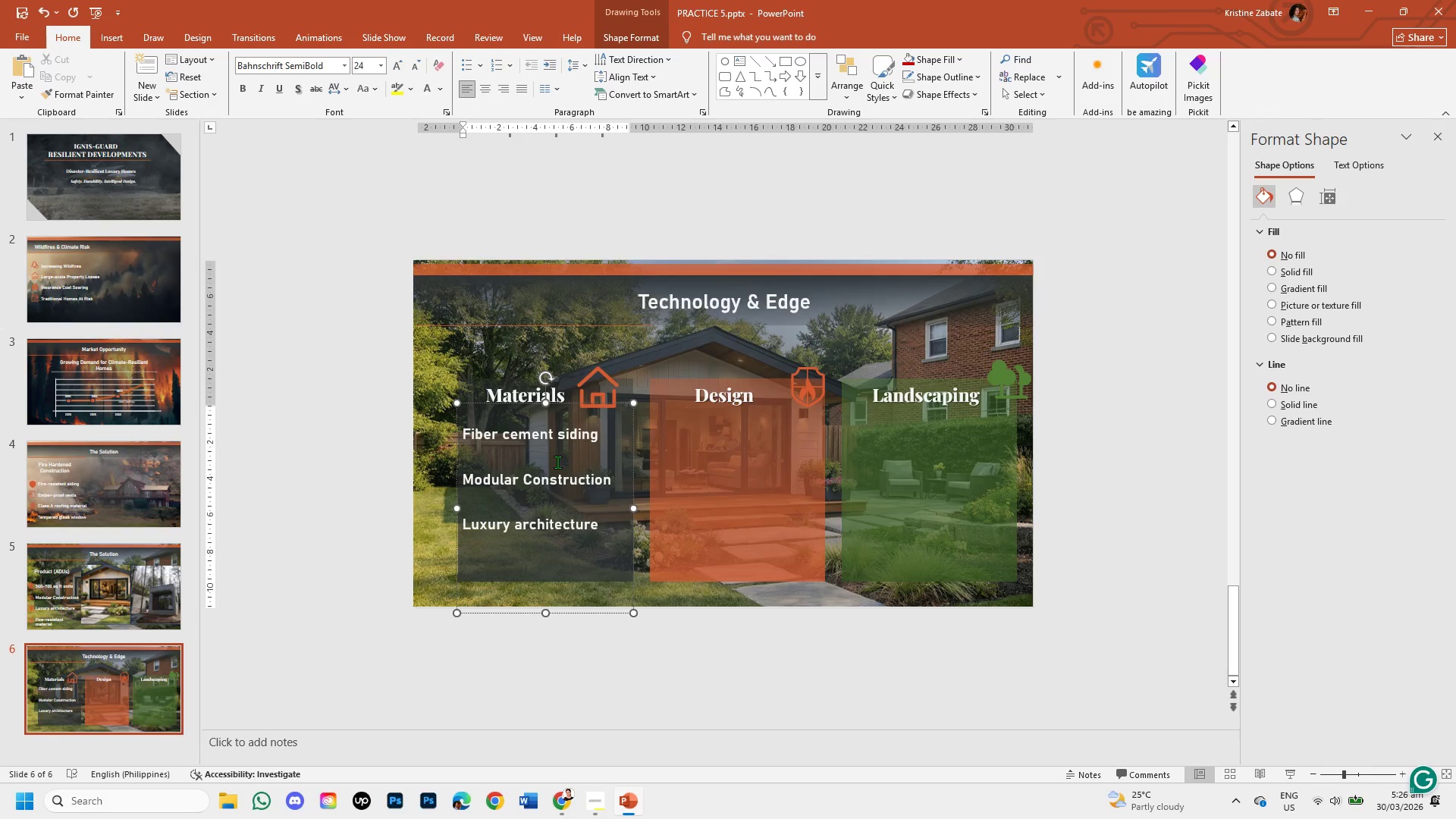 
left_click([613, 480])
 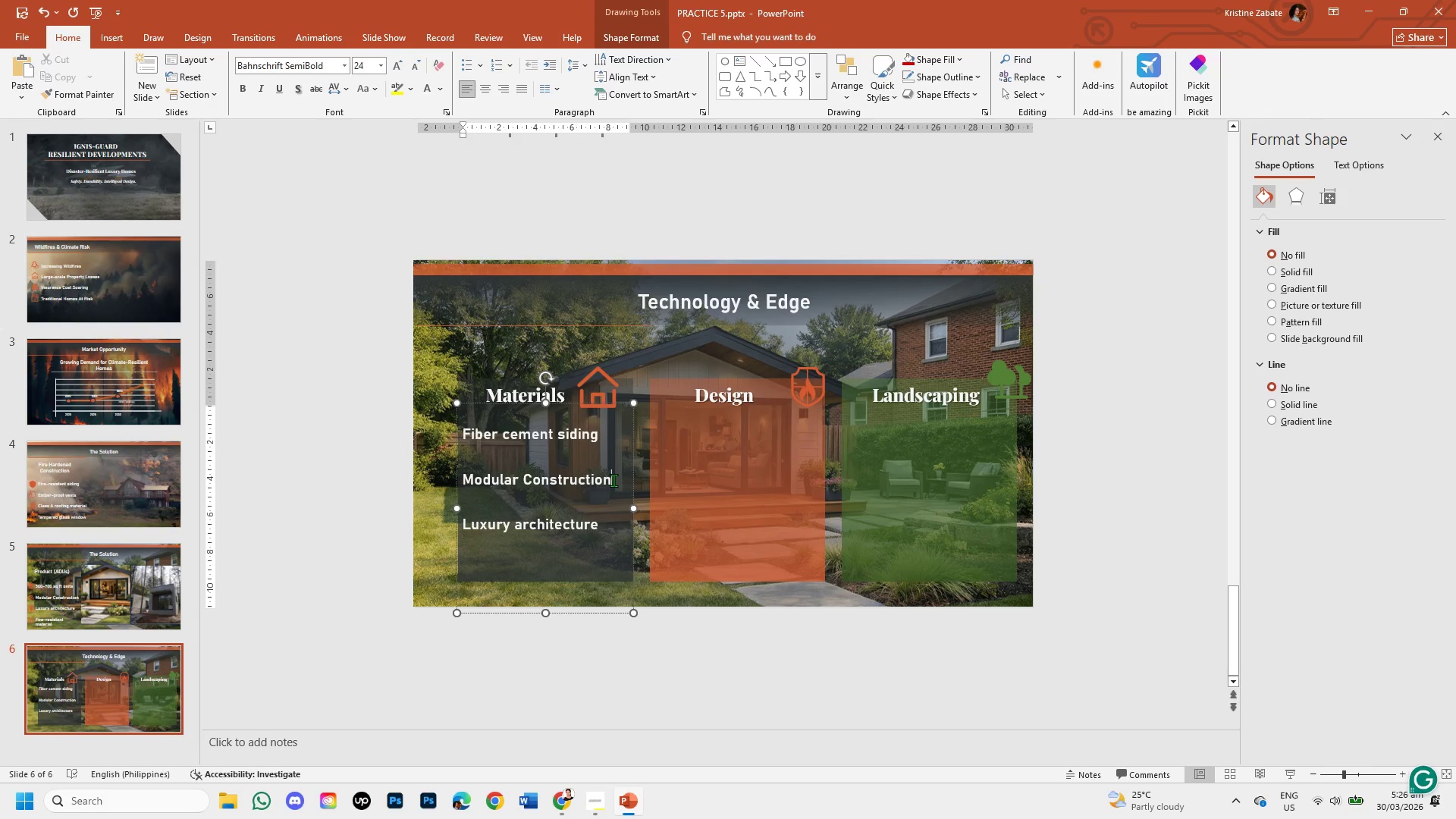 
key(F12)
 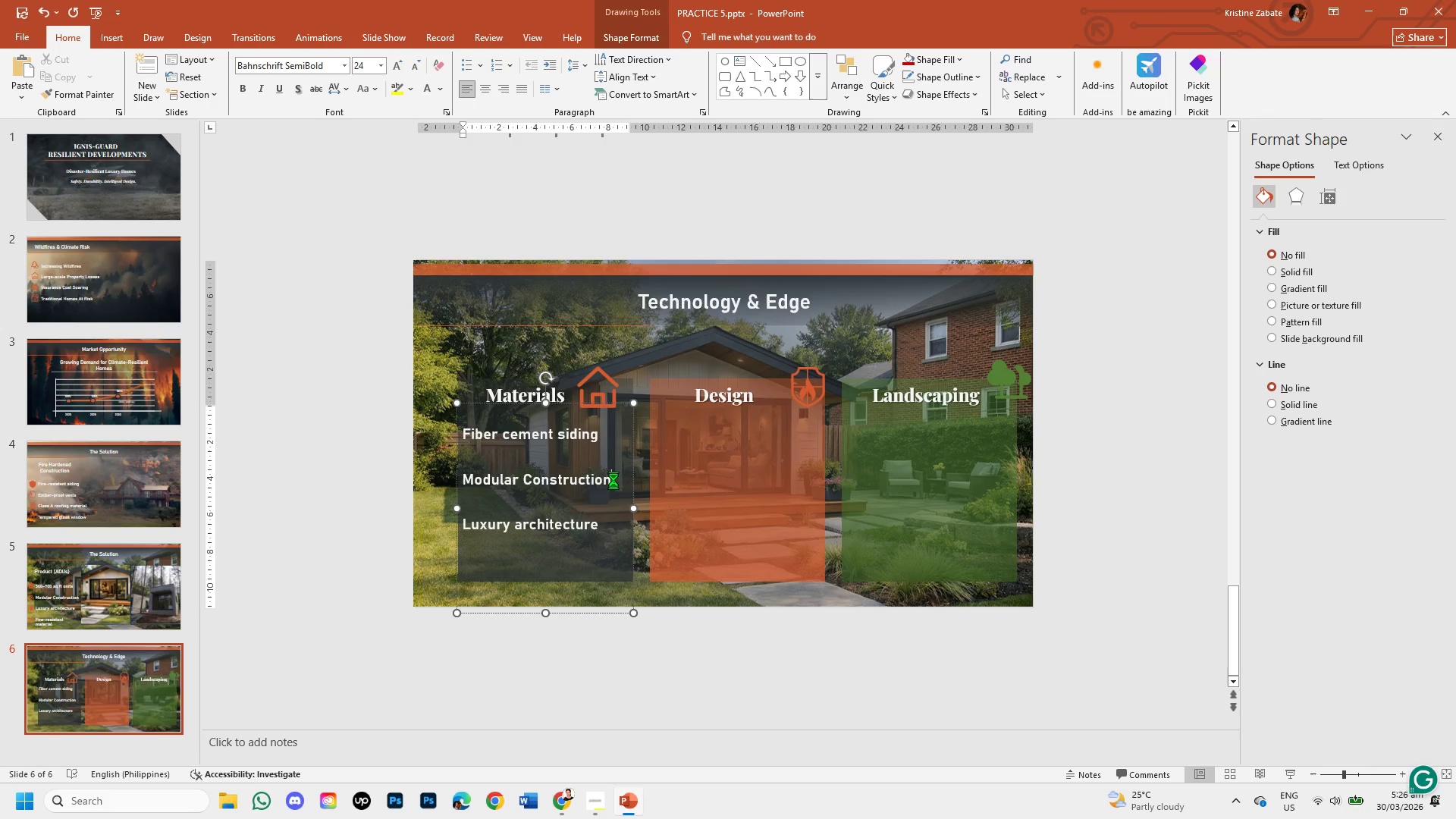 
key(Backspace)
 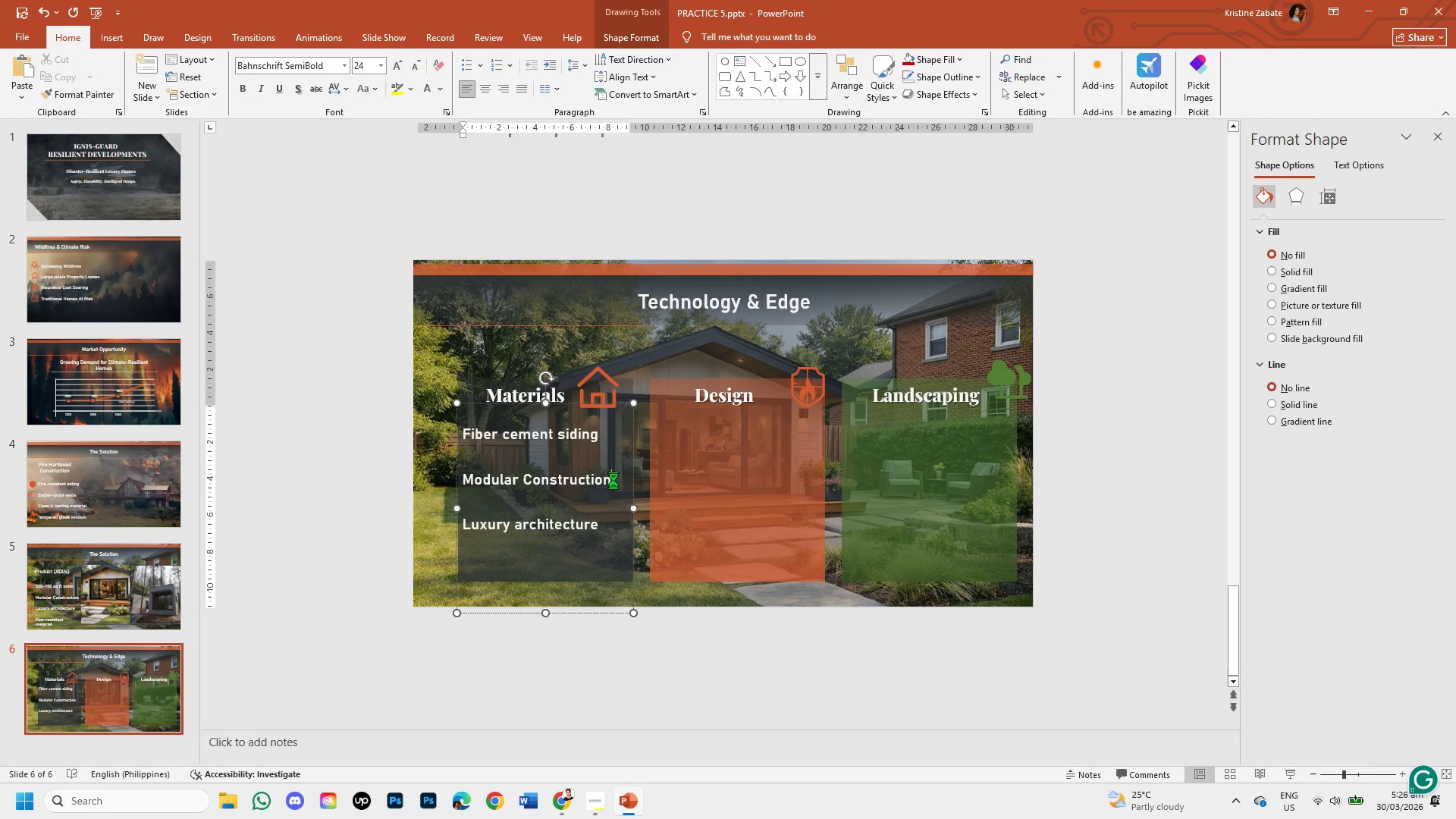 
key(Backspace)
 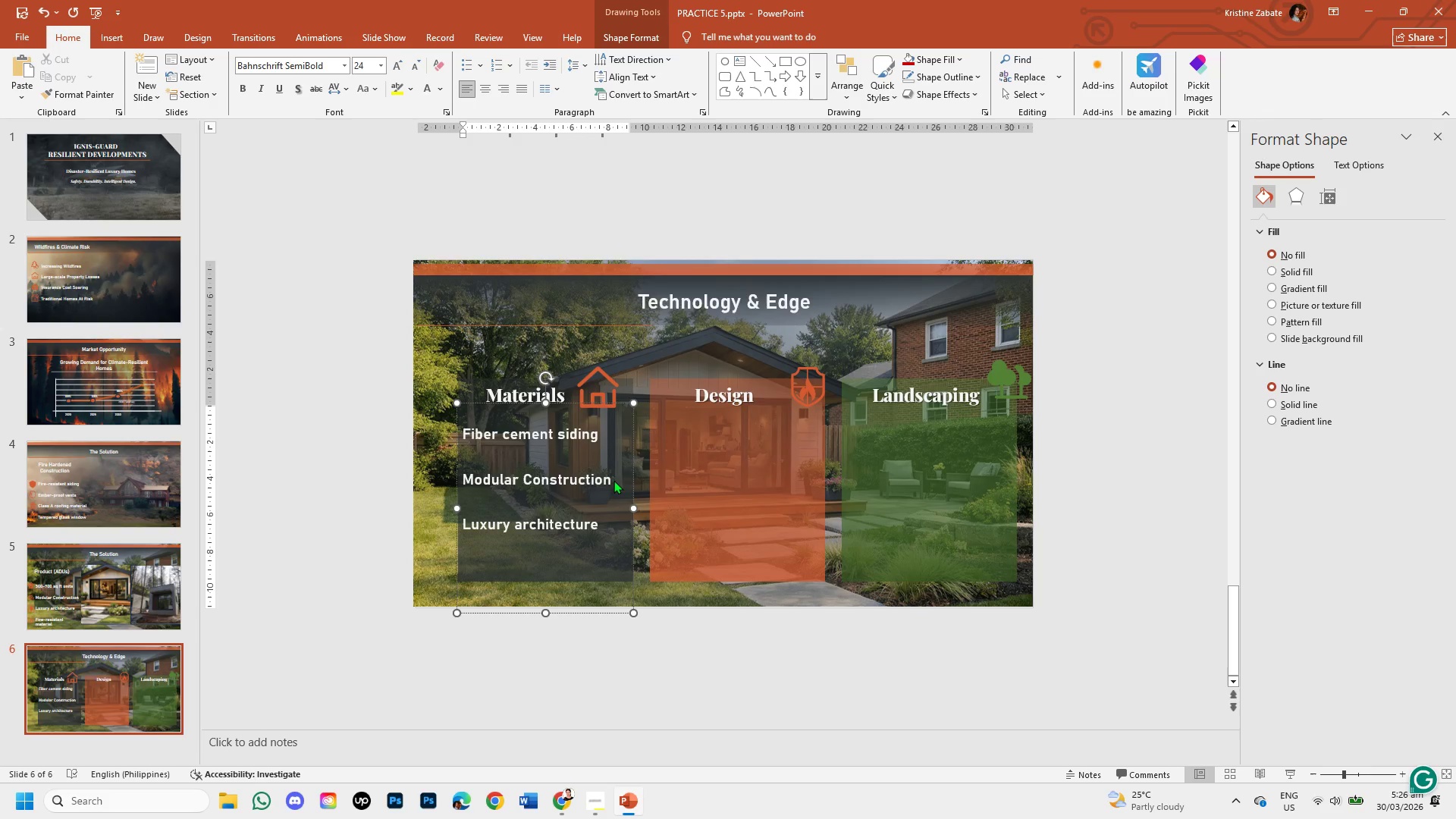 
key(Backspace)
 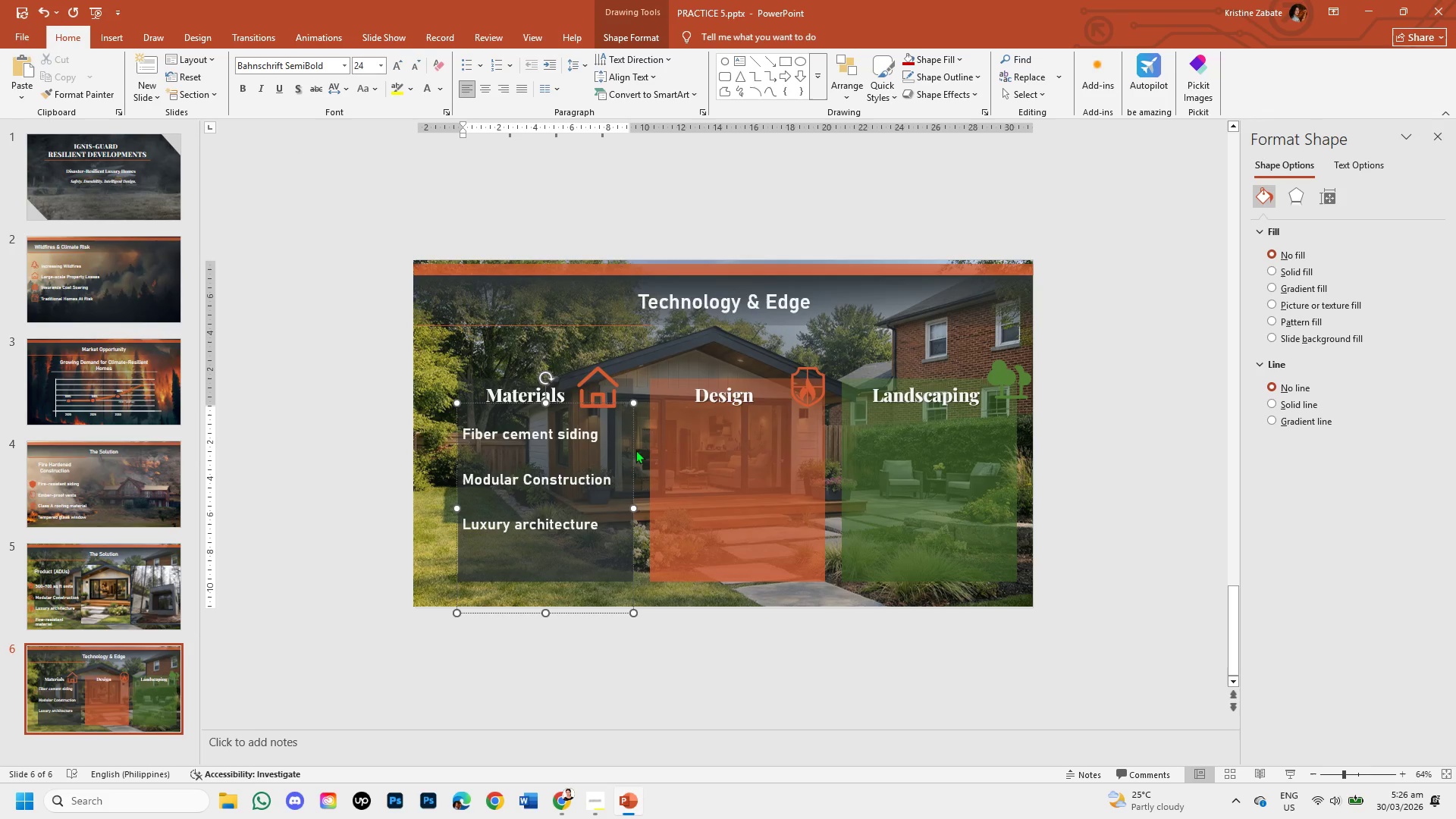 
hold_key(key=Backspace, duration=0.88)
 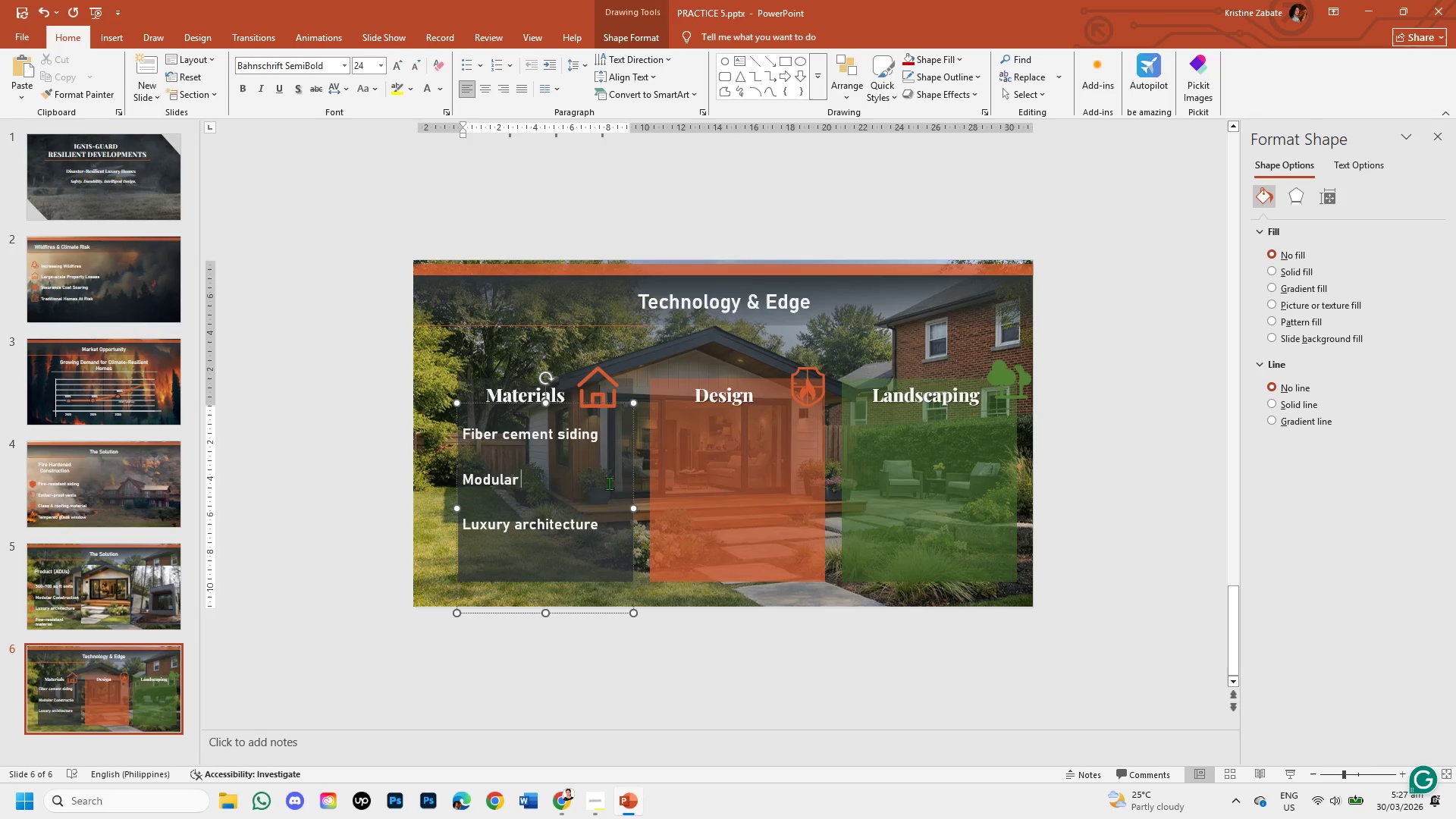 
key(Backspace)
key(Backspace)
key(Backspace)
key(Backspace)
key(Backspace)
key(Backspace)
key(Backspace)
key(Backspace)
type(Steel framing)
 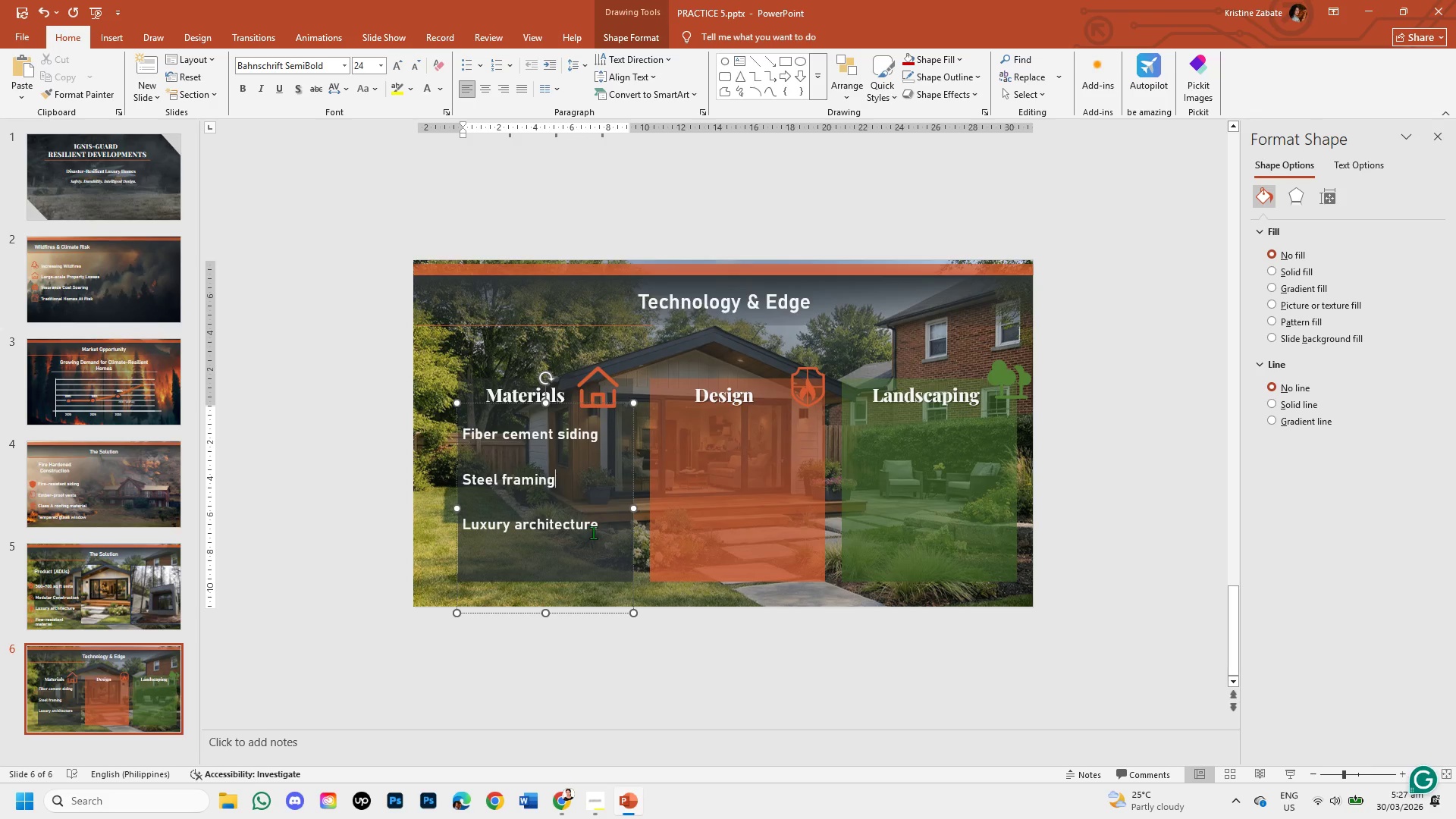 
left_click([601, 527])
 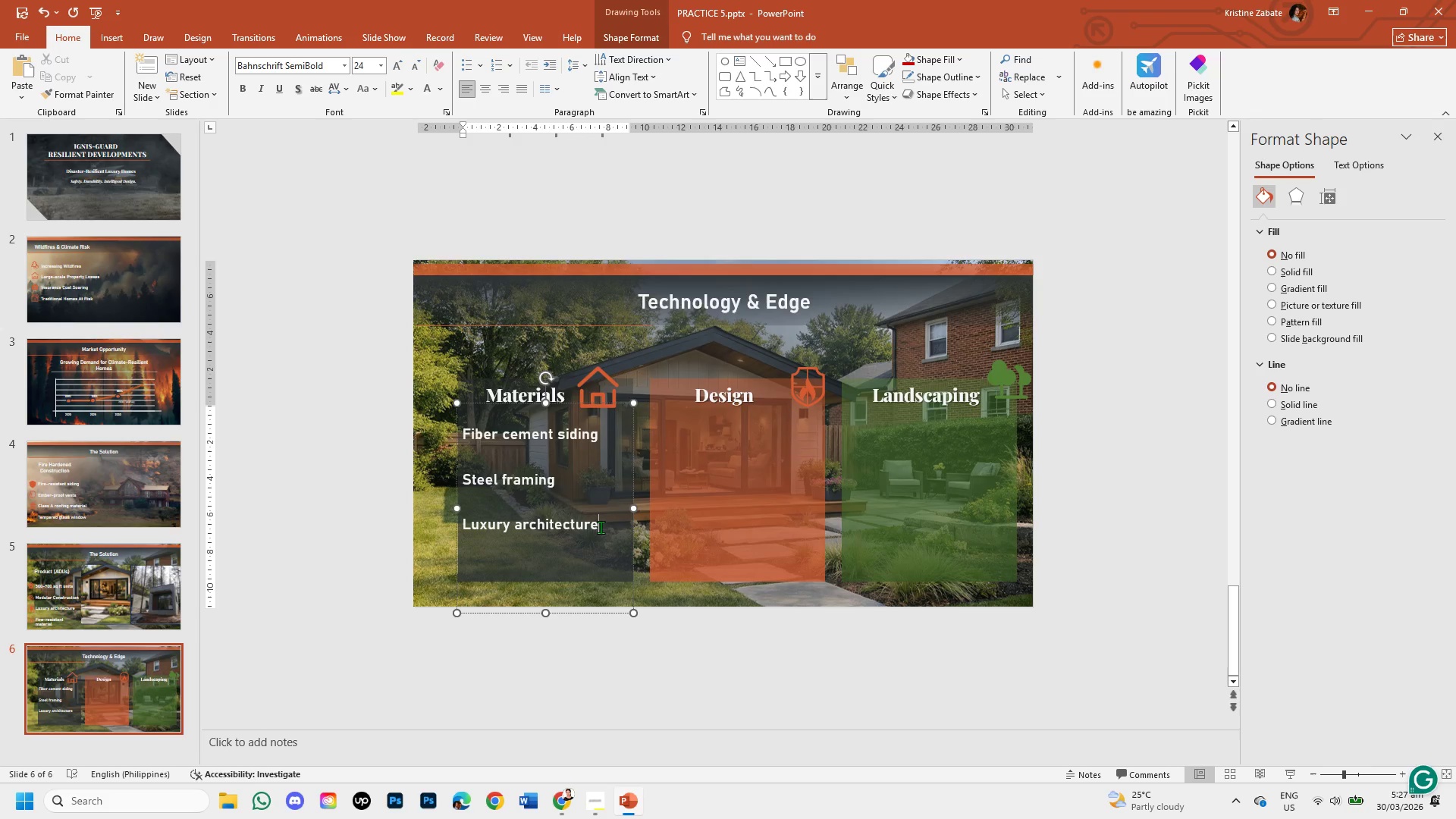 
hold_key(key=Backspace, duration=0.95)
 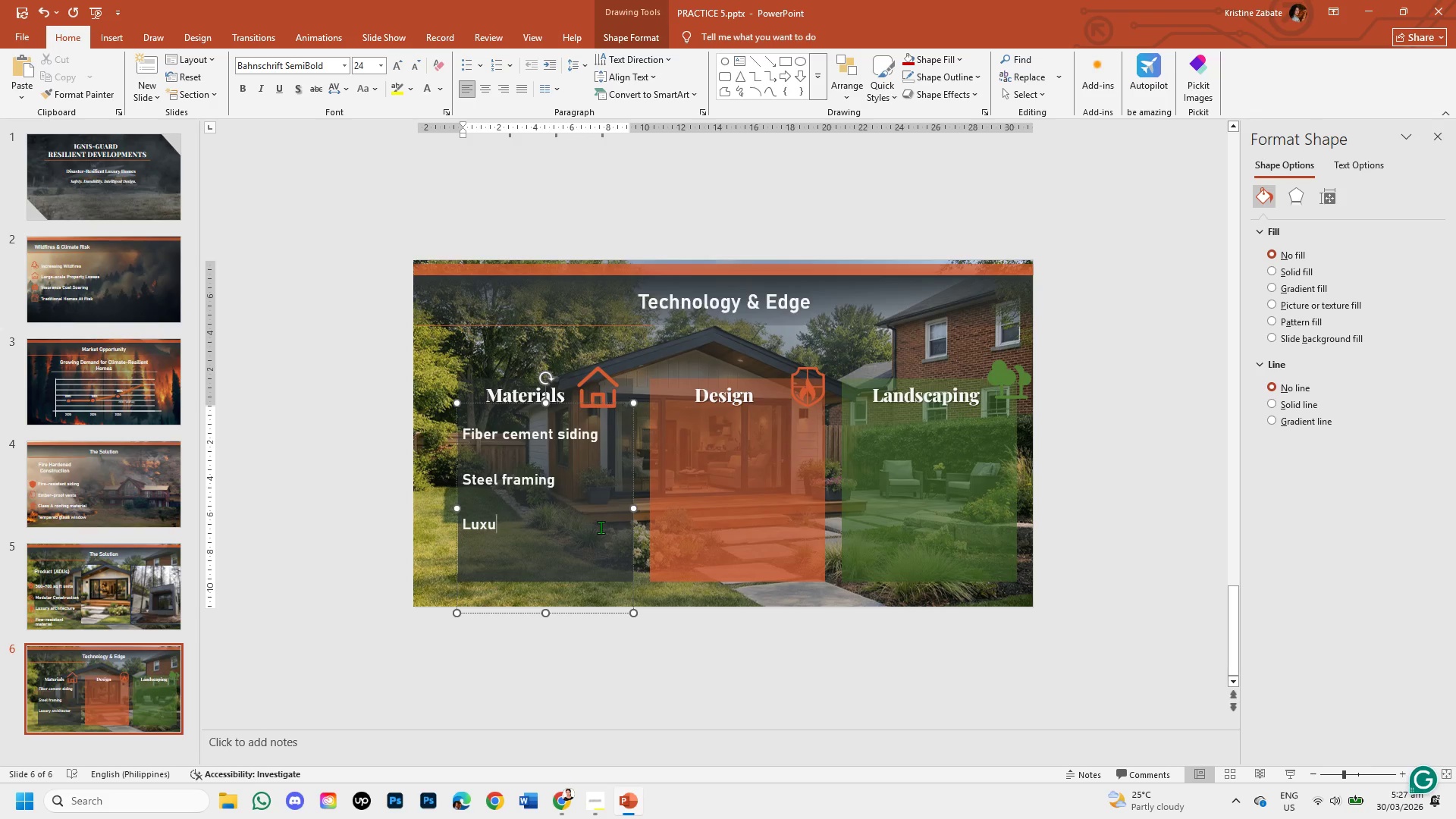 
key(Backspace)
 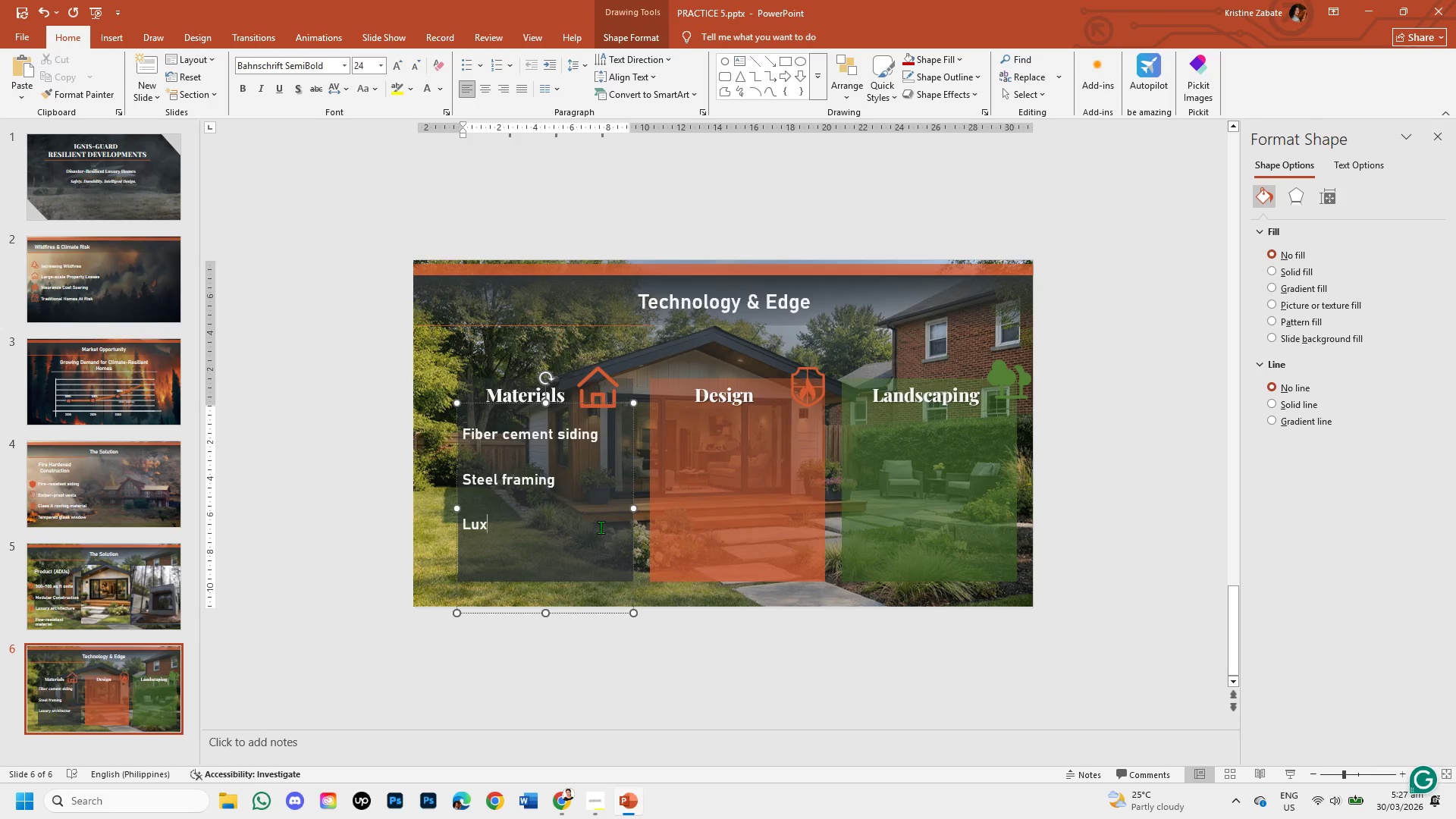 
key(Backspace)
 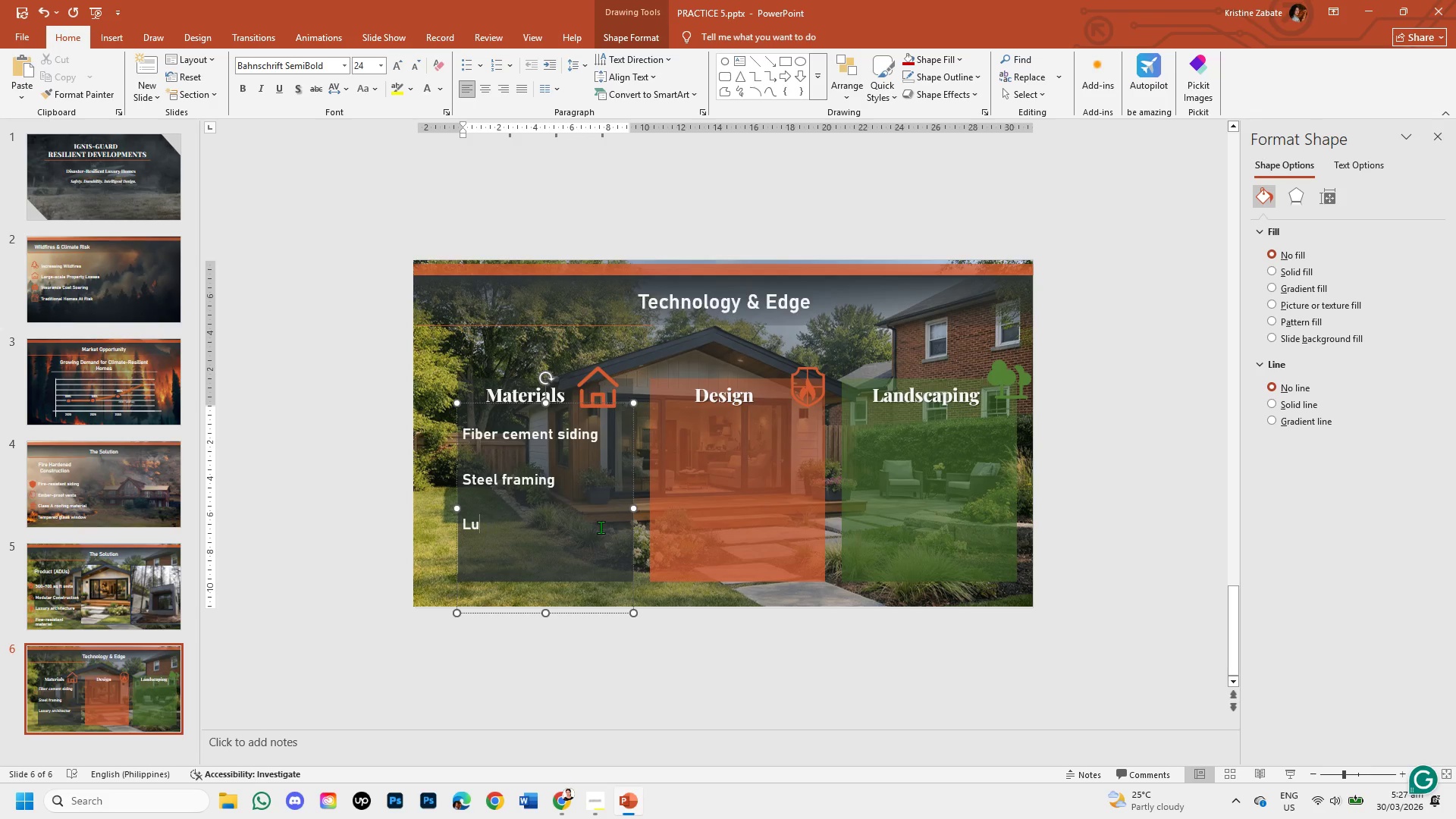 
key(Backspace)
 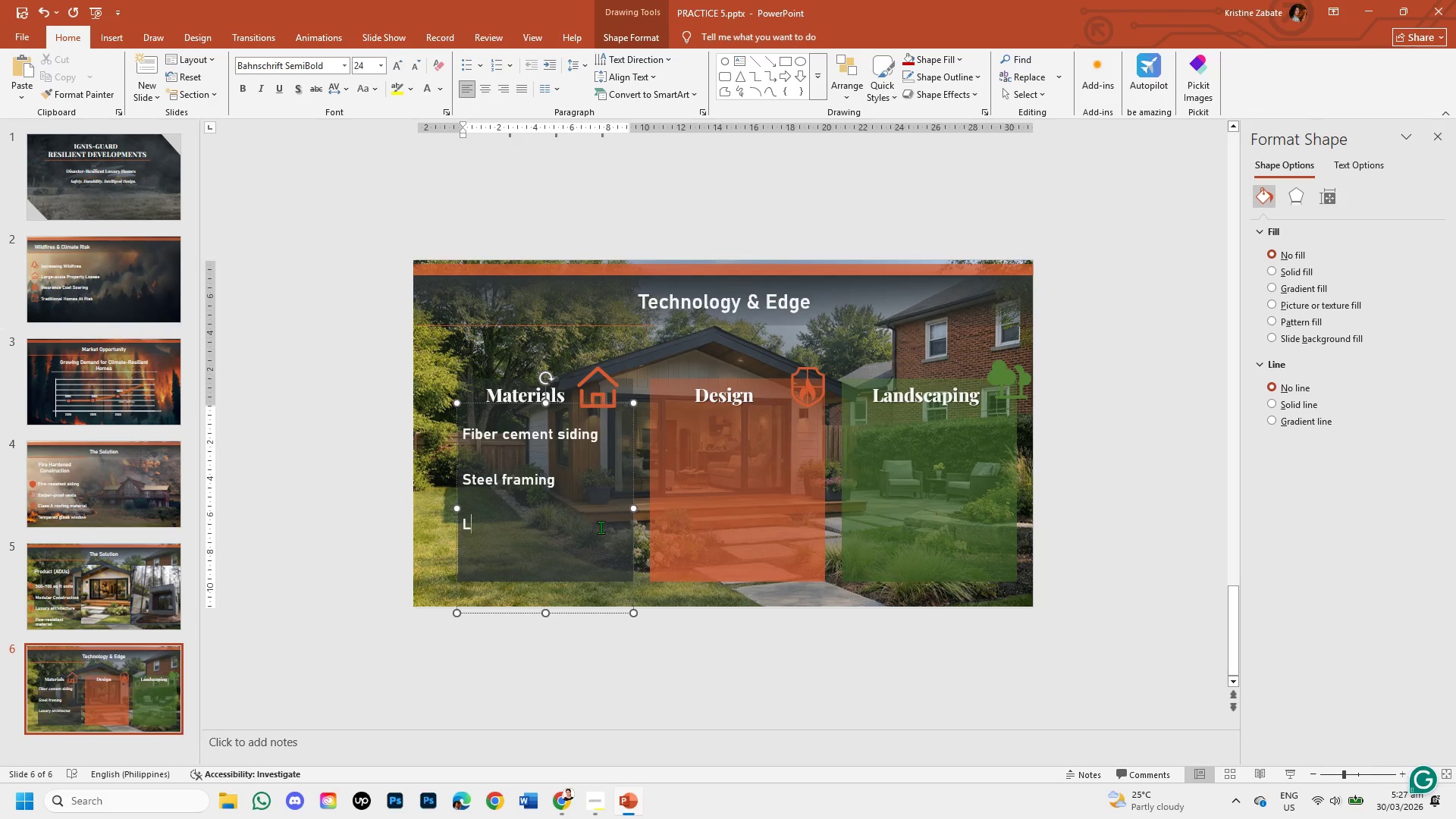 
key(Backspace)
 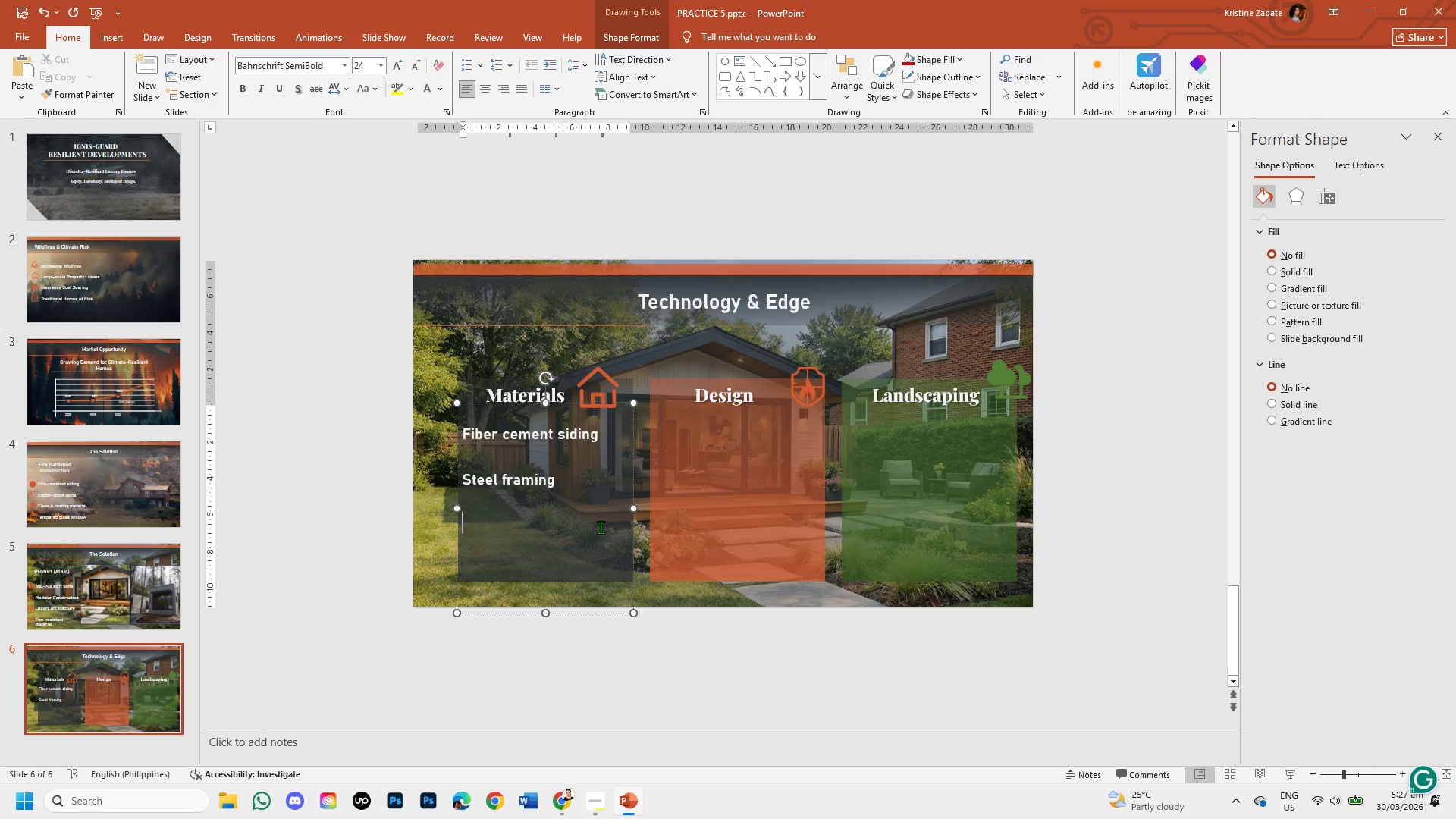 
type(Fire-rated glass)
 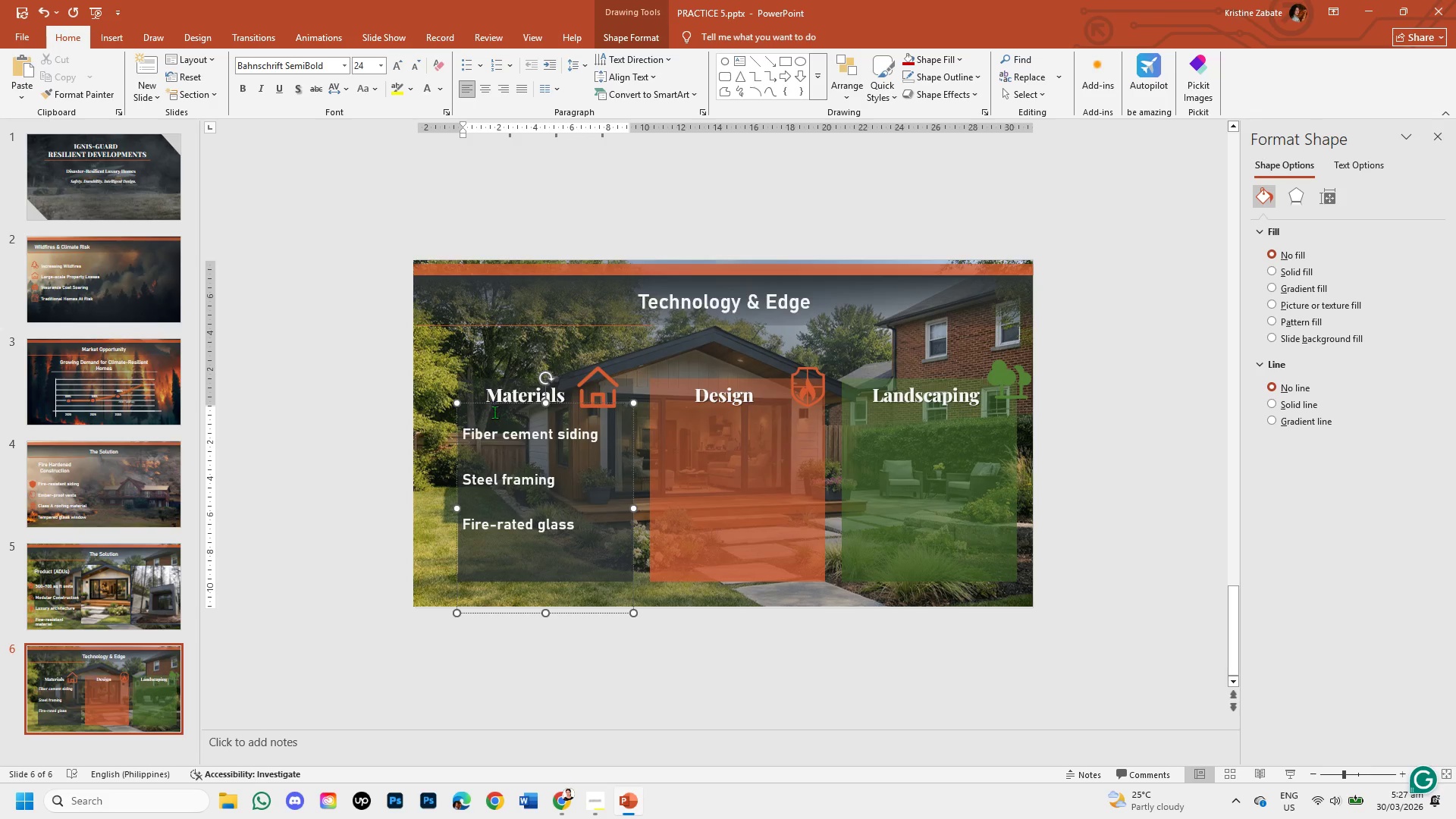 
left_click([472, 401])
 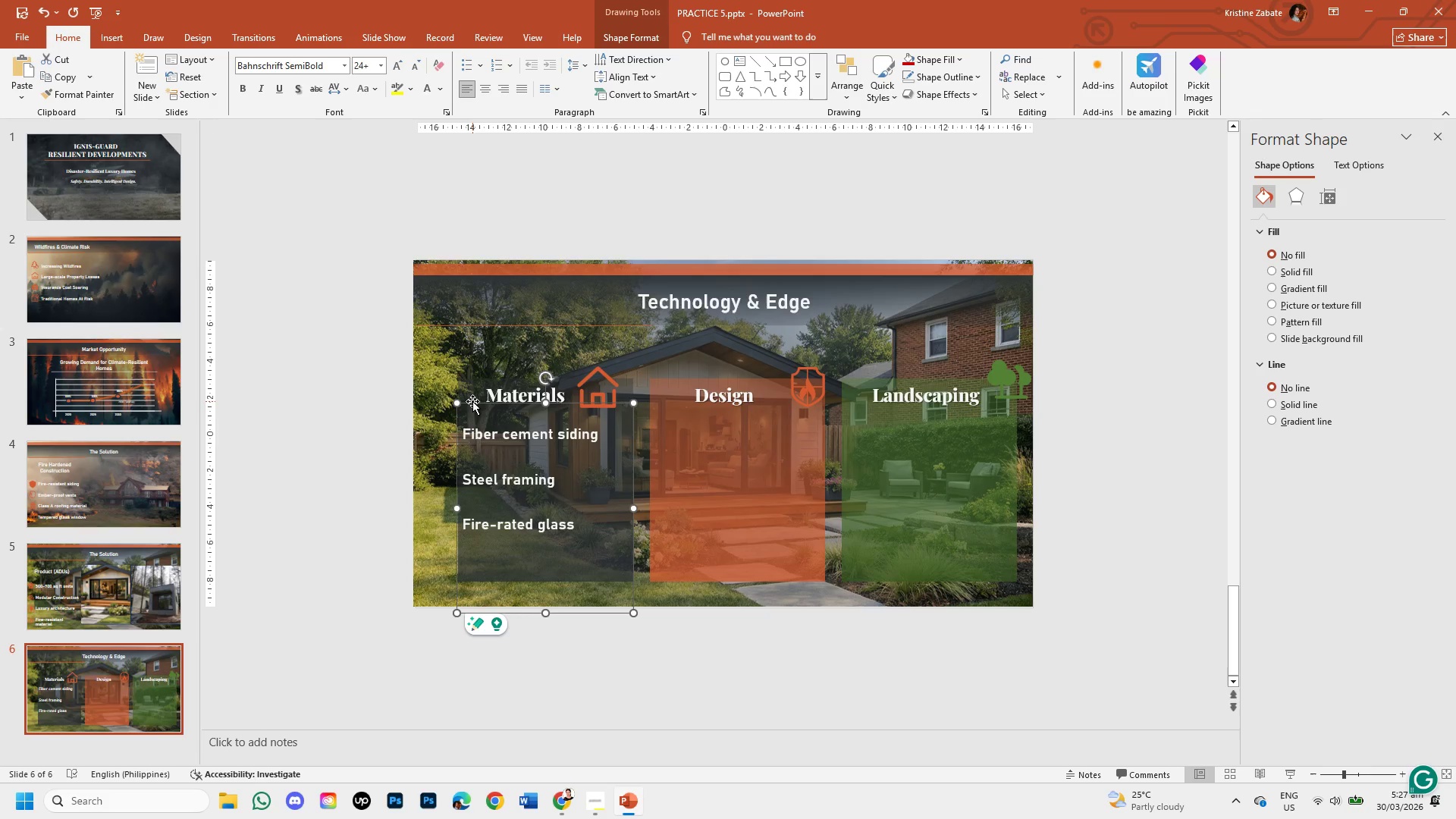 
right_click([472, 401])
 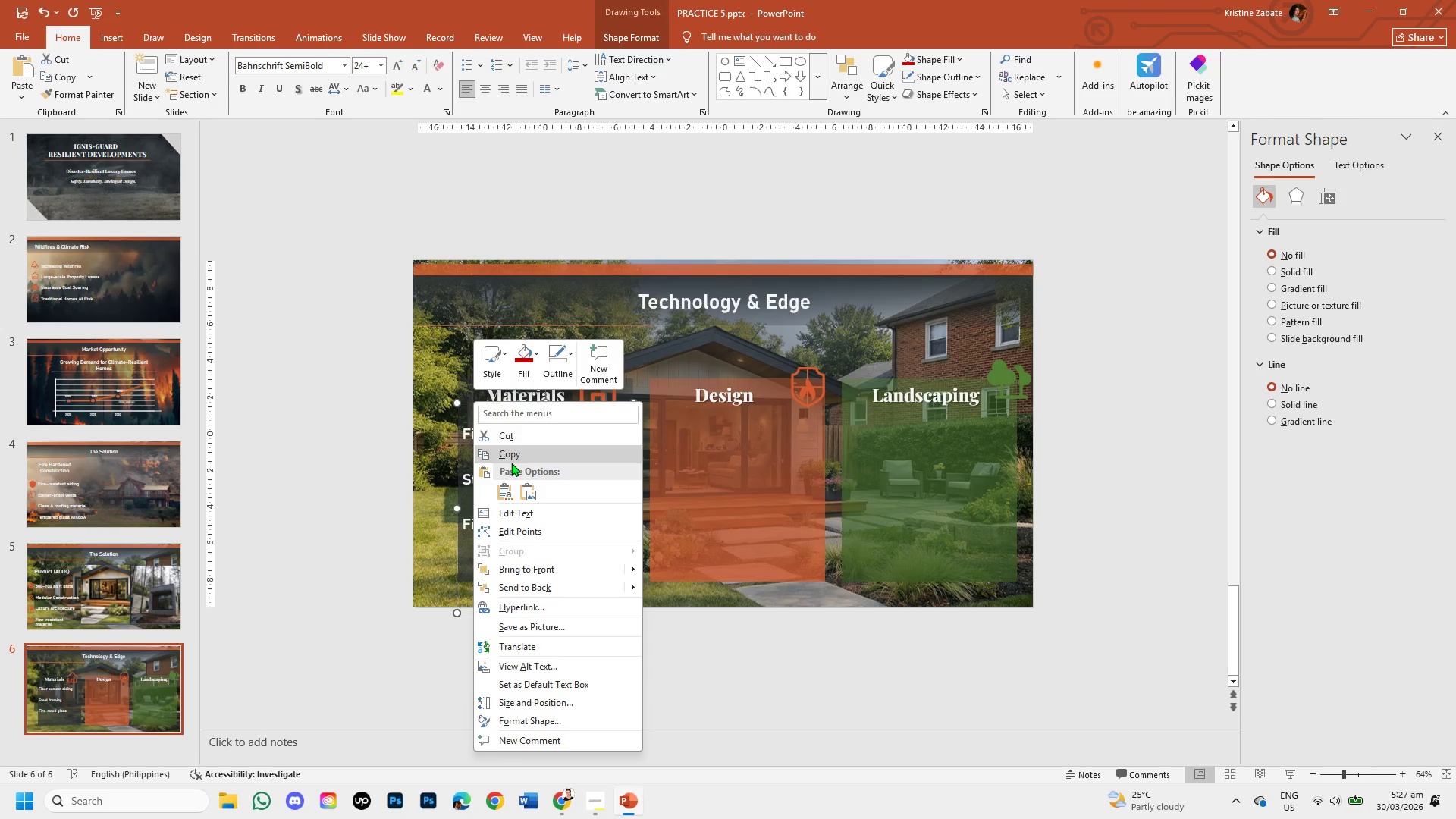 
left_click([514, 454])
 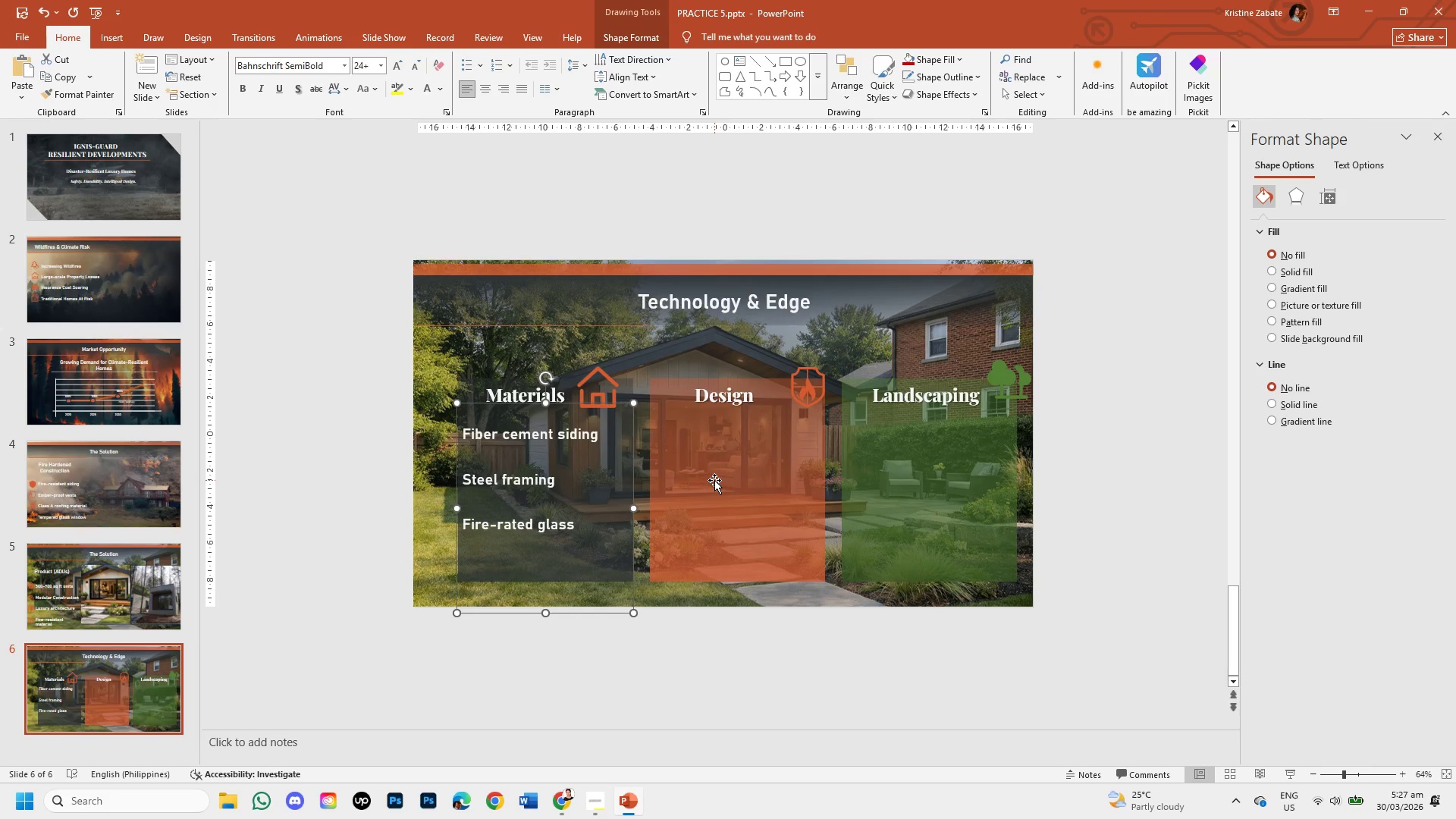 
left_click([714, 480])
 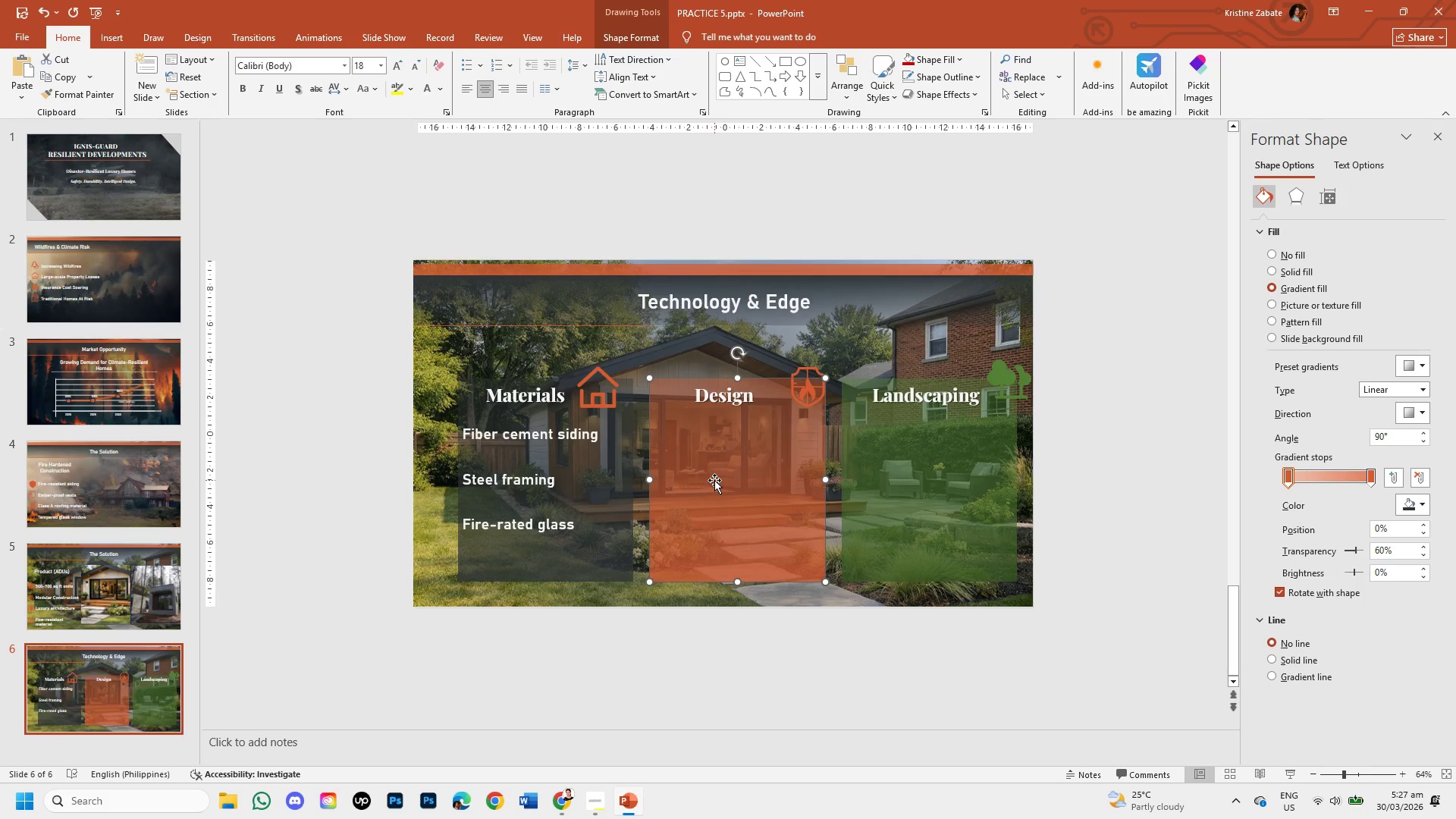 
key(Control+V)
 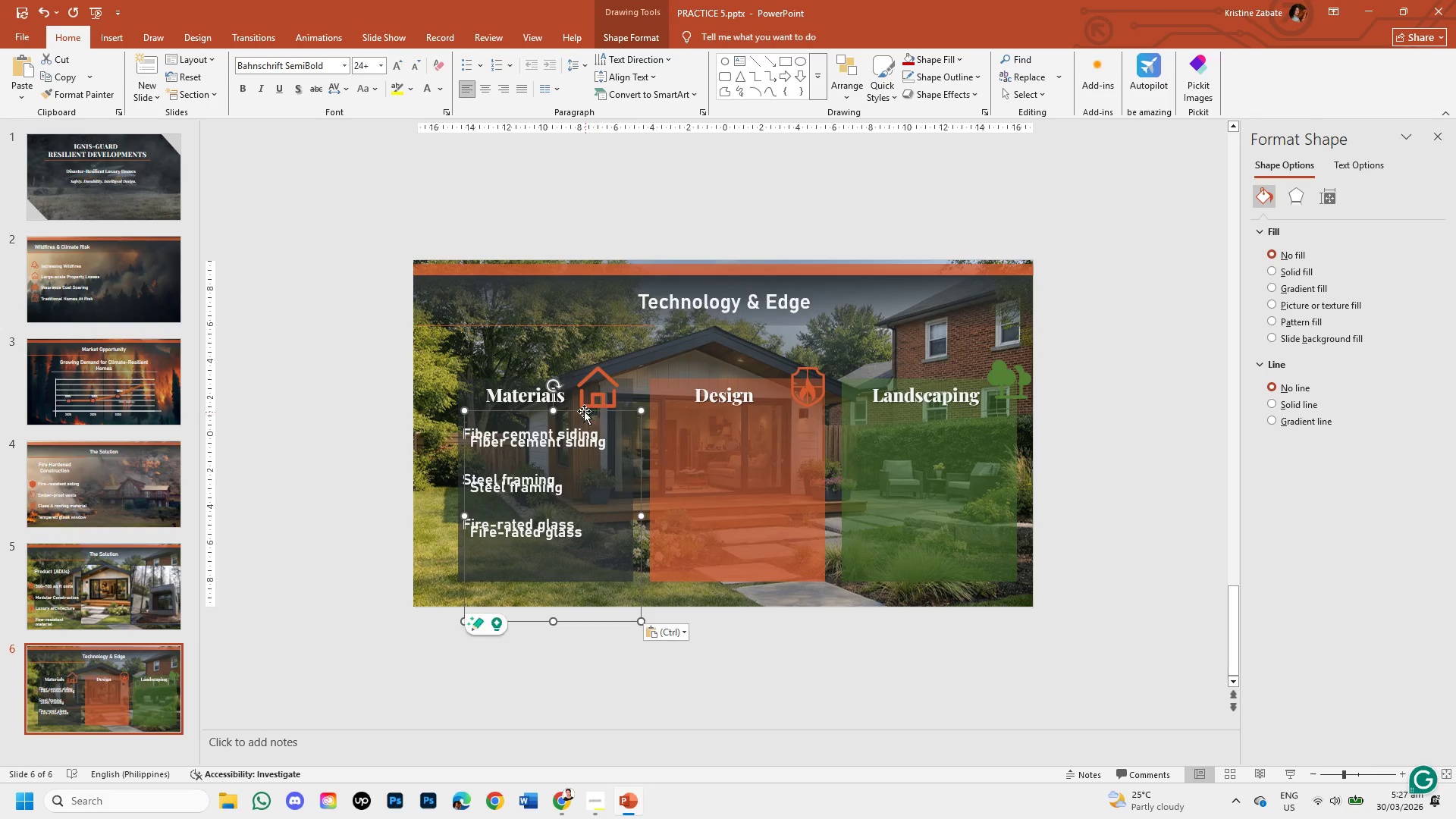 
left_click_drag(start_coordinate=[578, 410], to_coordinate=[781, 405])
 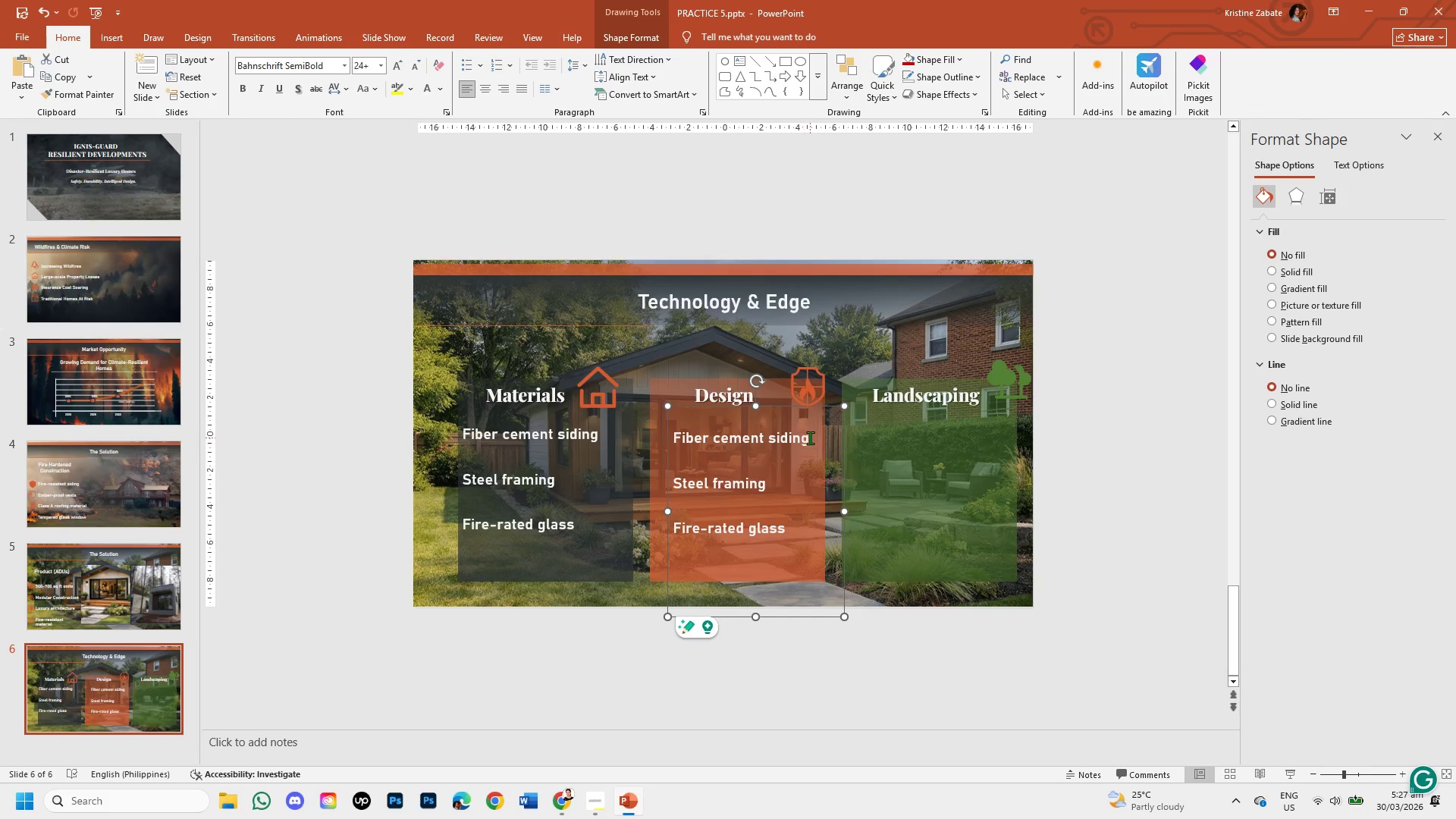 
left_click([813, 438])
 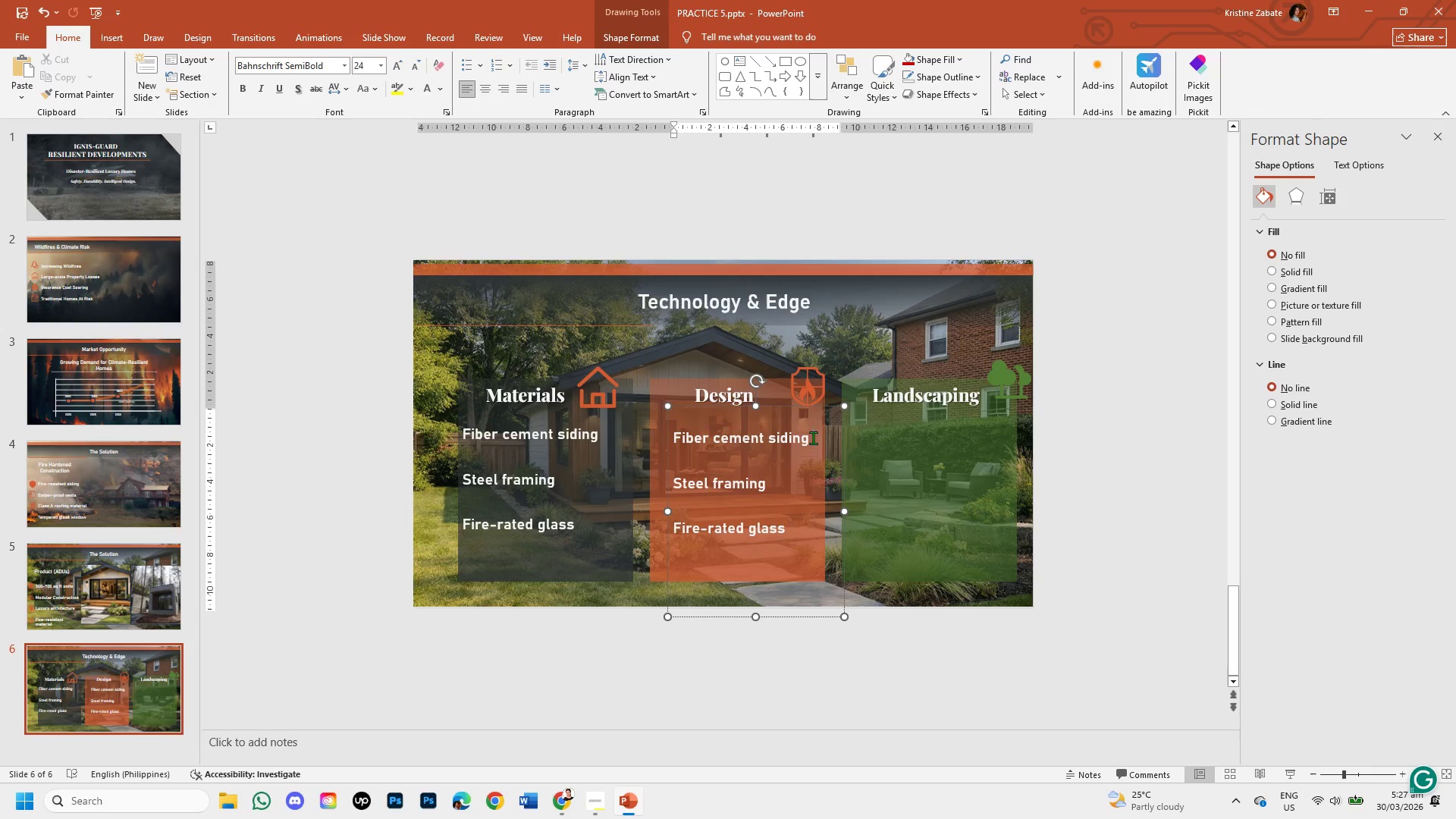 
hold_key(key=Backspace, duration=1.09)
 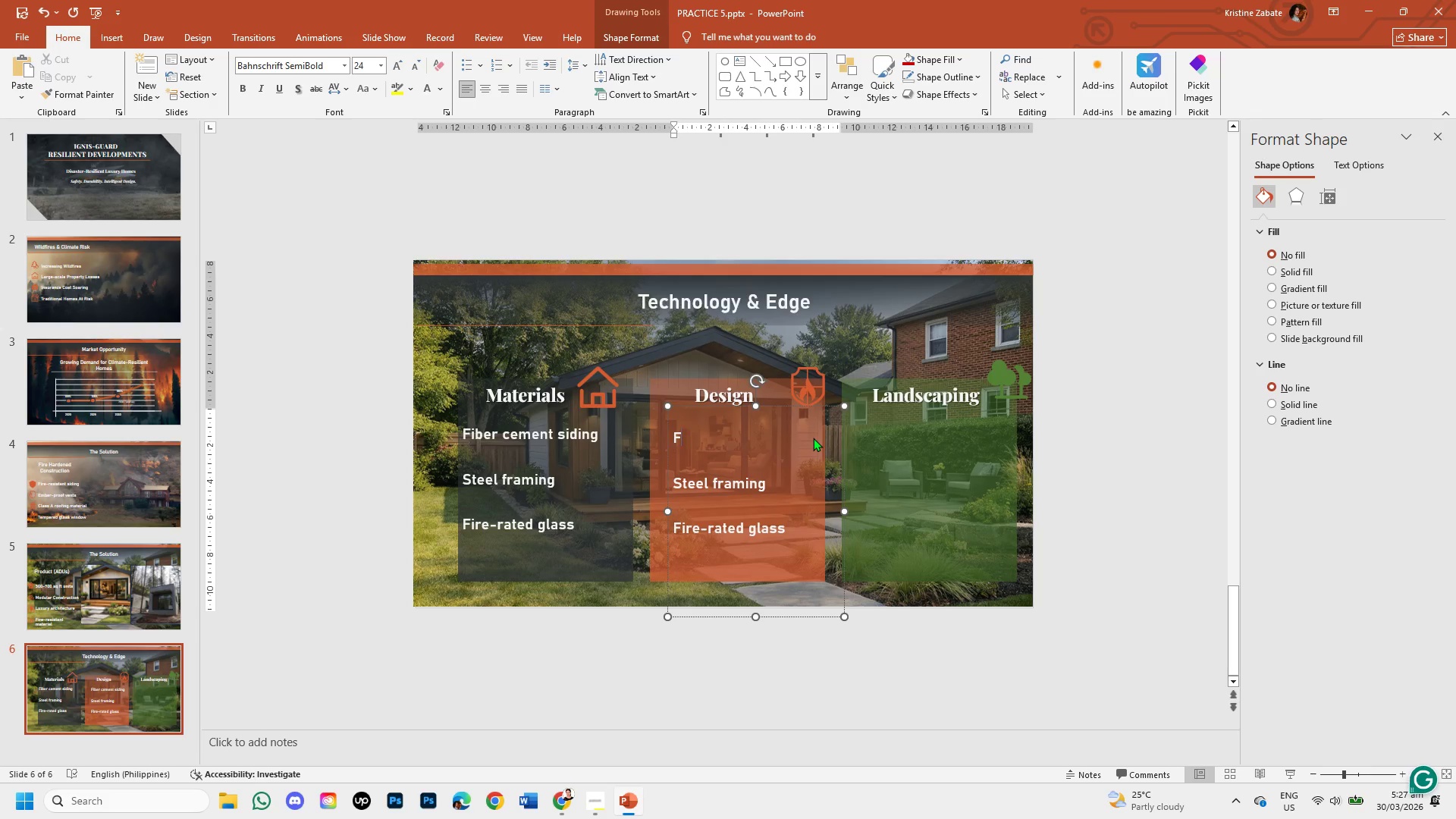 
key(Backspace)
type(Ember resistant)
 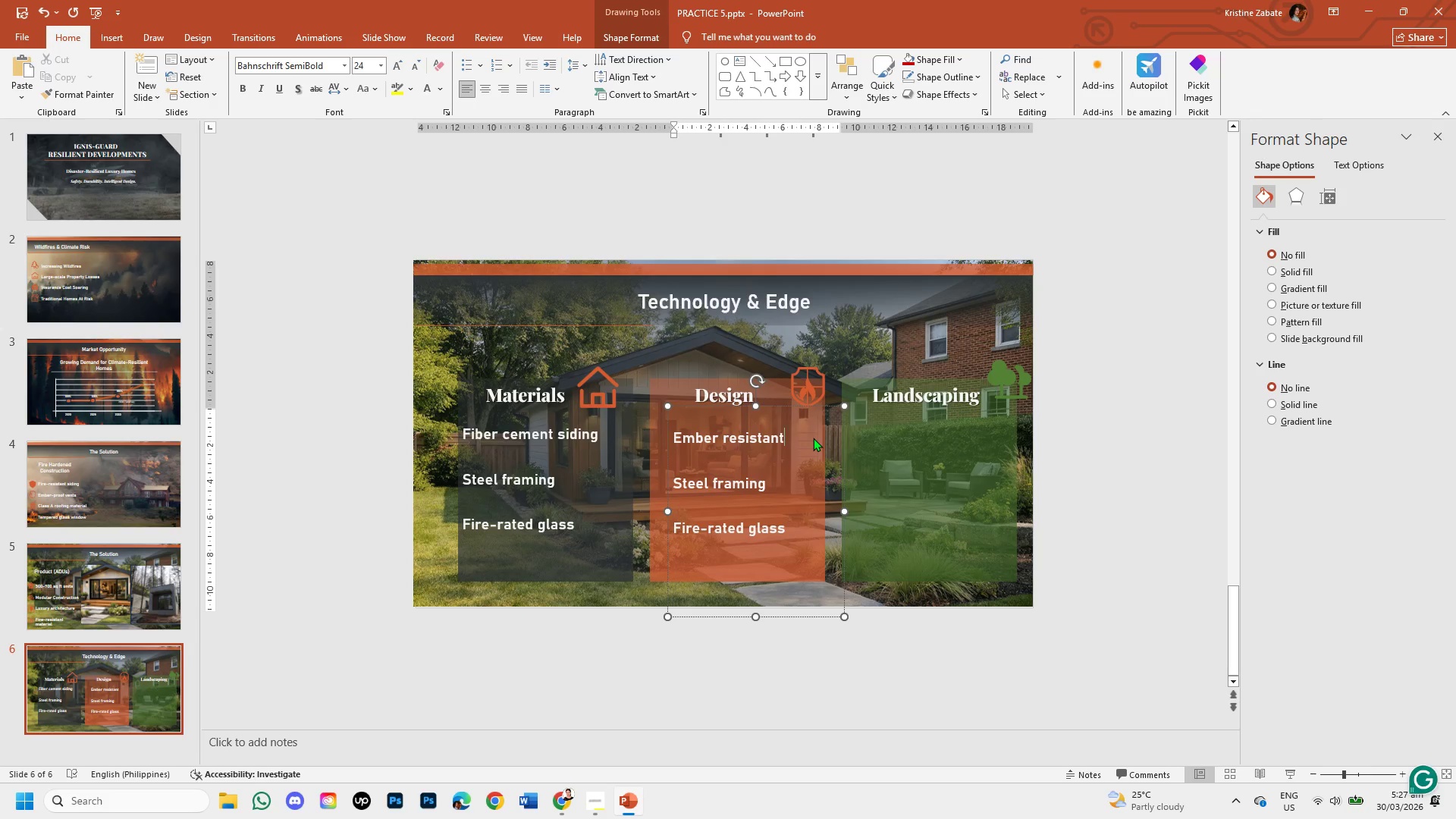 
type( vents)
 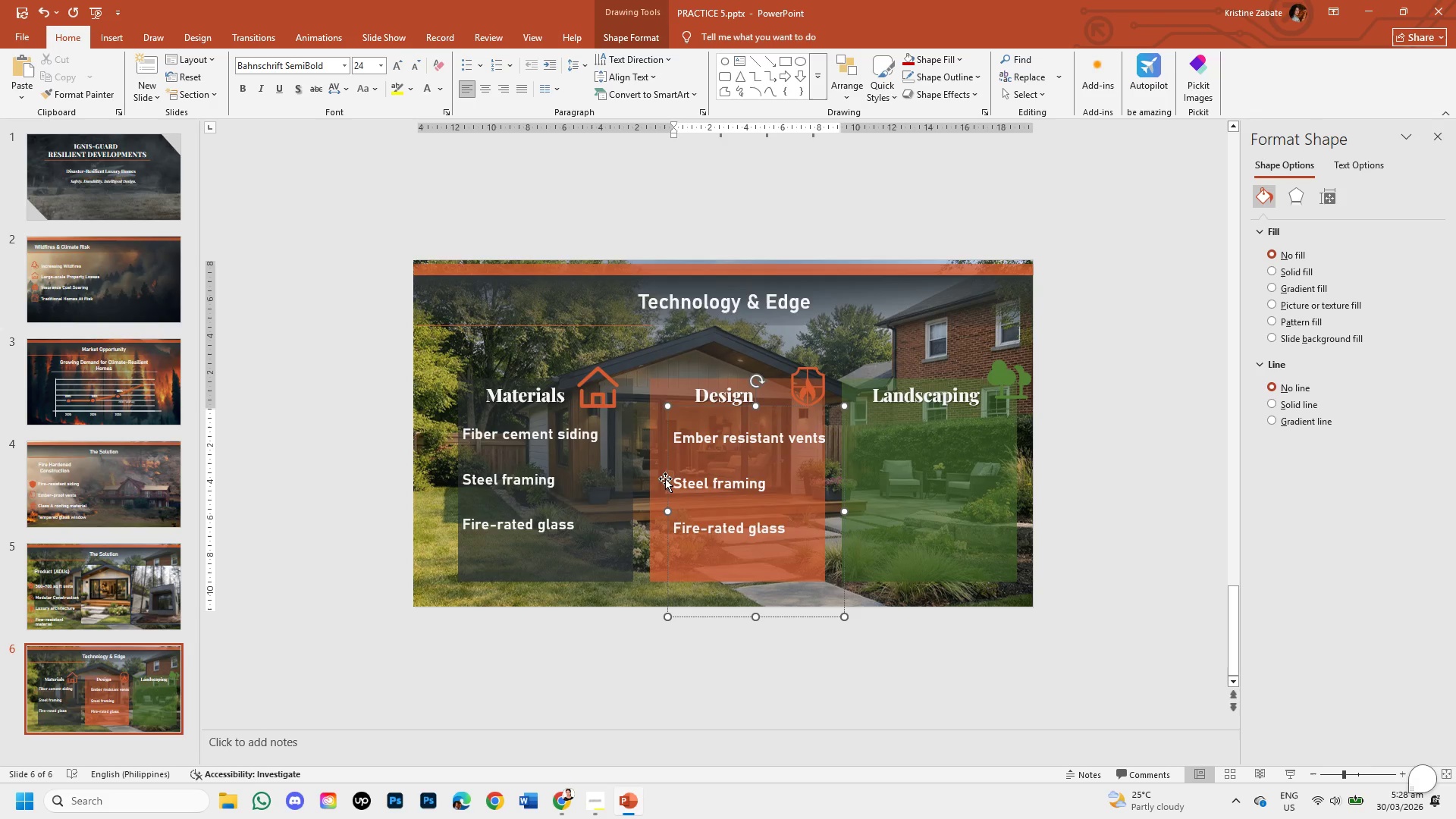 
left_click_drag(start_coordinate=[667, 471], to_coordinate=[655, 469])
 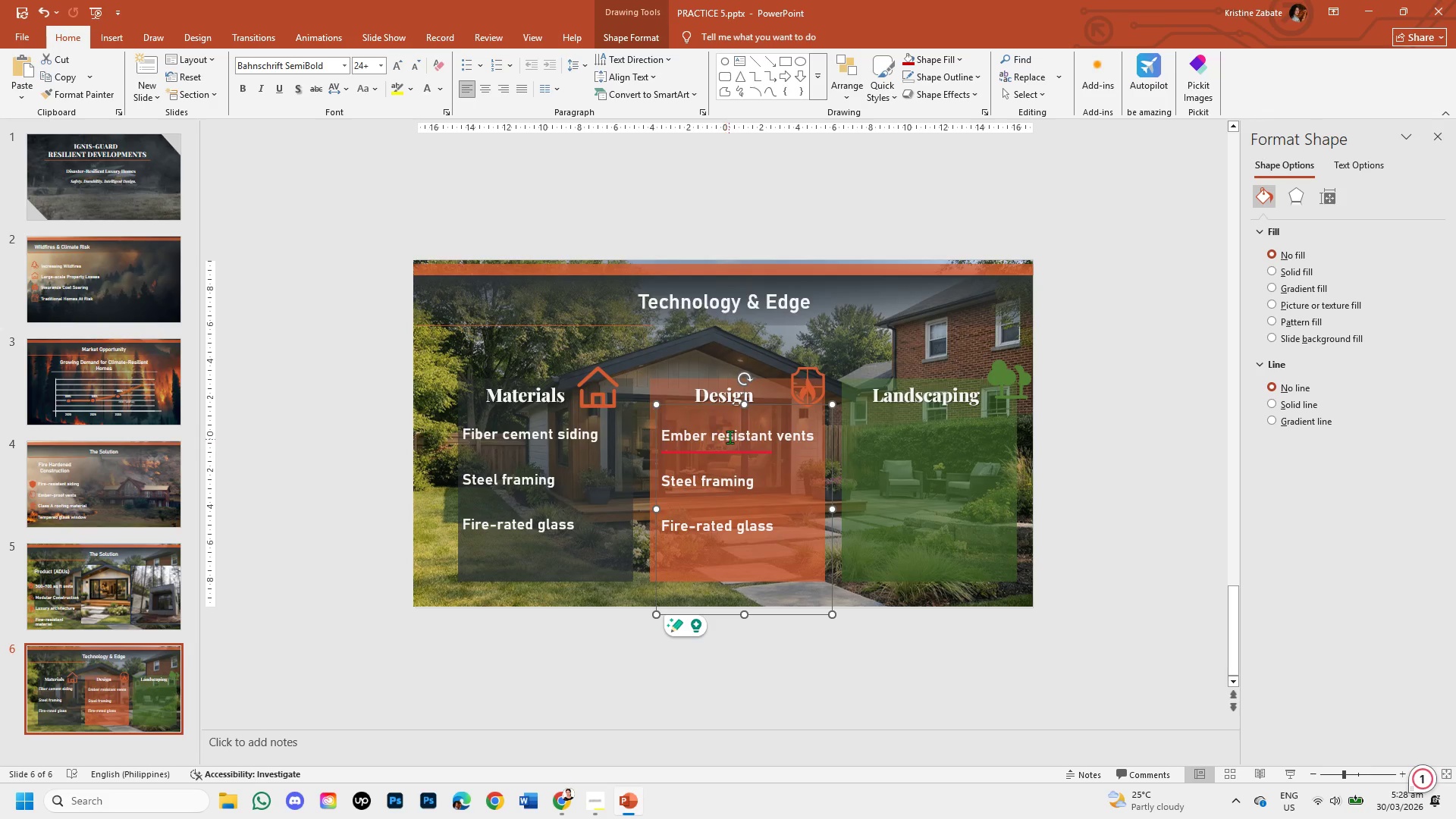 
left_click([730, 436])
 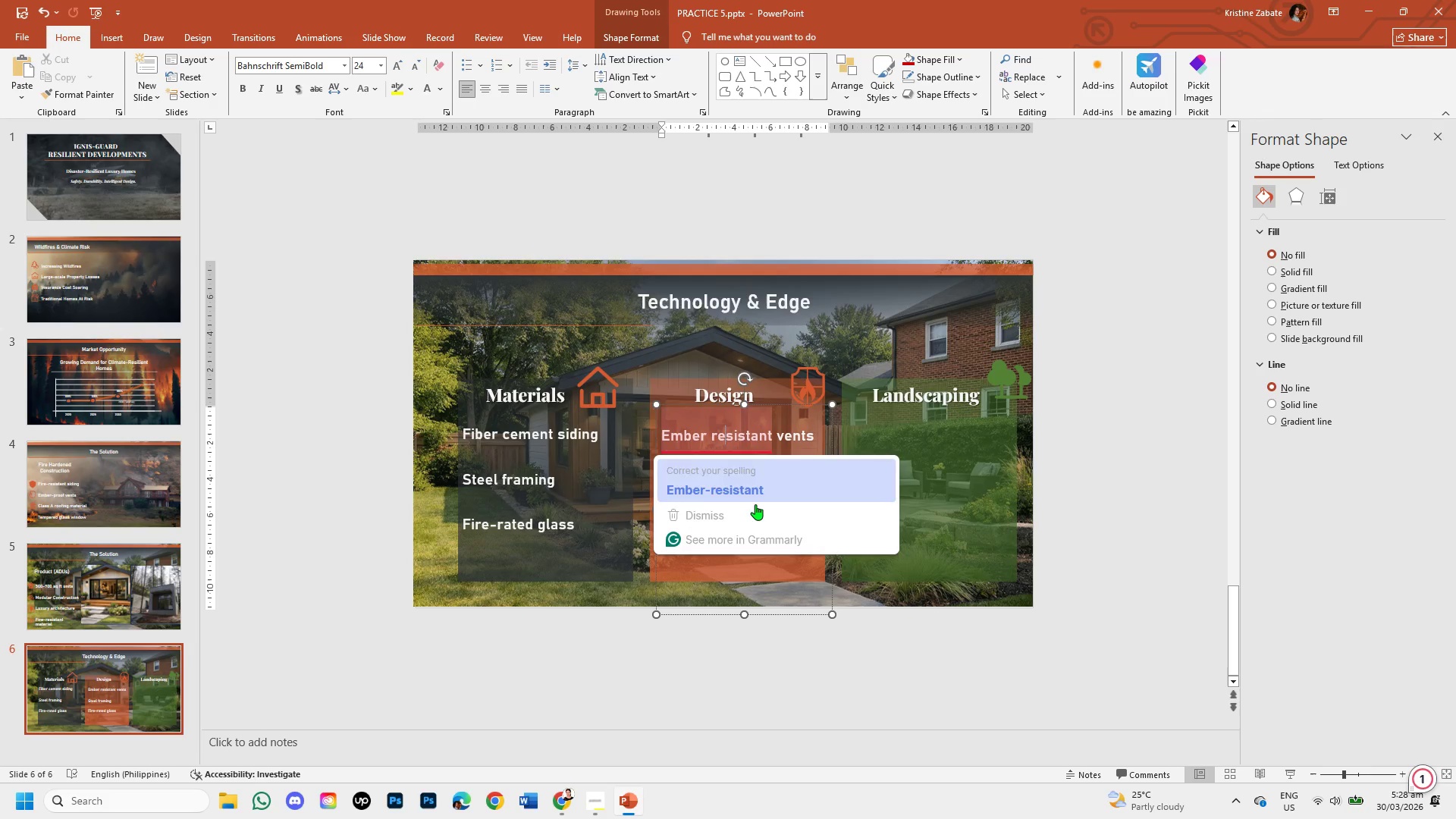 
left_click([745, 491])
 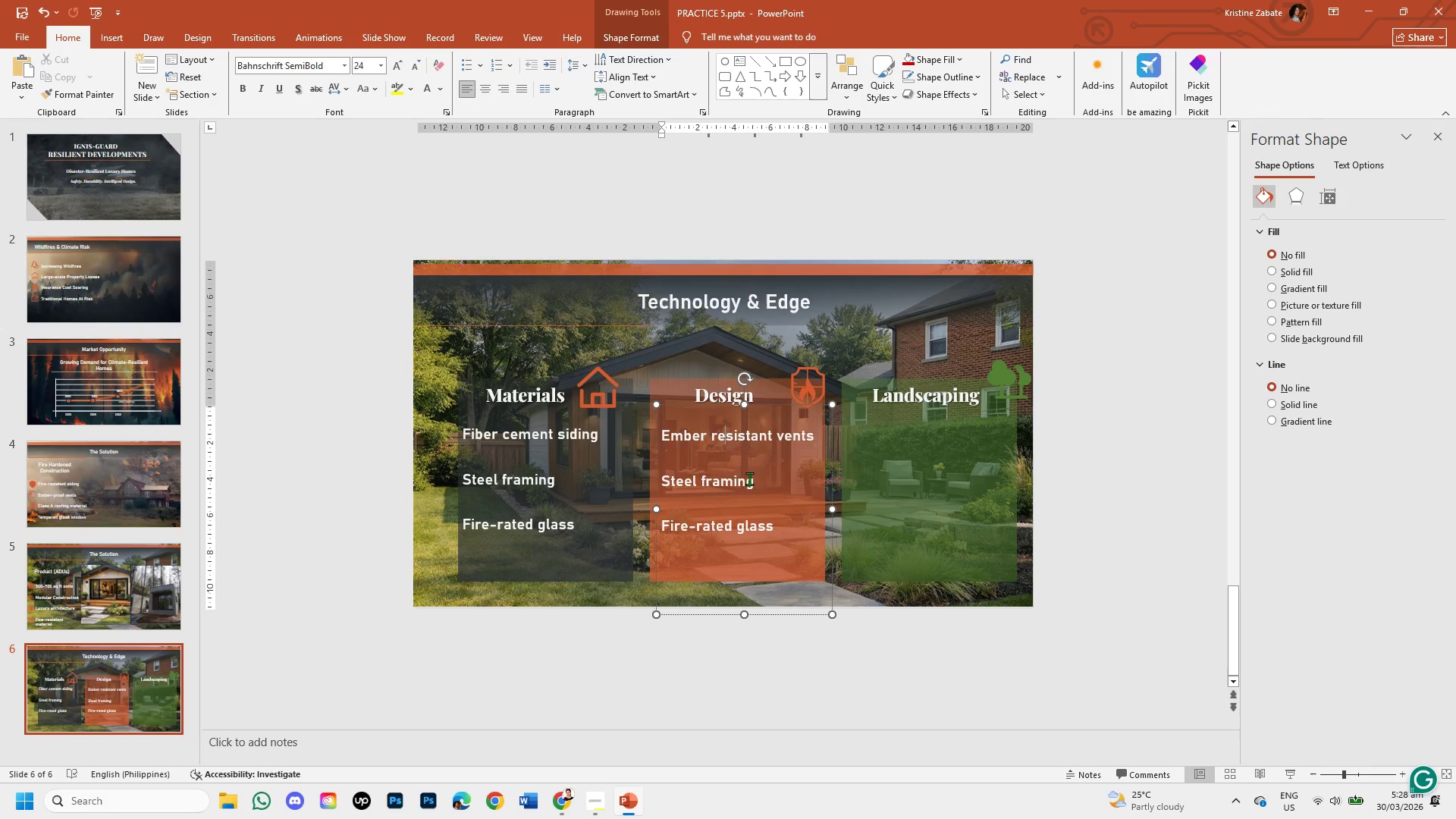 
key(Shift+ShiftLeft)
 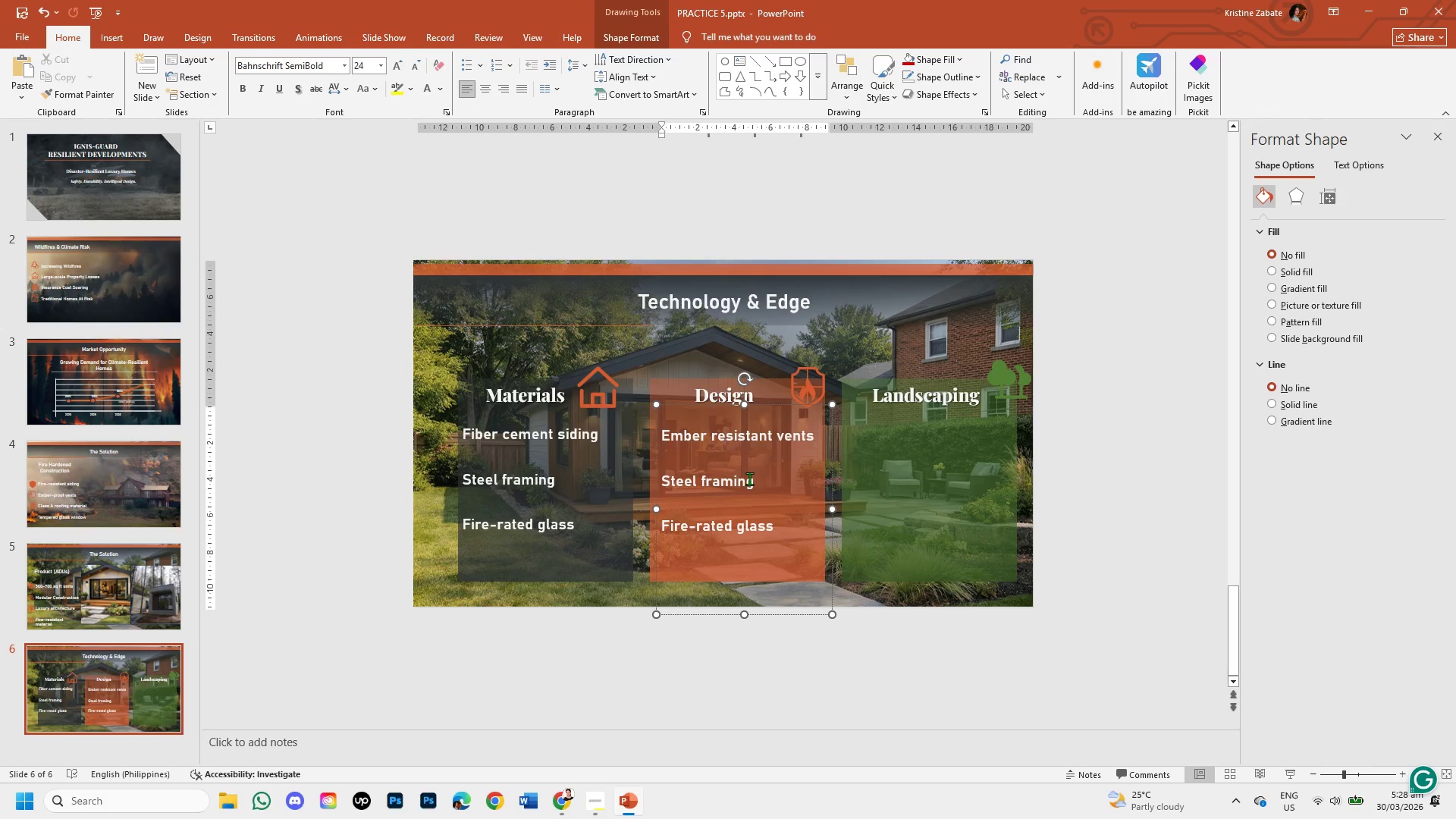 
key(Shift+ArrowRight)
 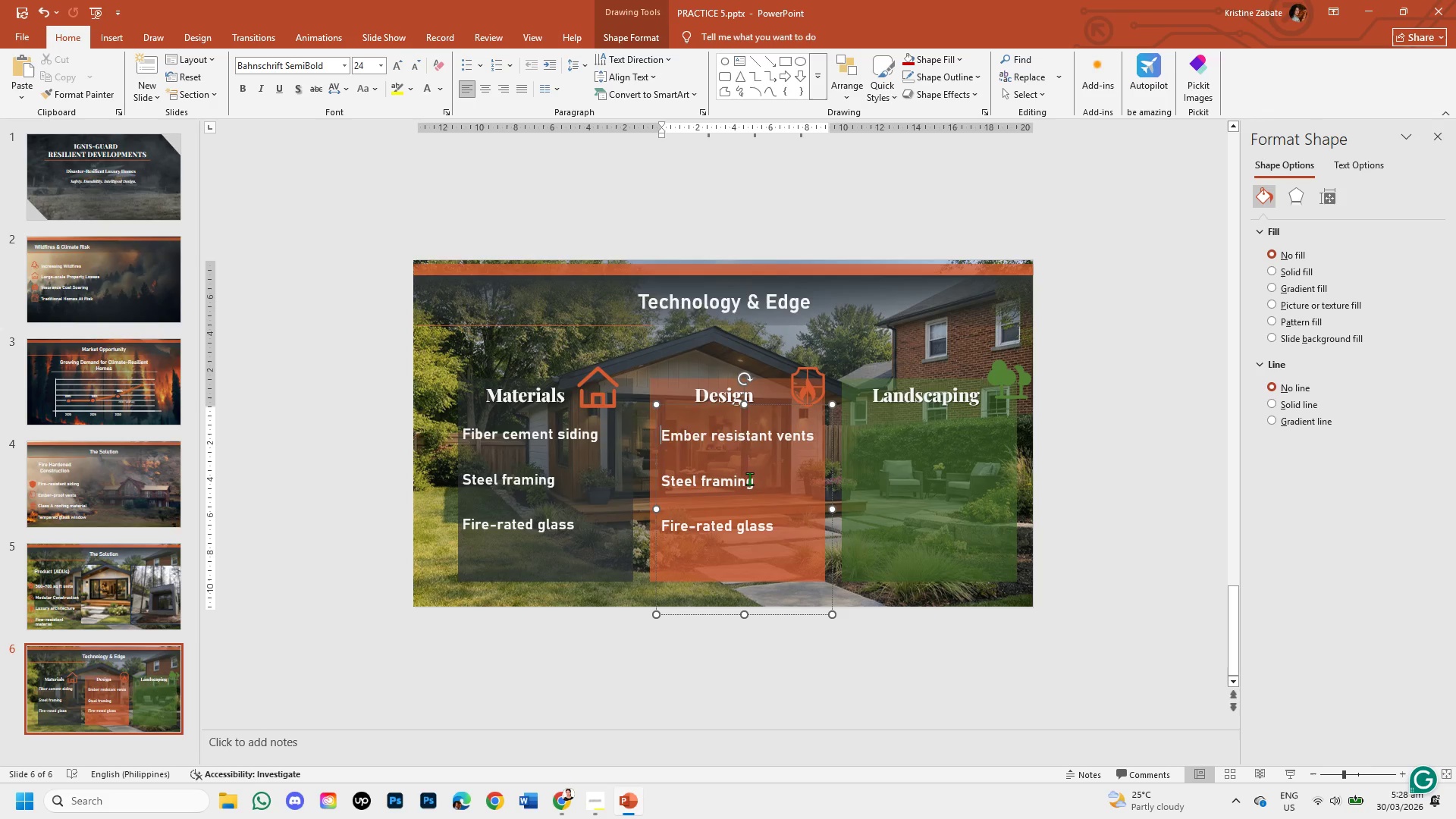 
key(Shift+ArrowRight)
 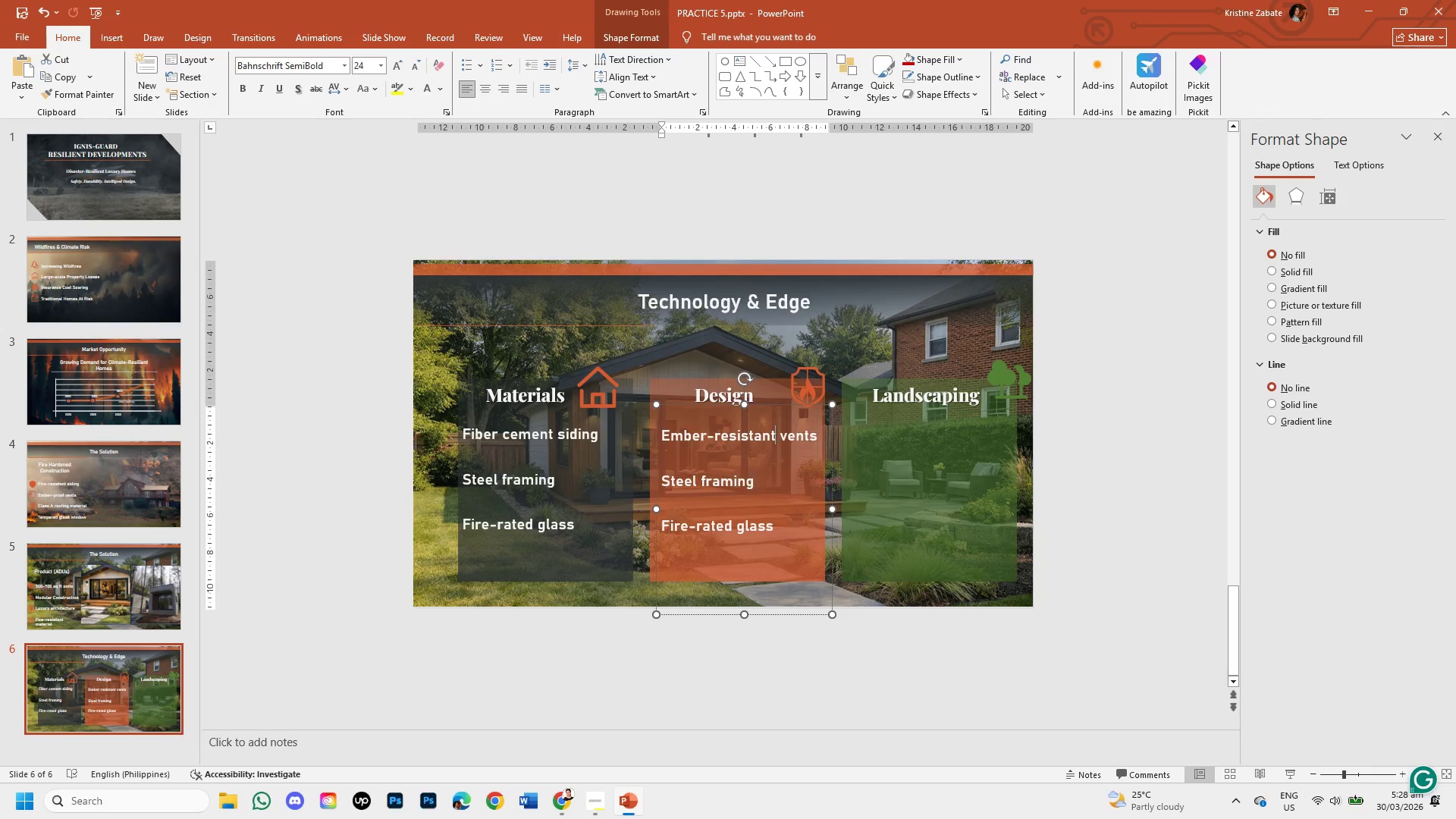 
key(Shift+ArrowRight)
 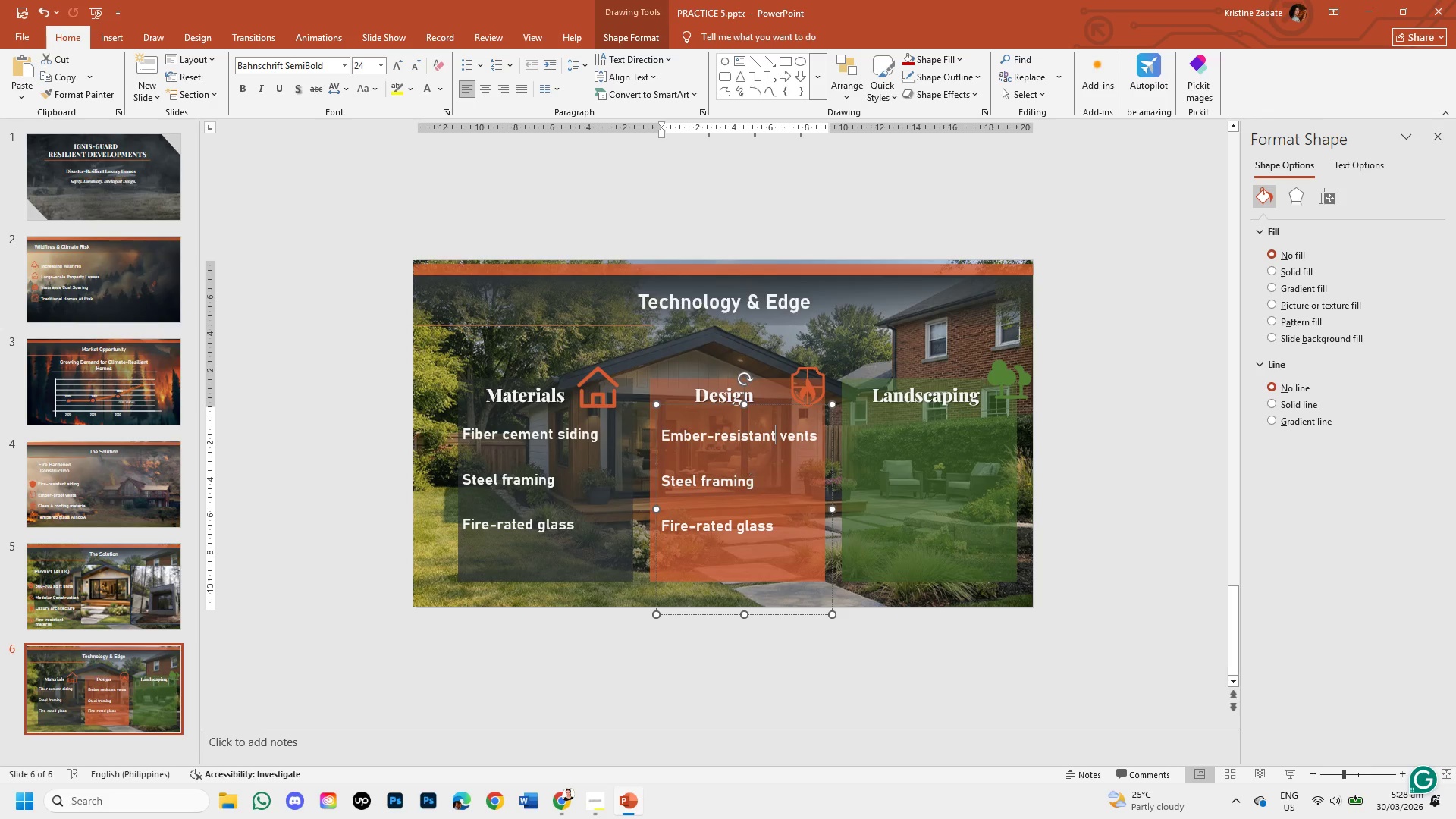 
key(Shift+ArrowRight)
 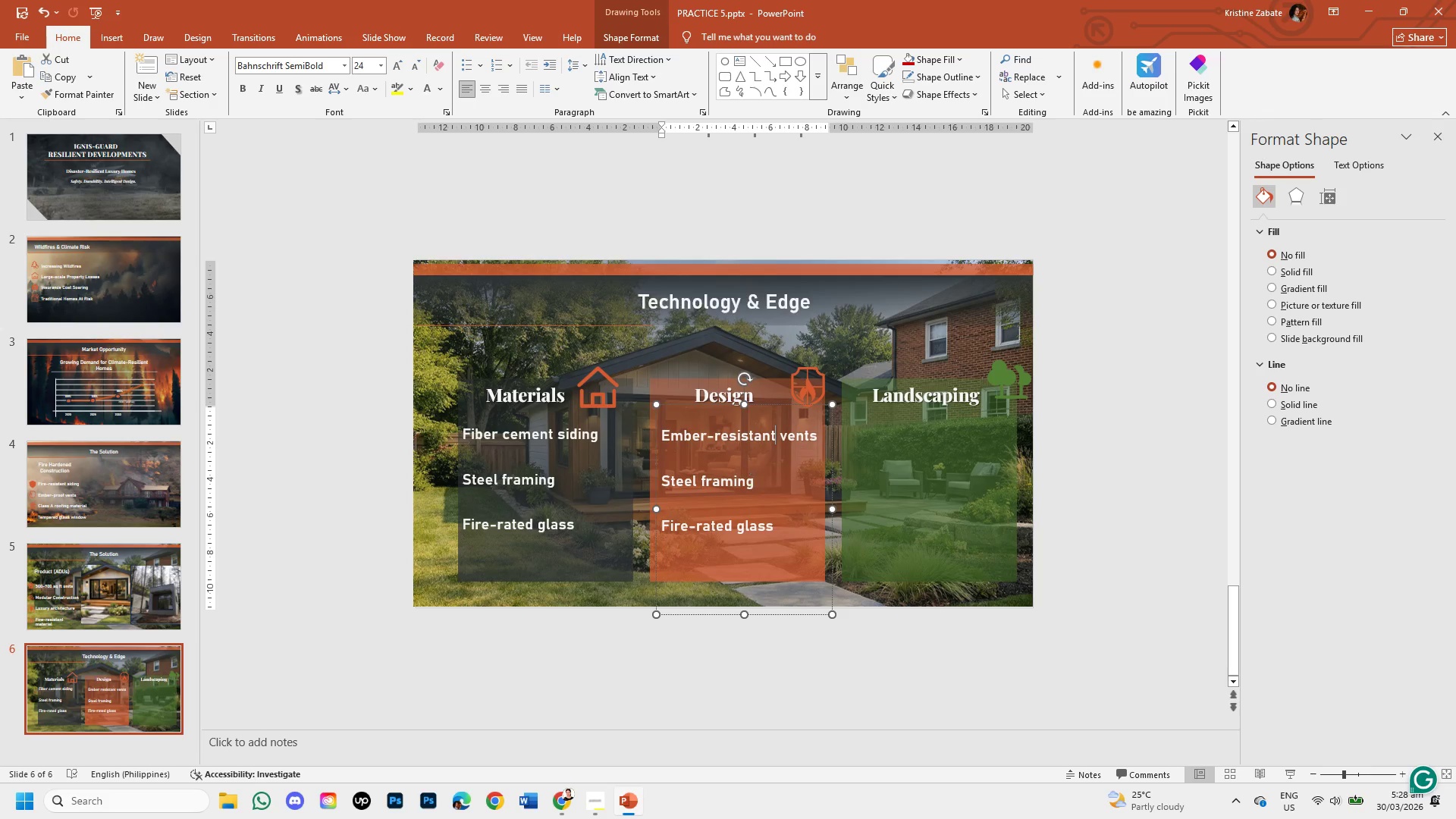 
key(Shift+ArrowRight)
 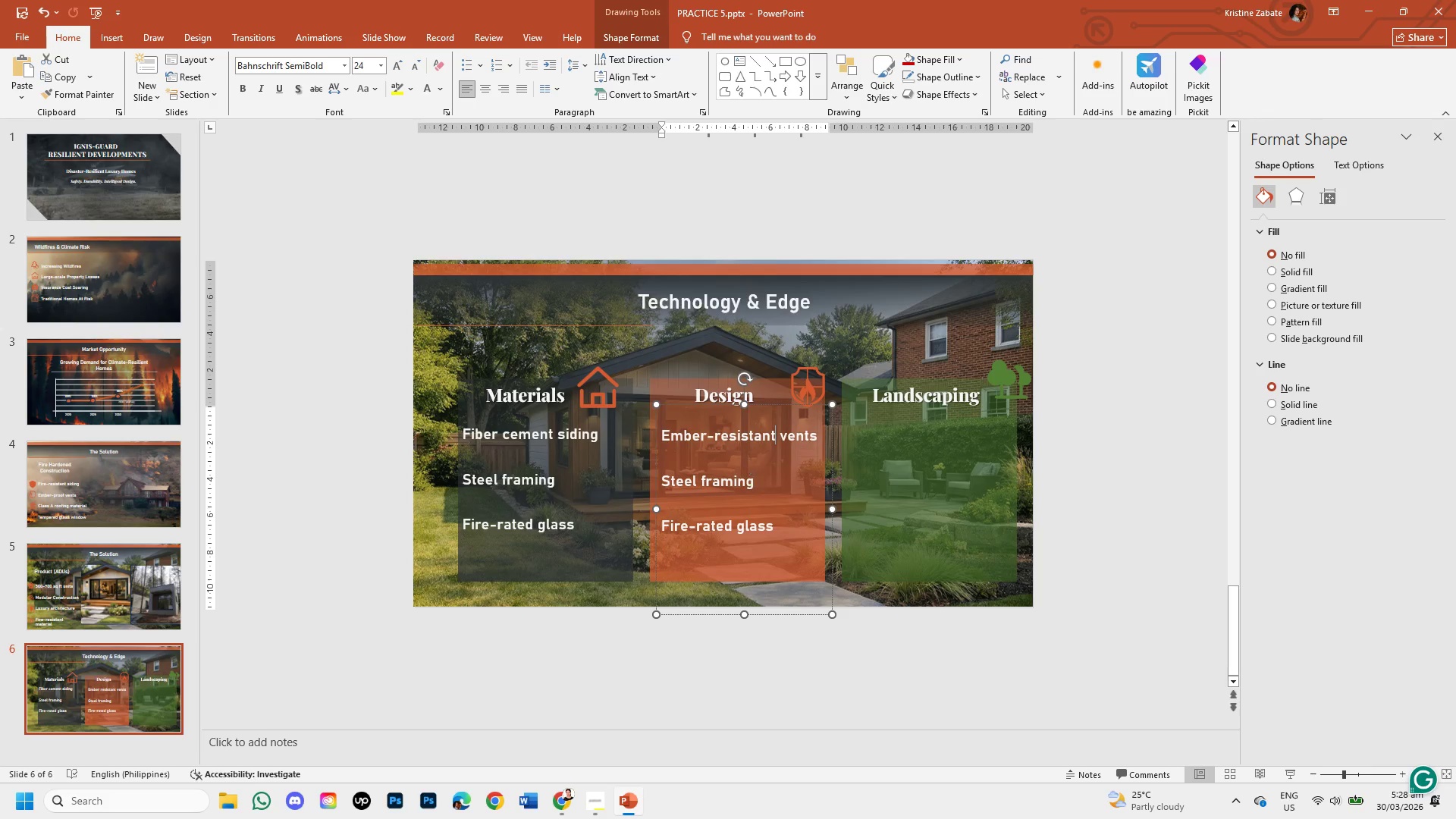 
key(Shift+ArrowRight)
 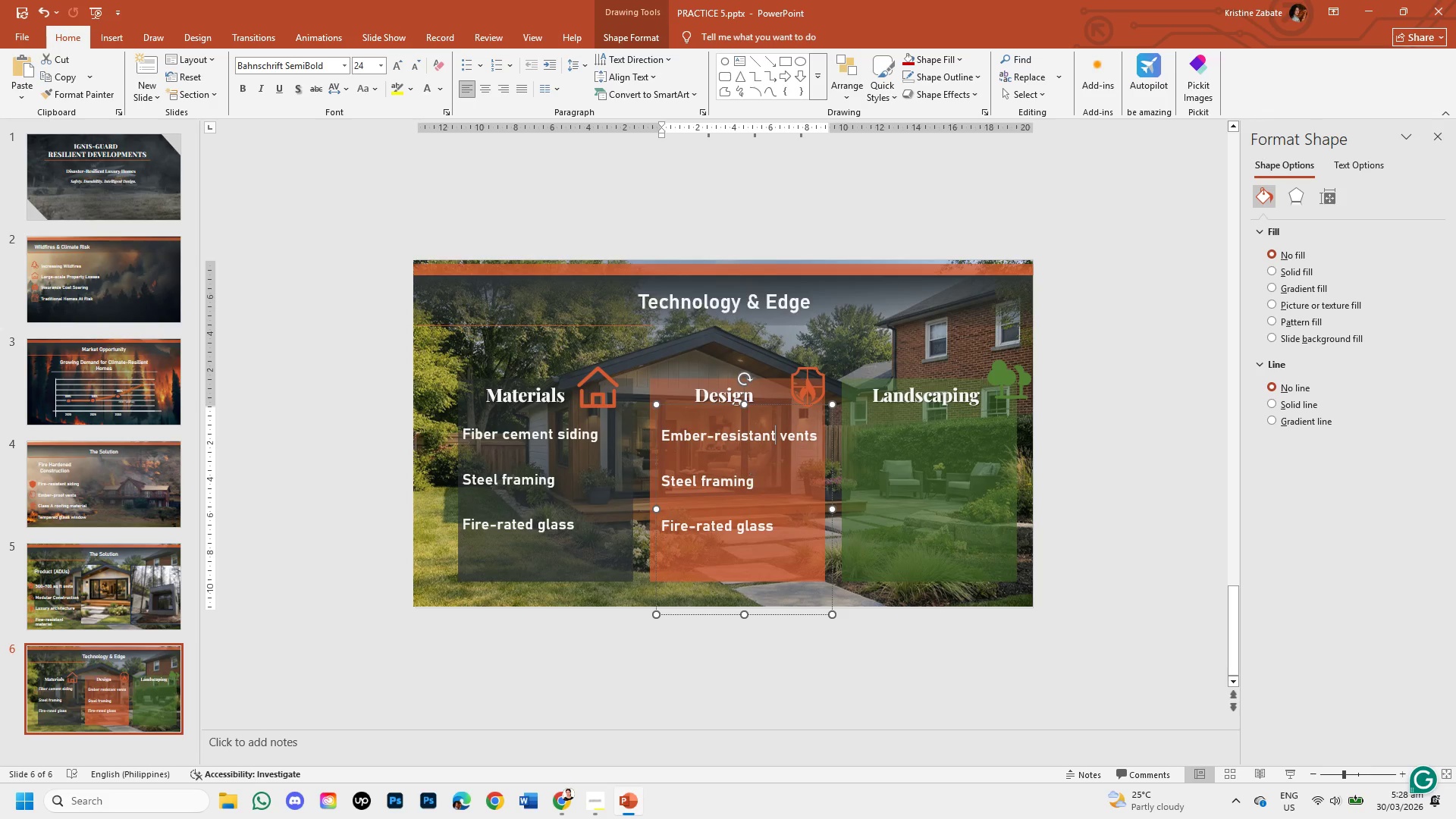 
key(Shift+ArrowRight)
 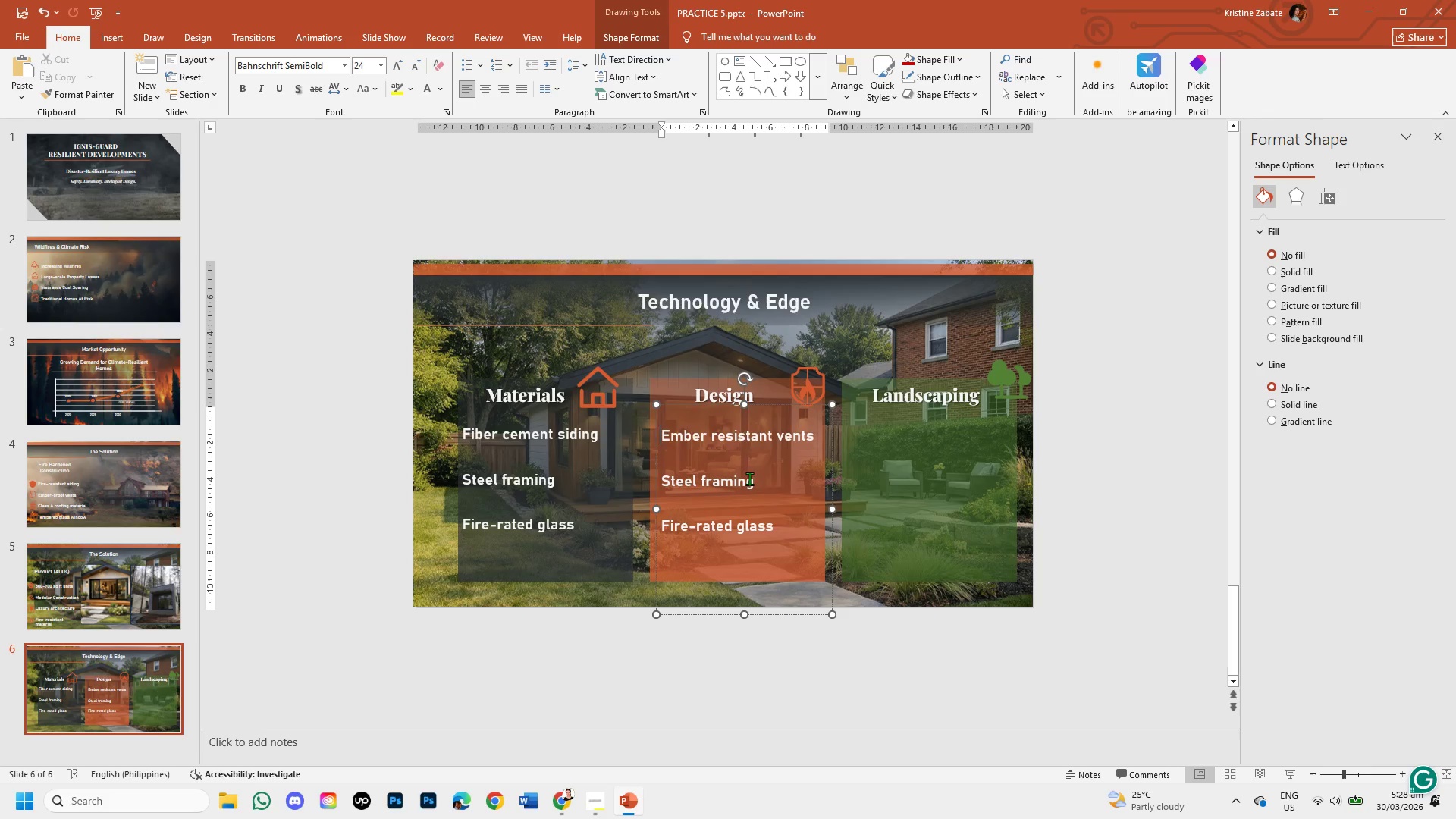 
key(Shift+ArrowRight)
 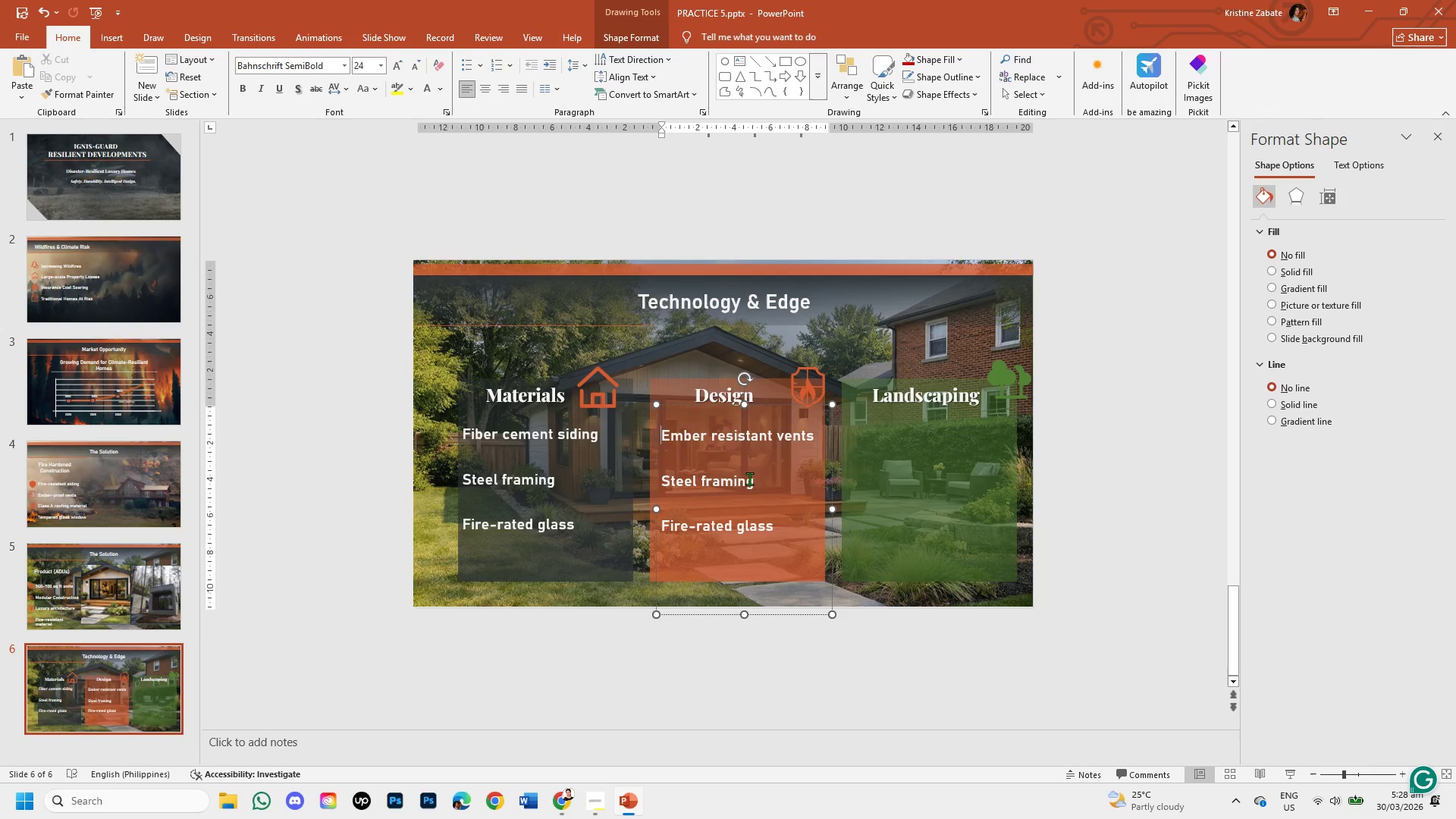 
key(Shift+ArrowRight)
 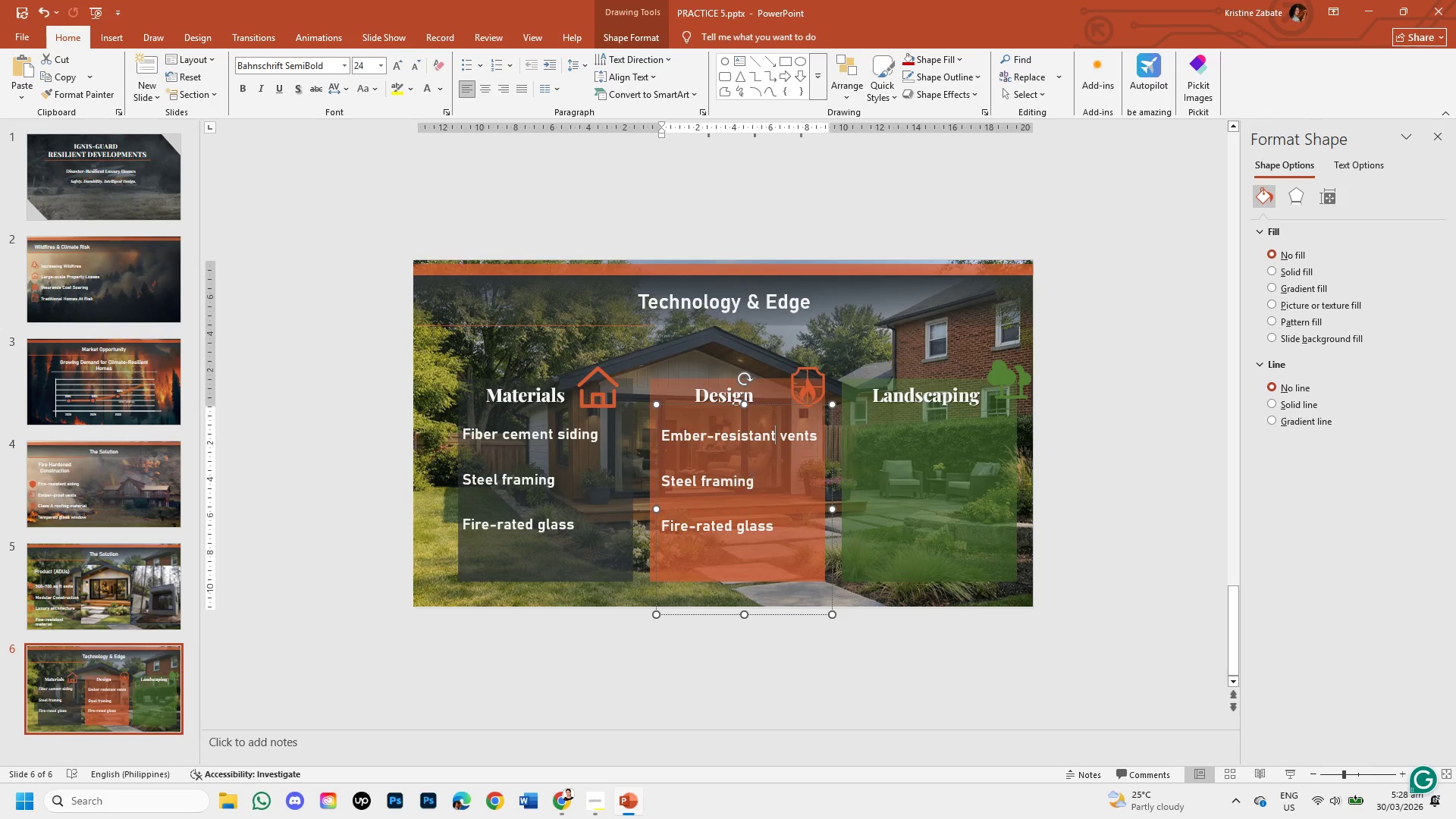 
key(Shift+ArrowRight)
 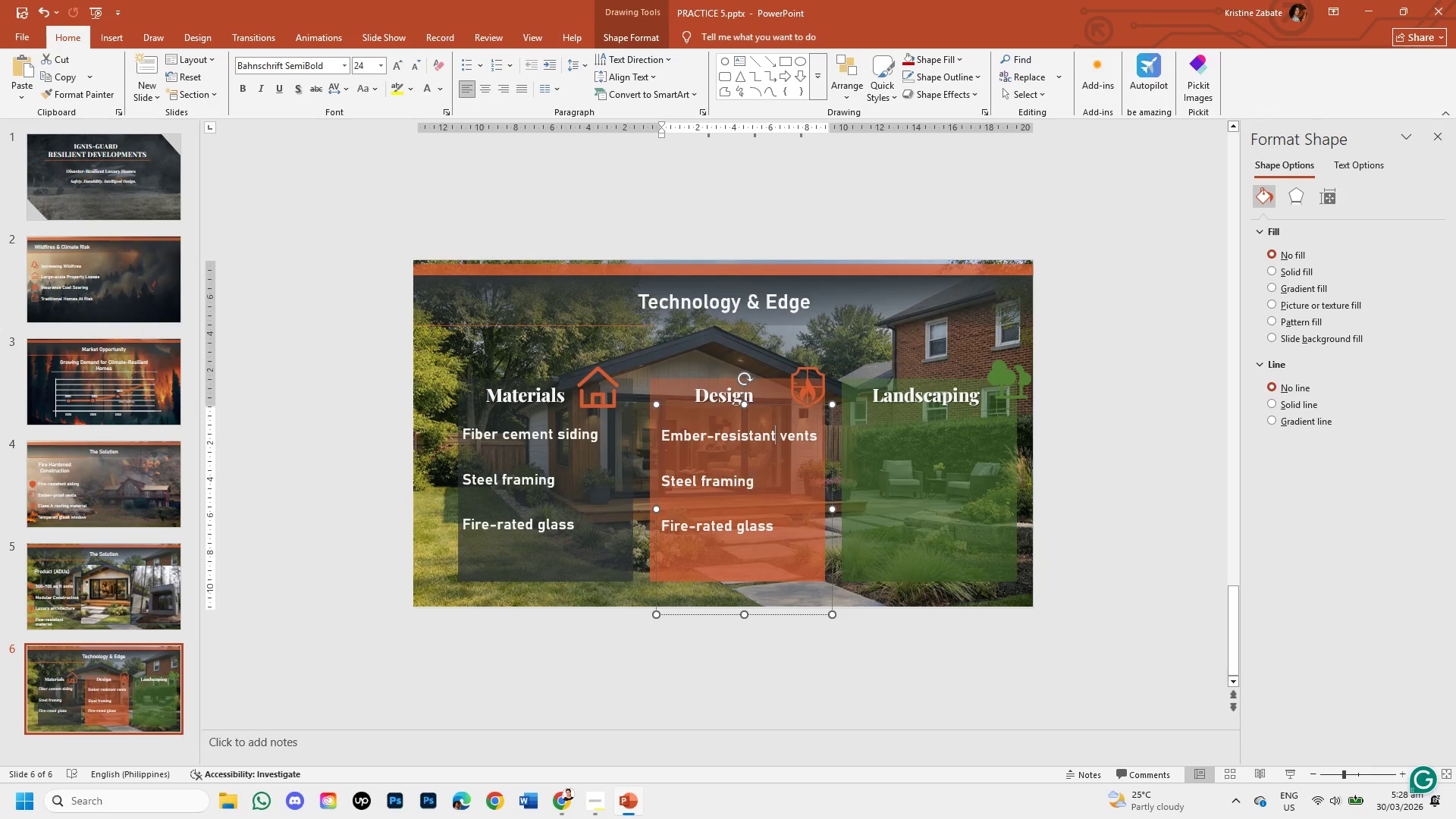 
key(Shift+ArrowRight)
 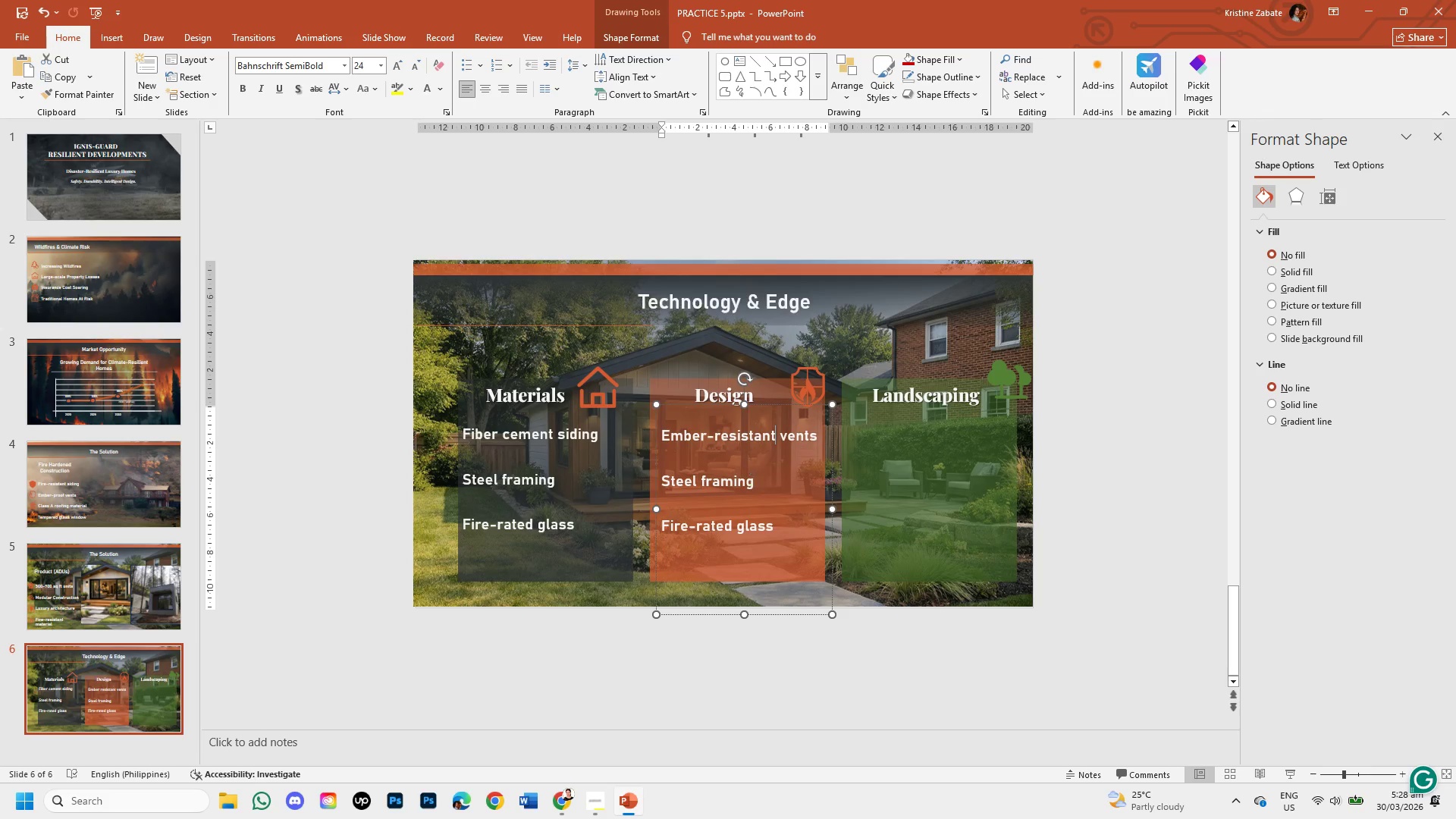 
key(Shift+ArrowRight)
 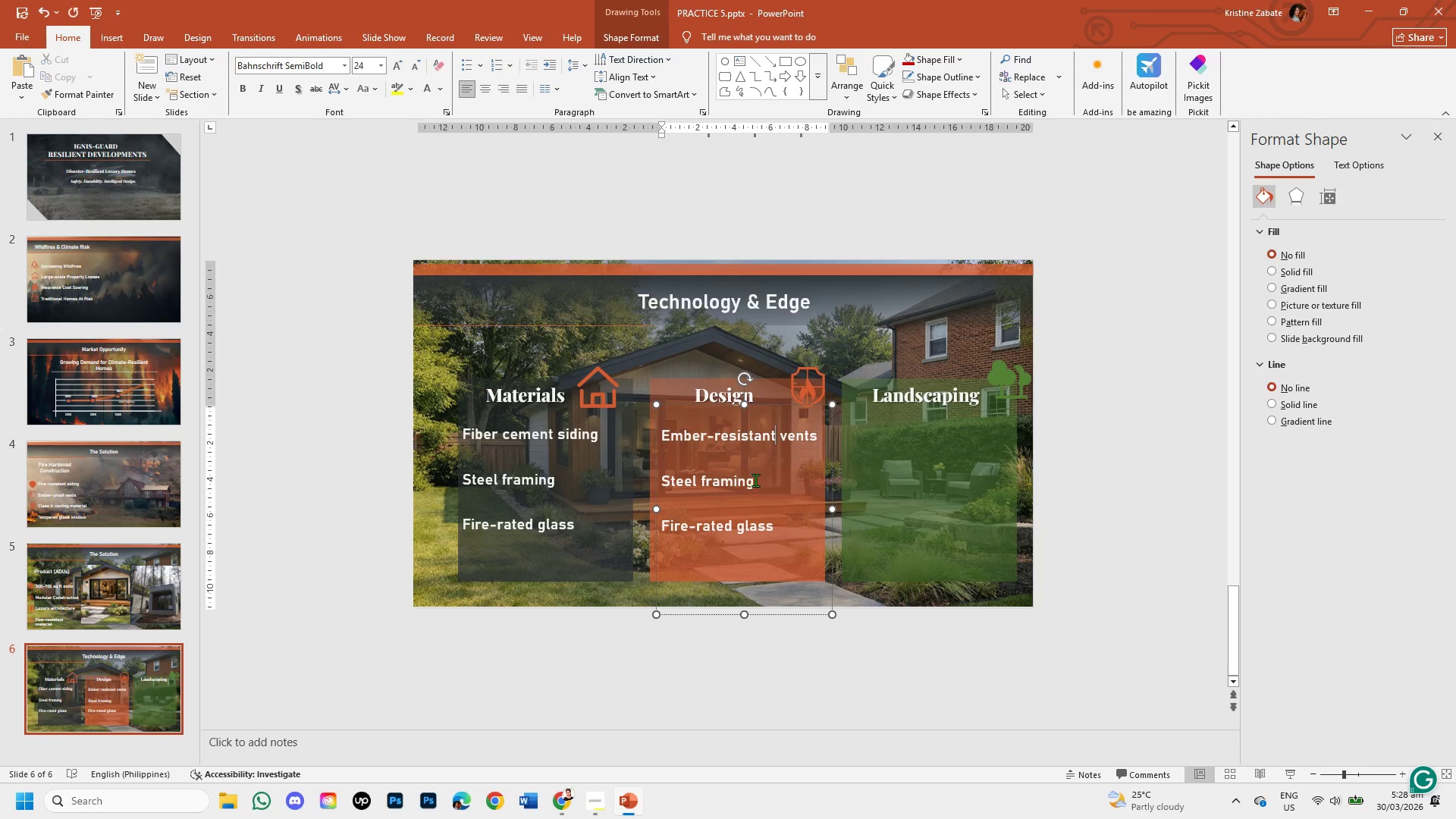 
key(Shift+ArrowRight)
 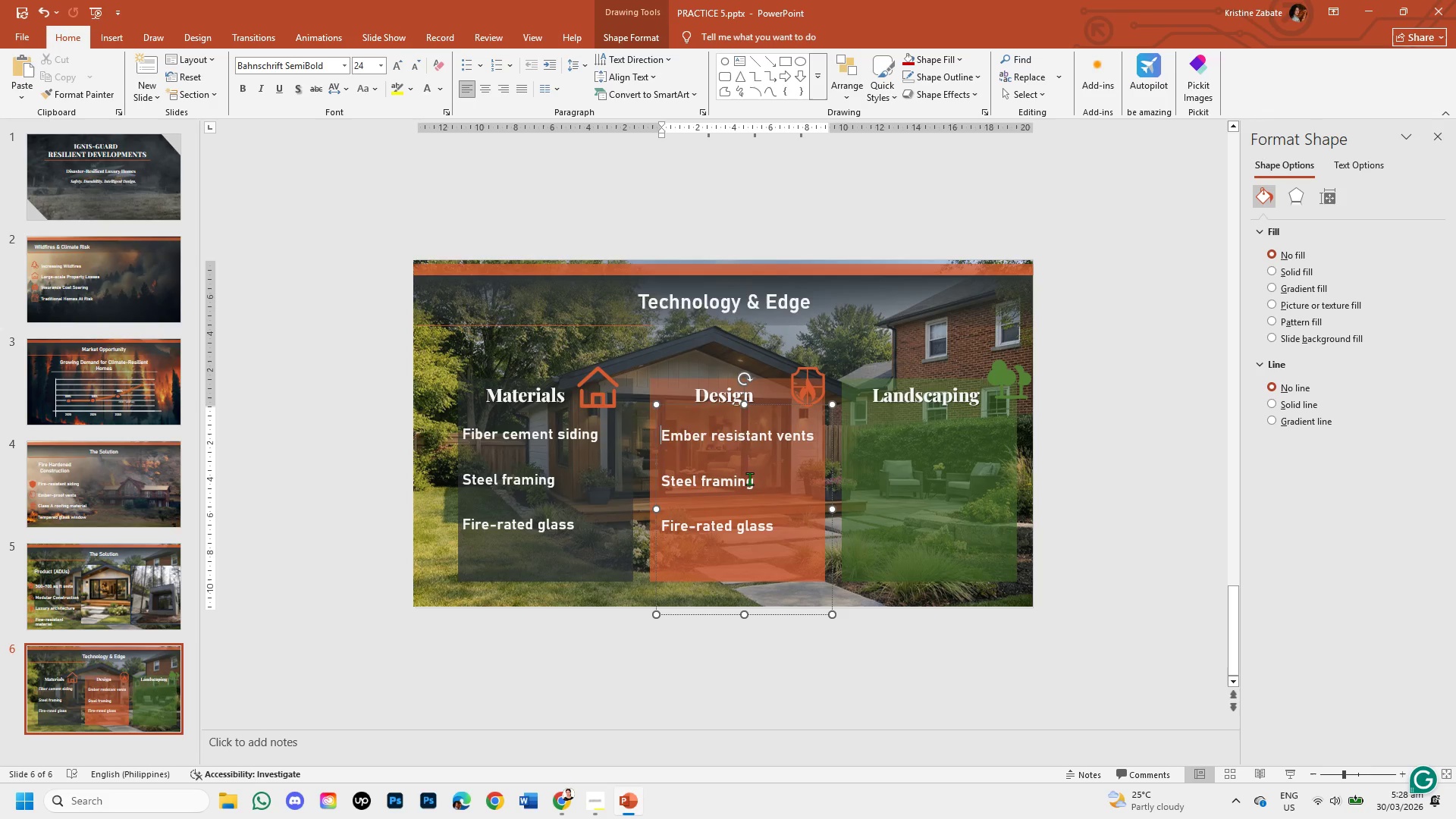 
key(Shift+ArrowRight)
 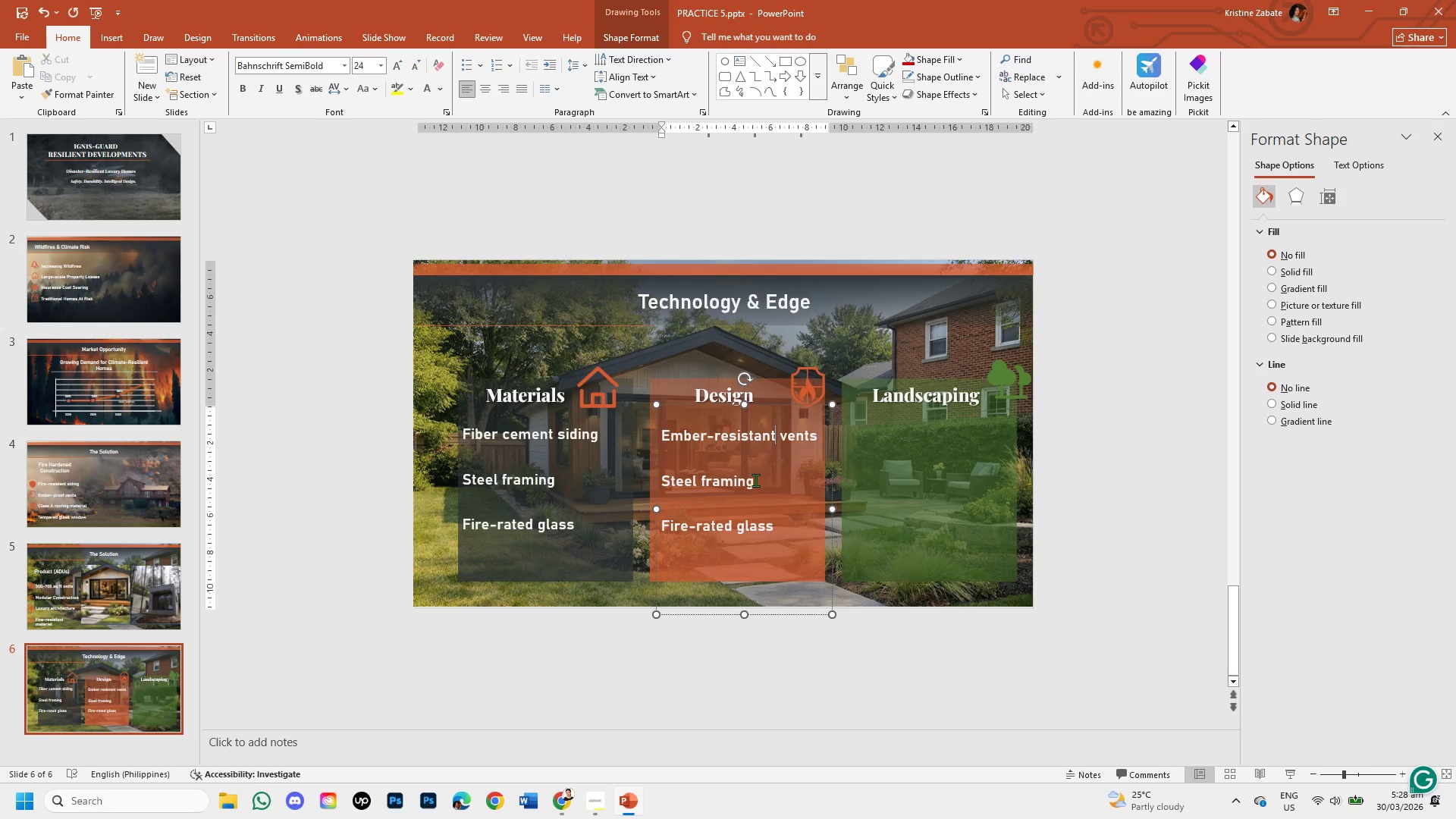 
key(Shift+ArrowRight)
 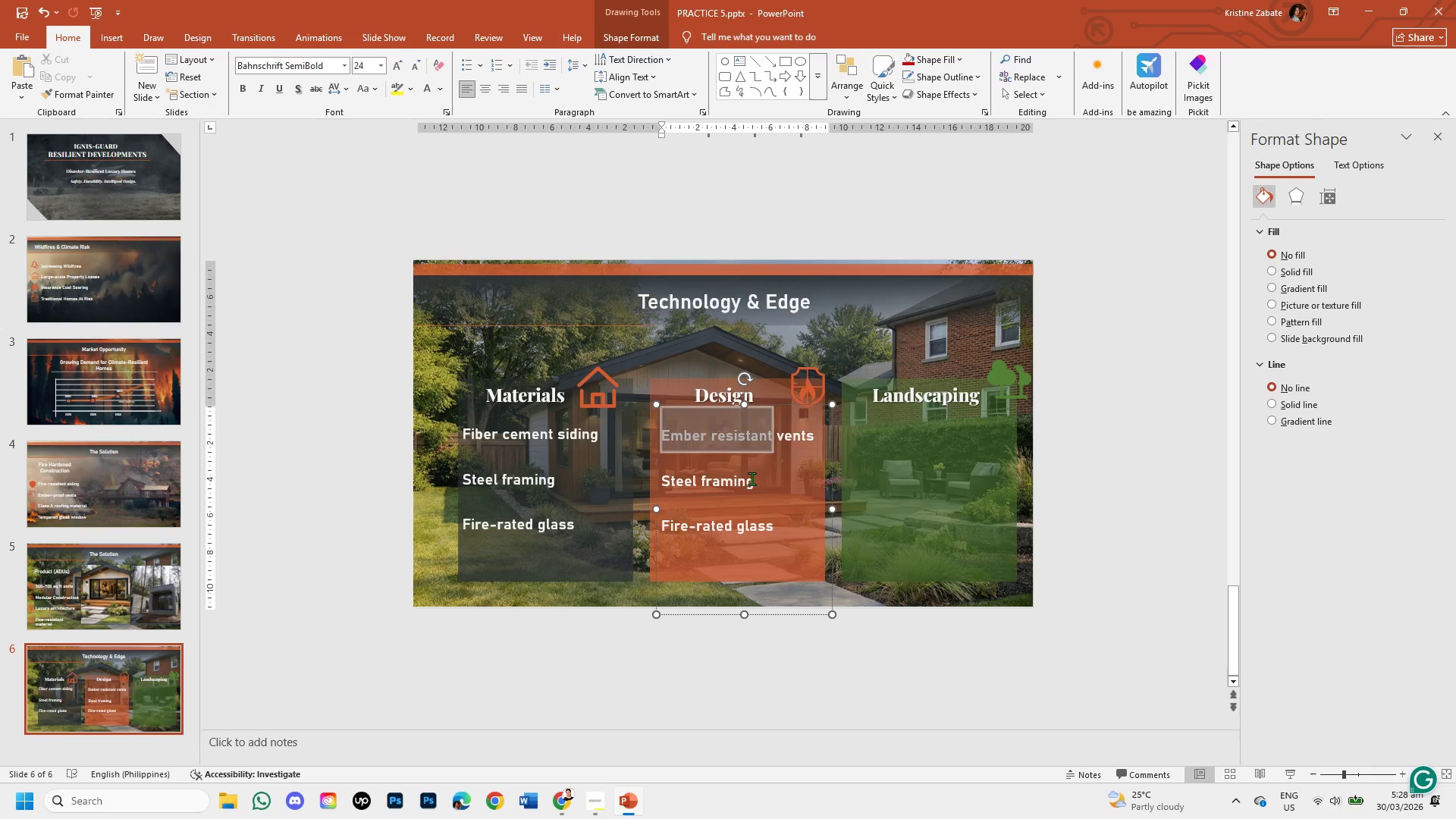 
key(Unknown)
 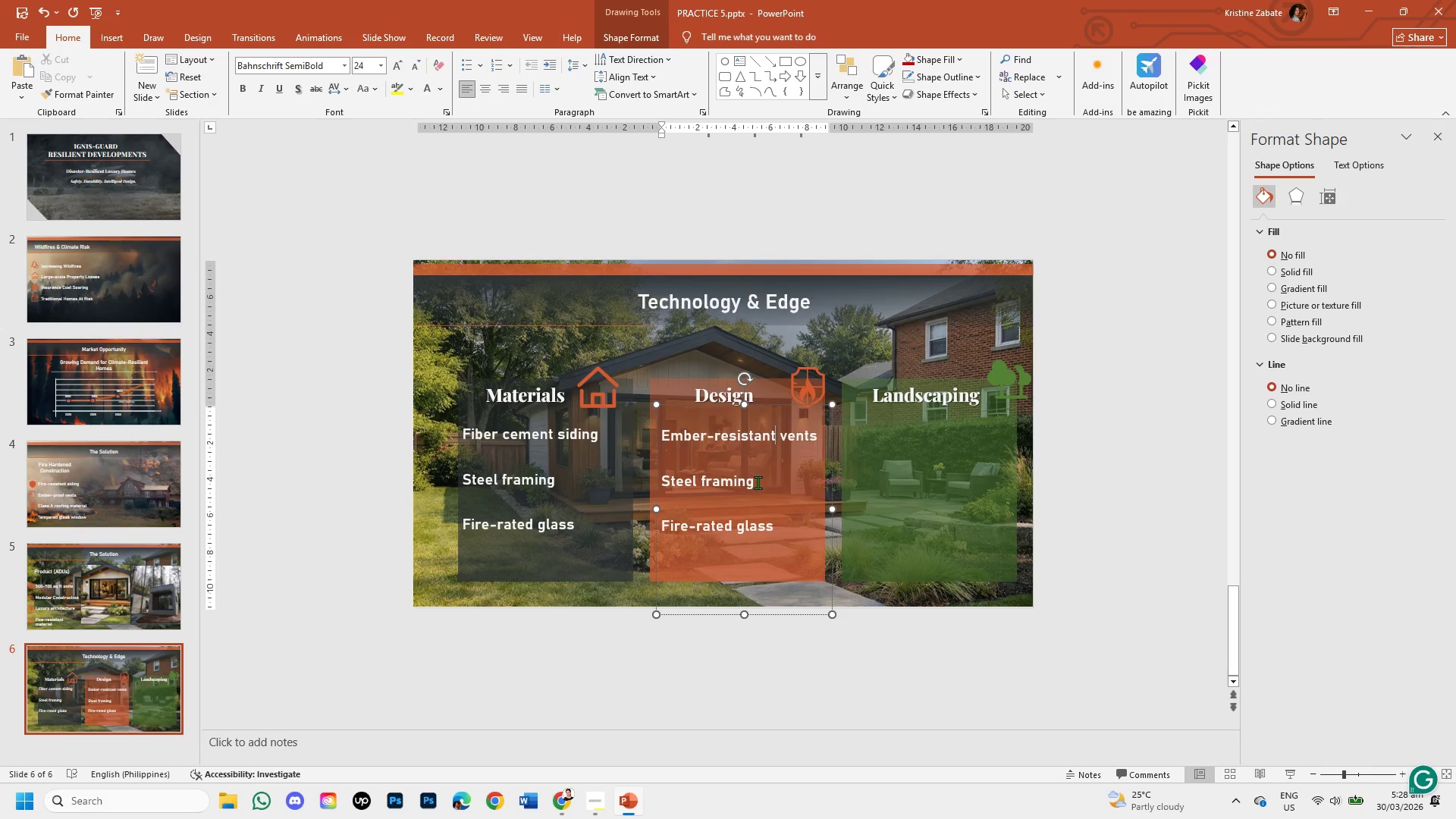 
key(Unknown)
 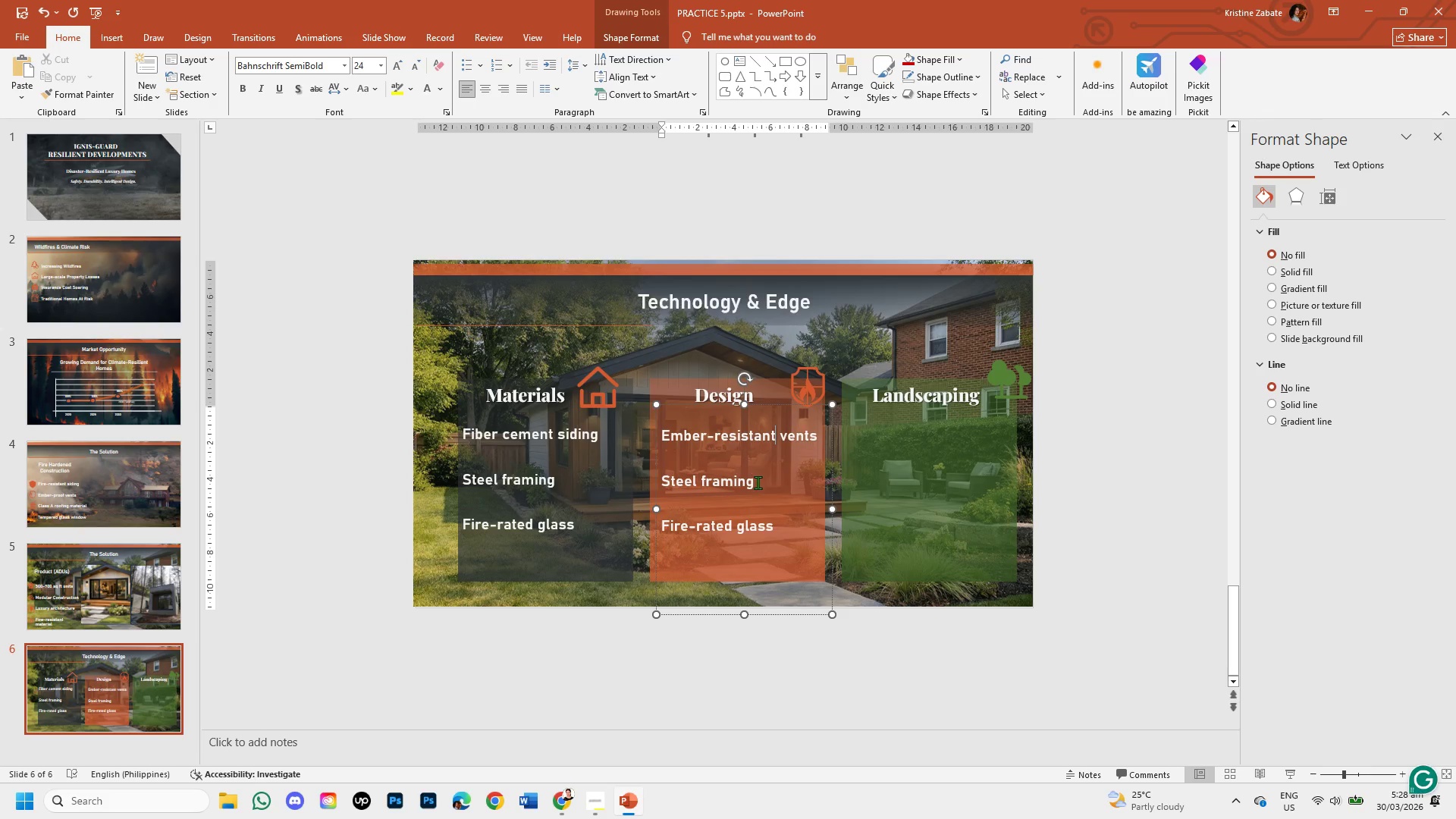 
key(Unknown)
 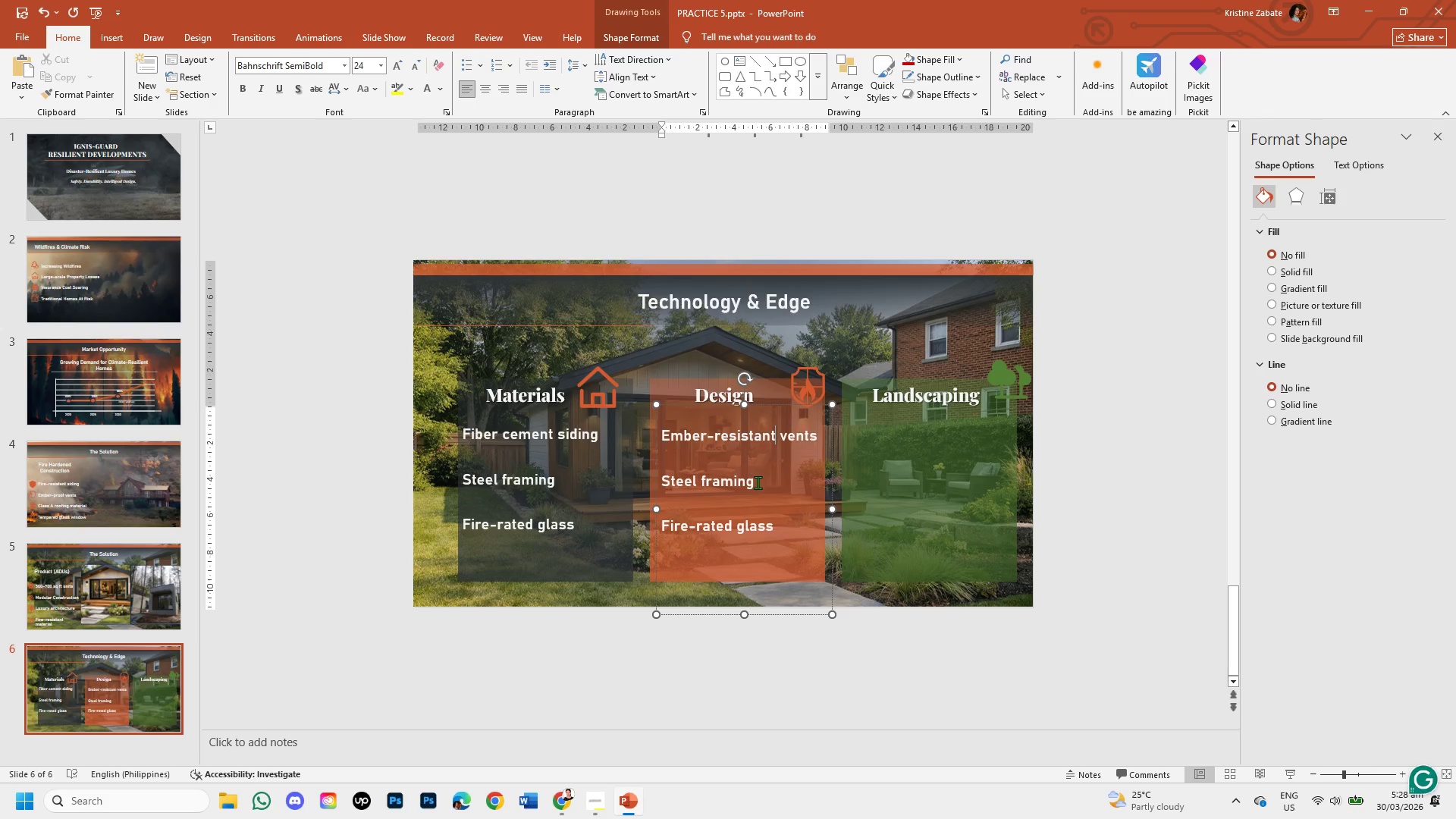 
key(Unknown)
 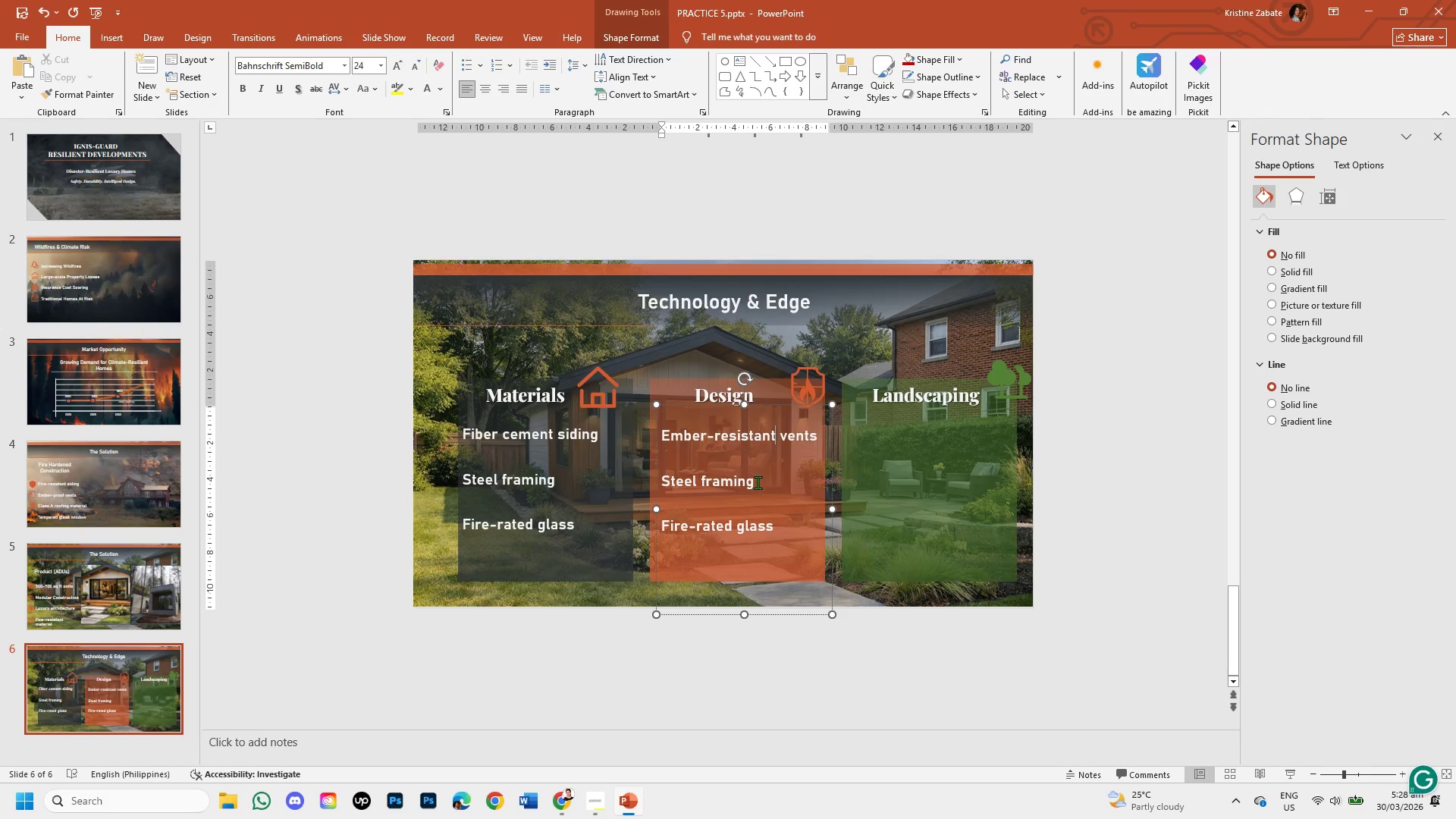 
key(Unknown)
 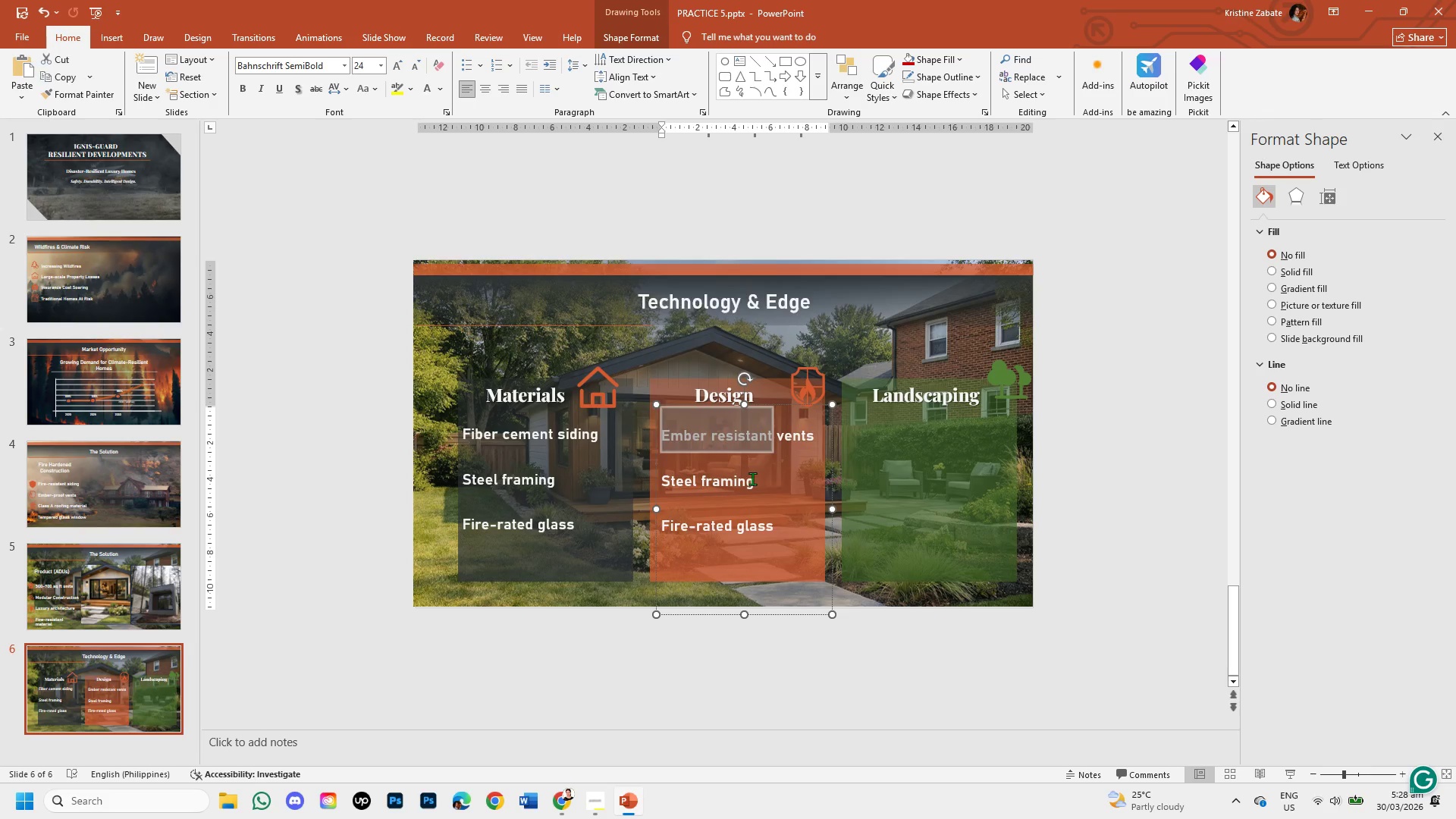 
key(Unknown)
 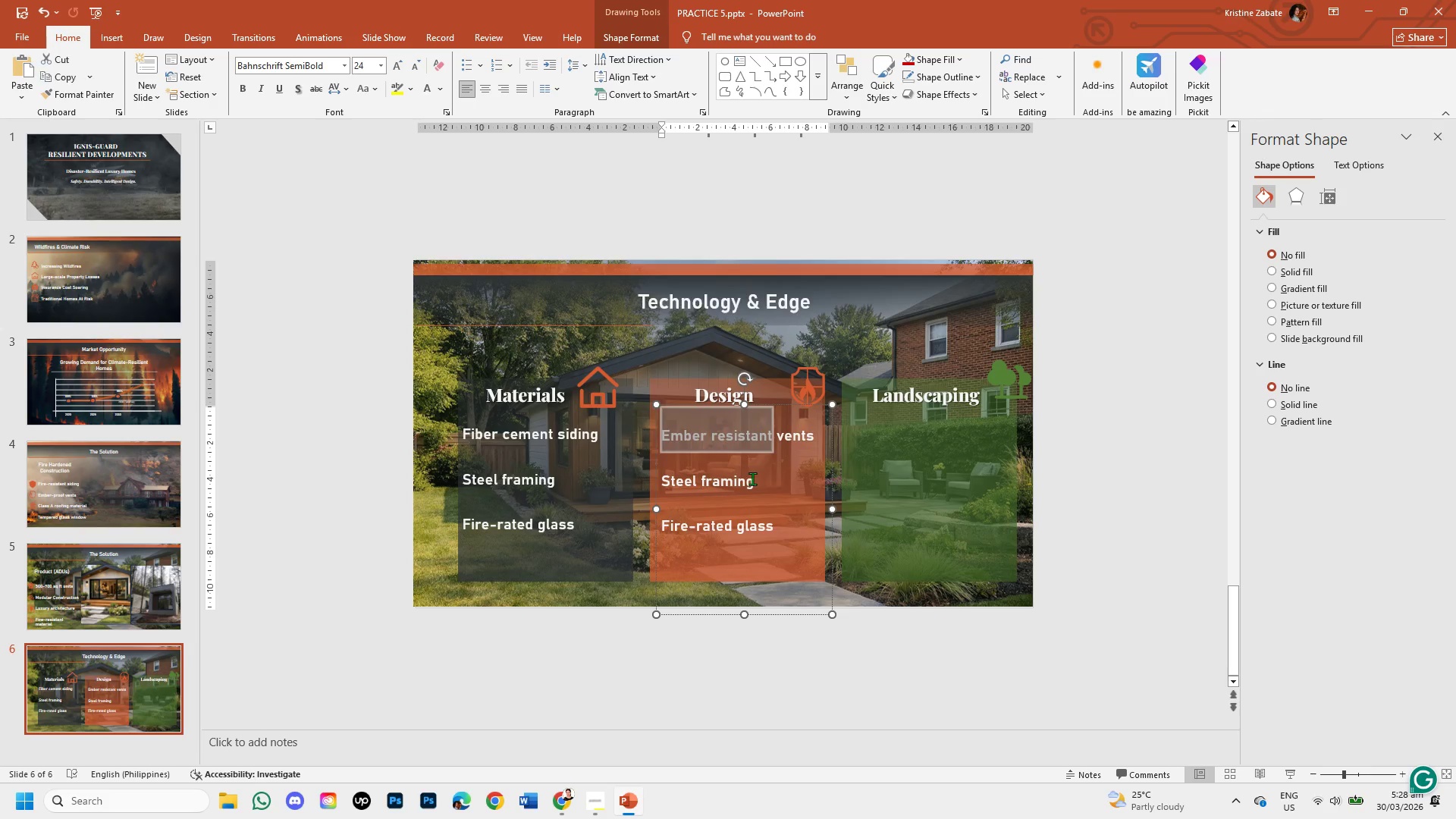 
key(Unknown)
 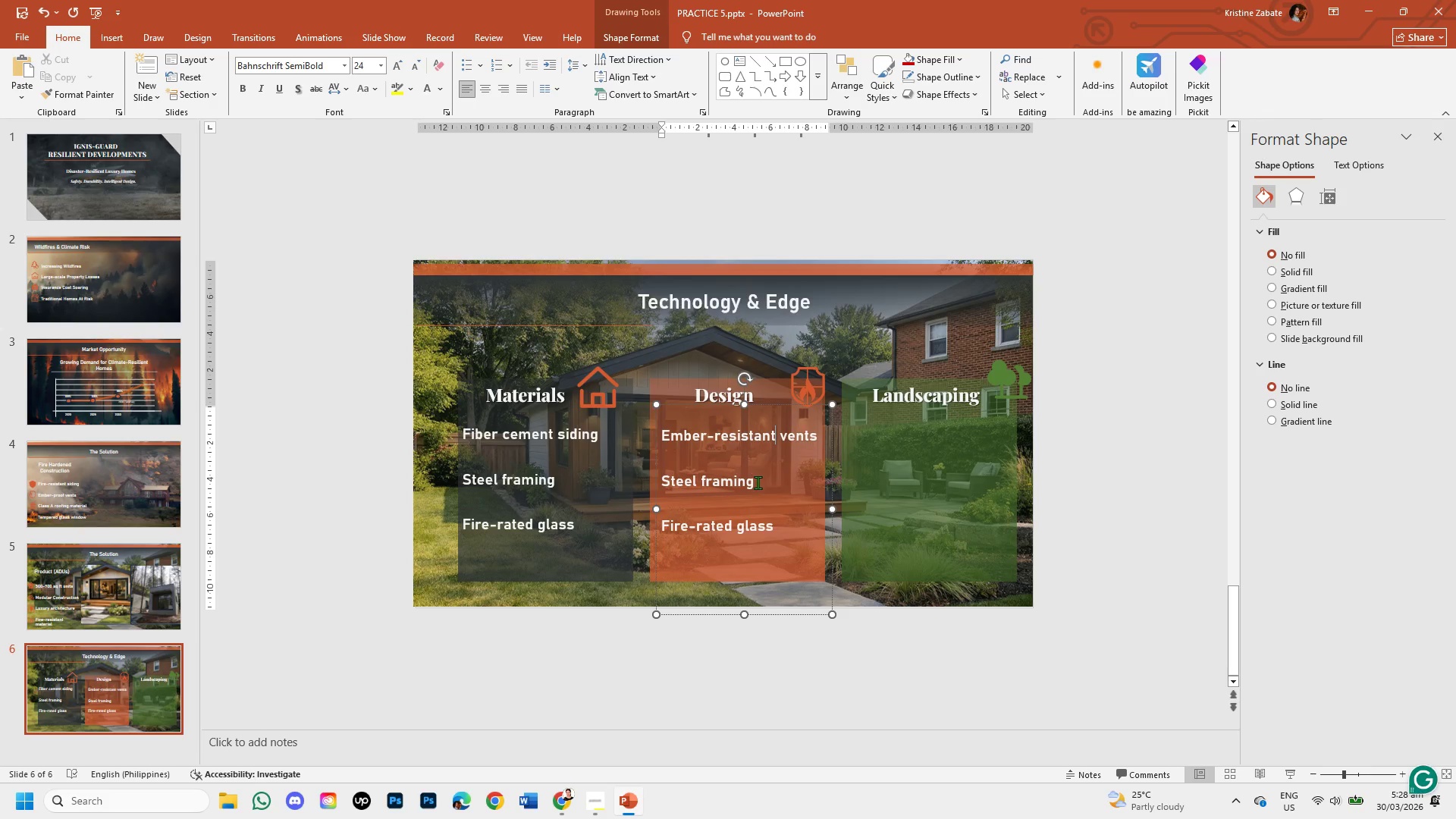 
key(Unknown)
 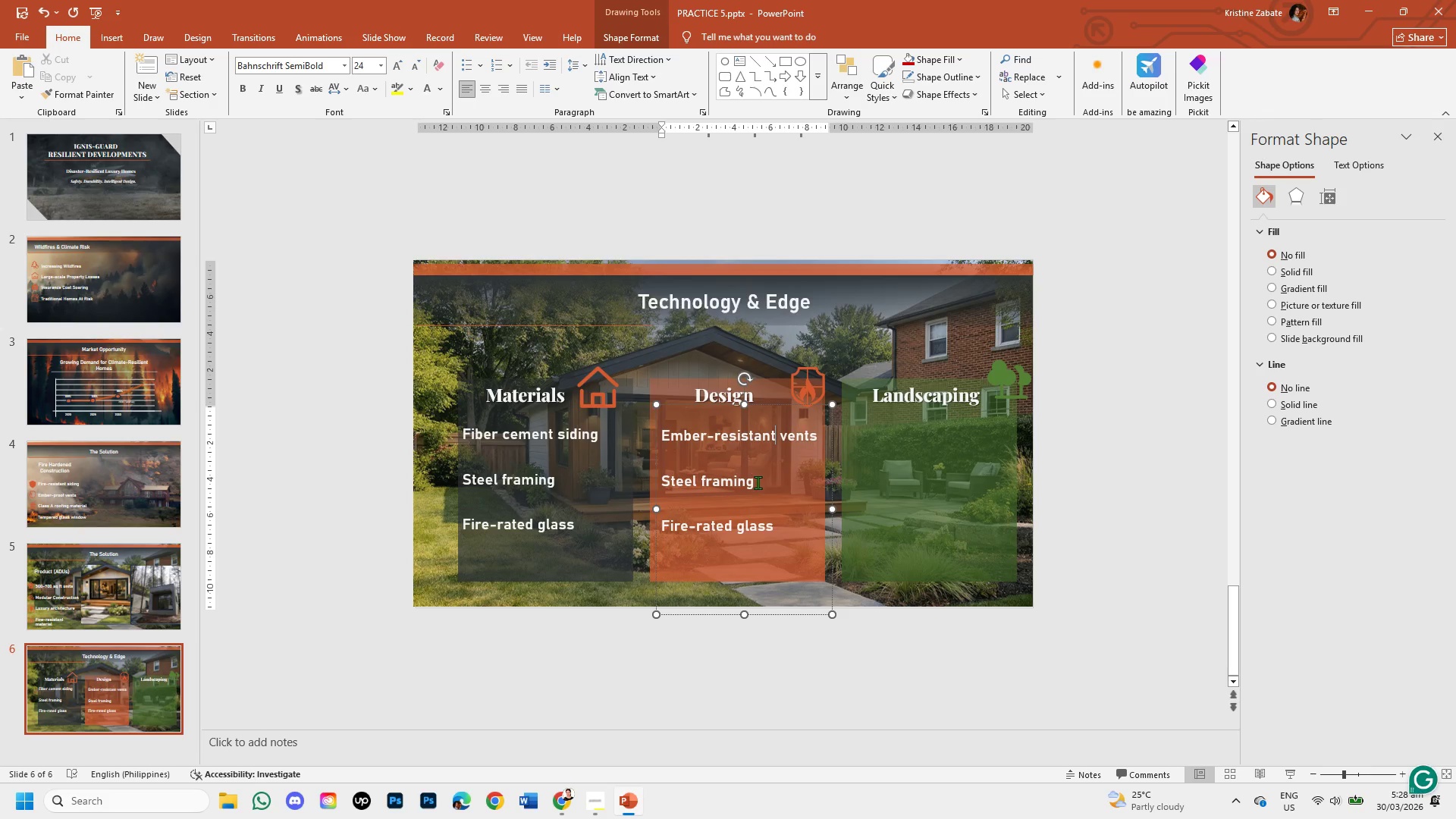 
key(Unknown)
 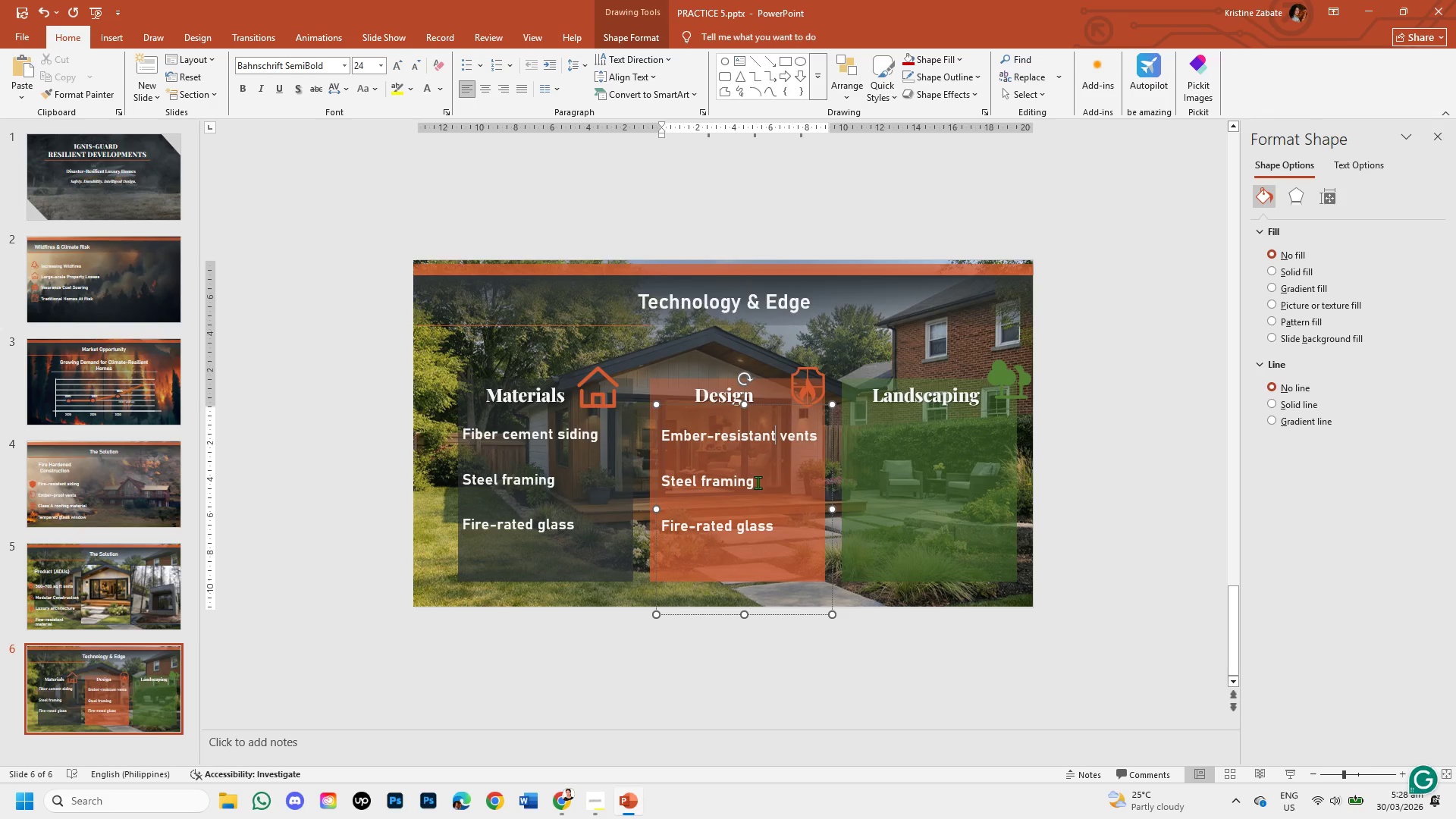 
key(Unknown)
 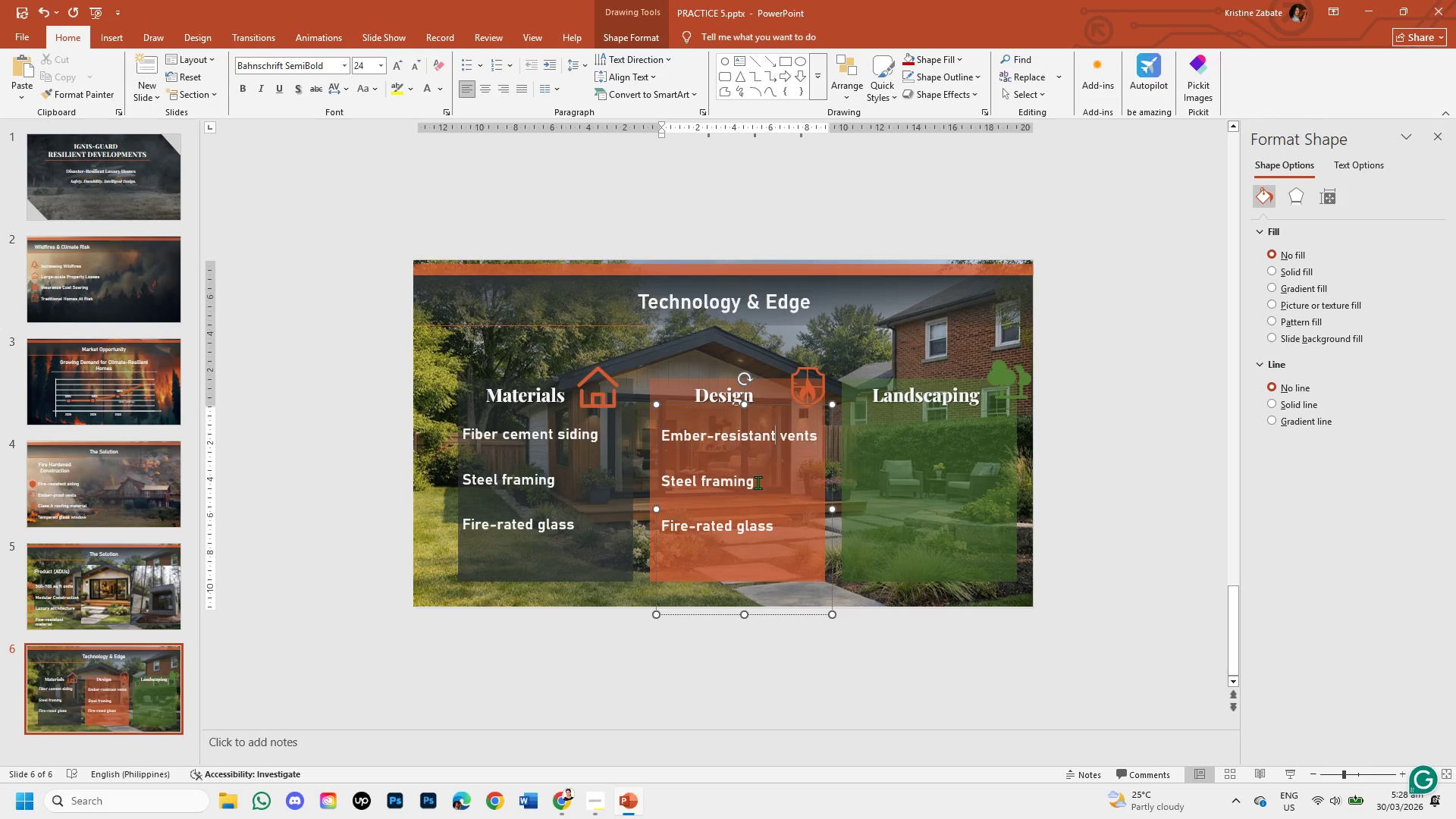 
key(Unknown)
 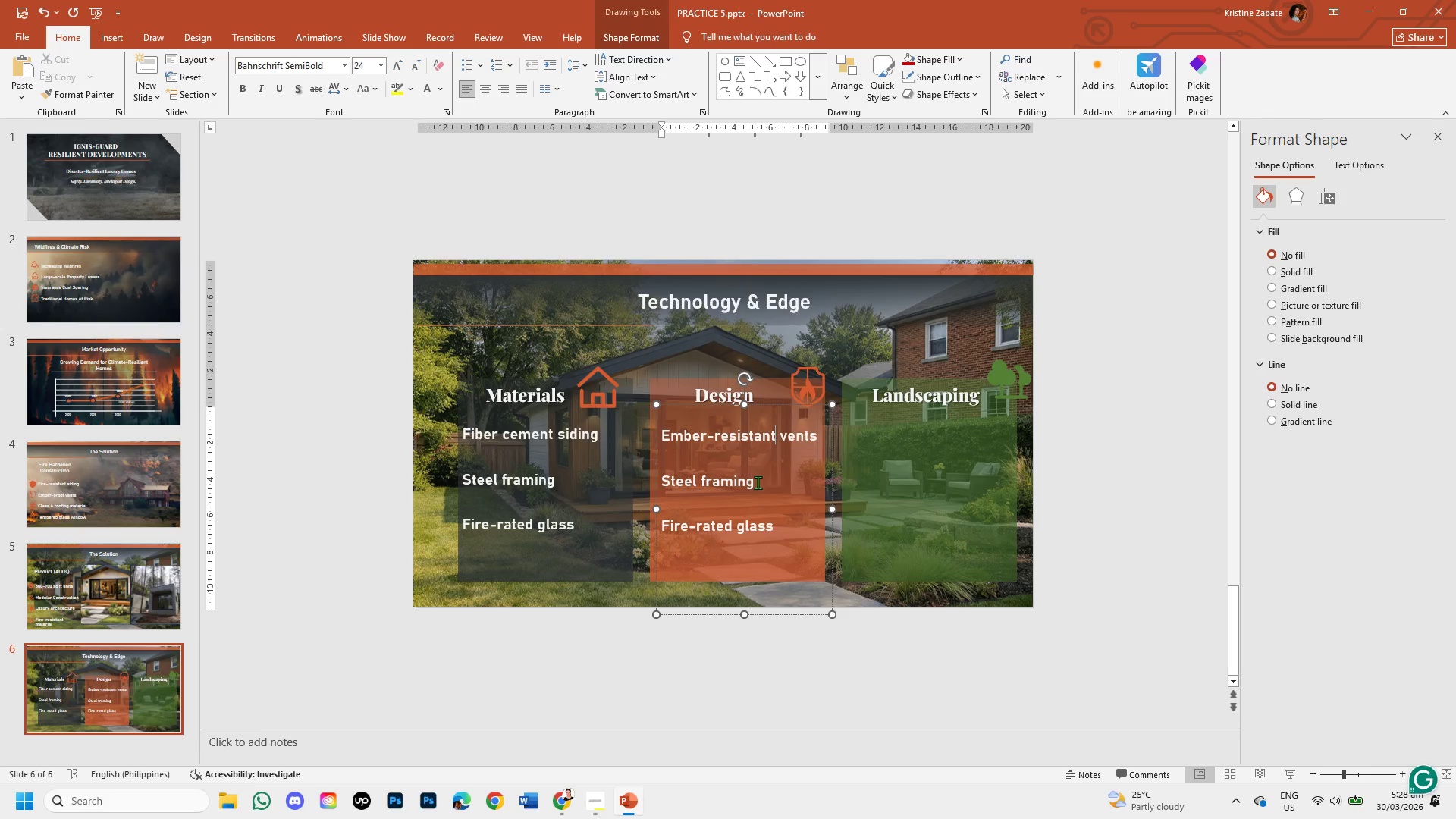 
key(Unknown)
 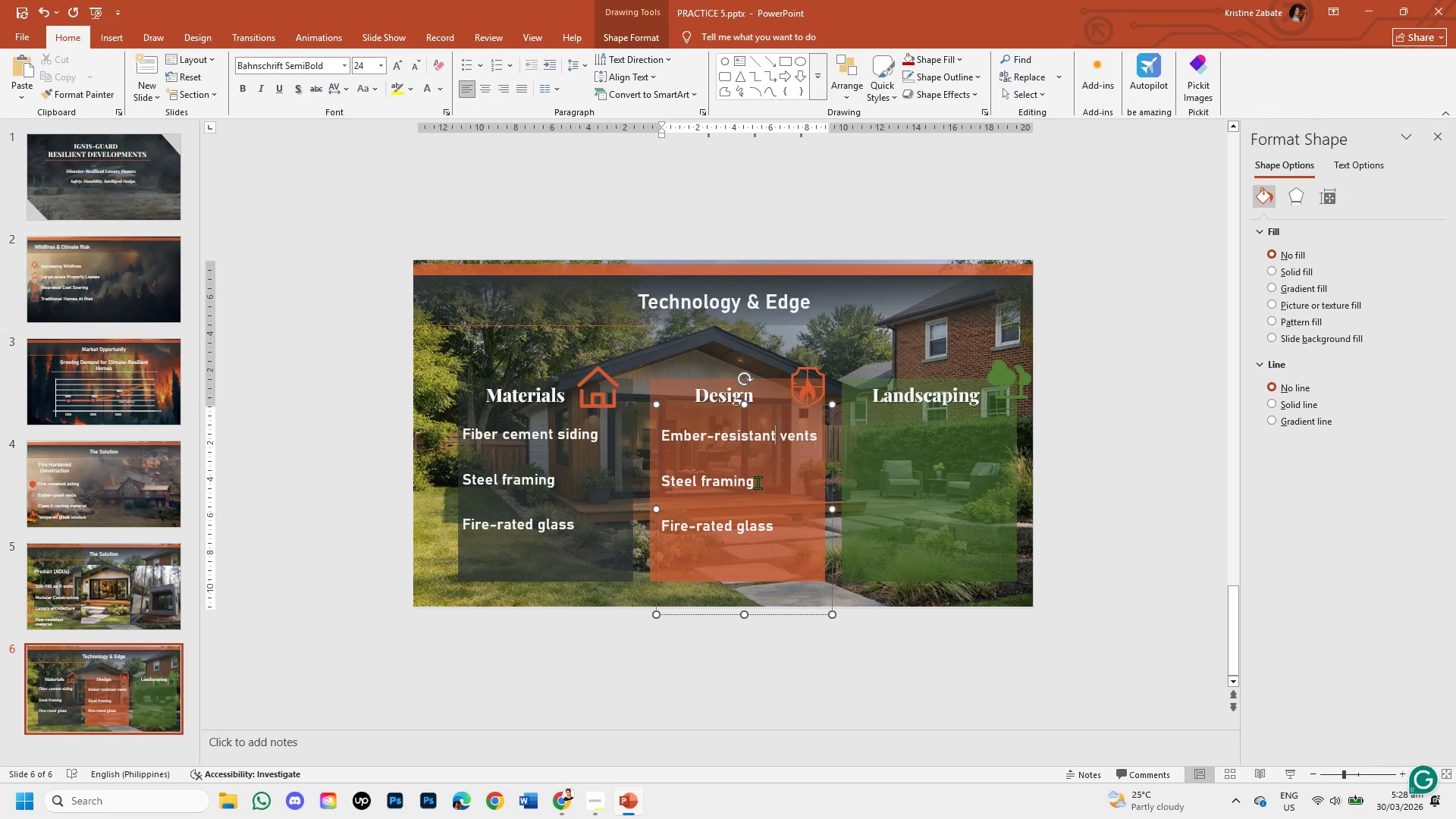 
key(Unknown)
 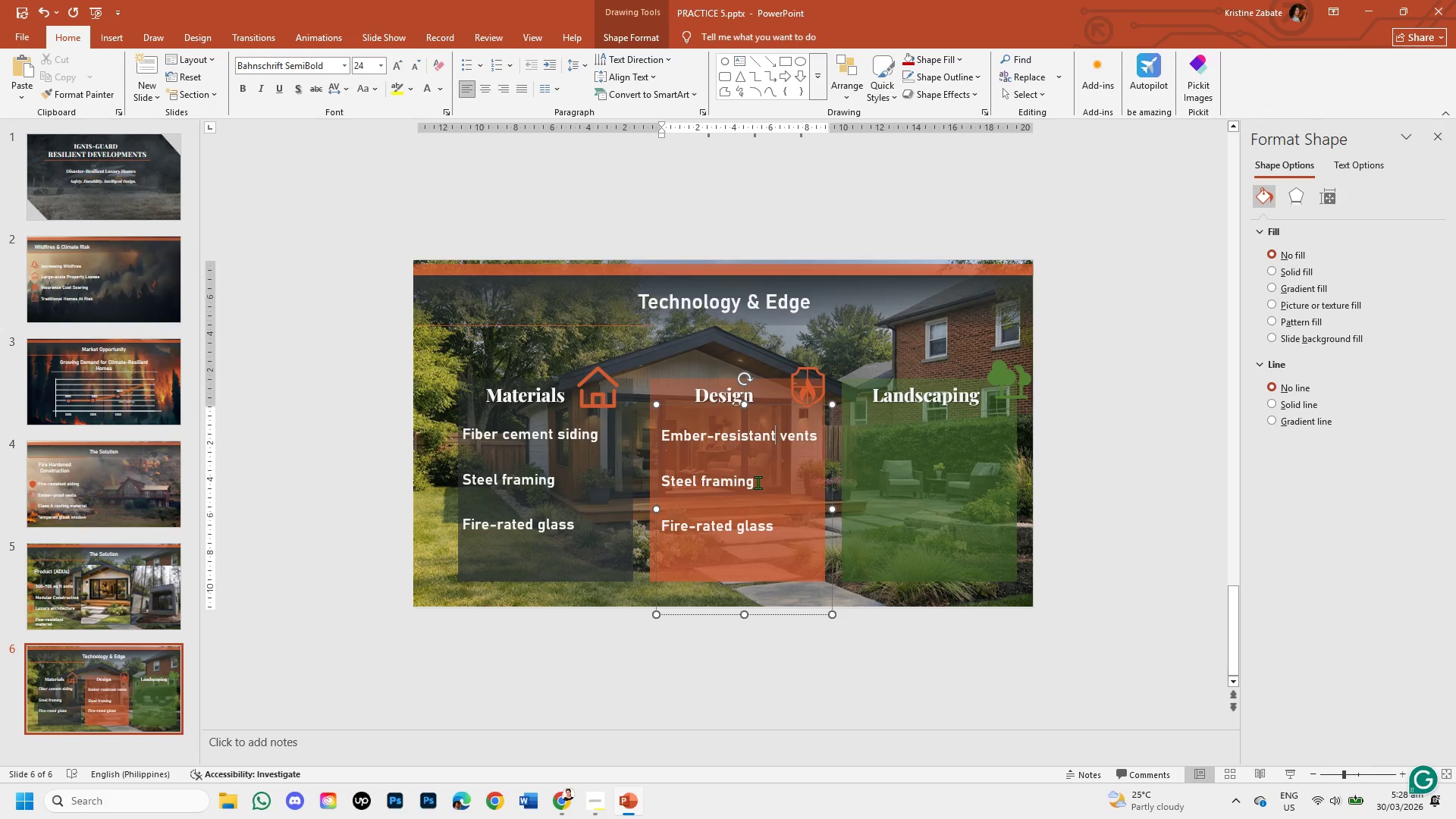 
key(Unknown)
 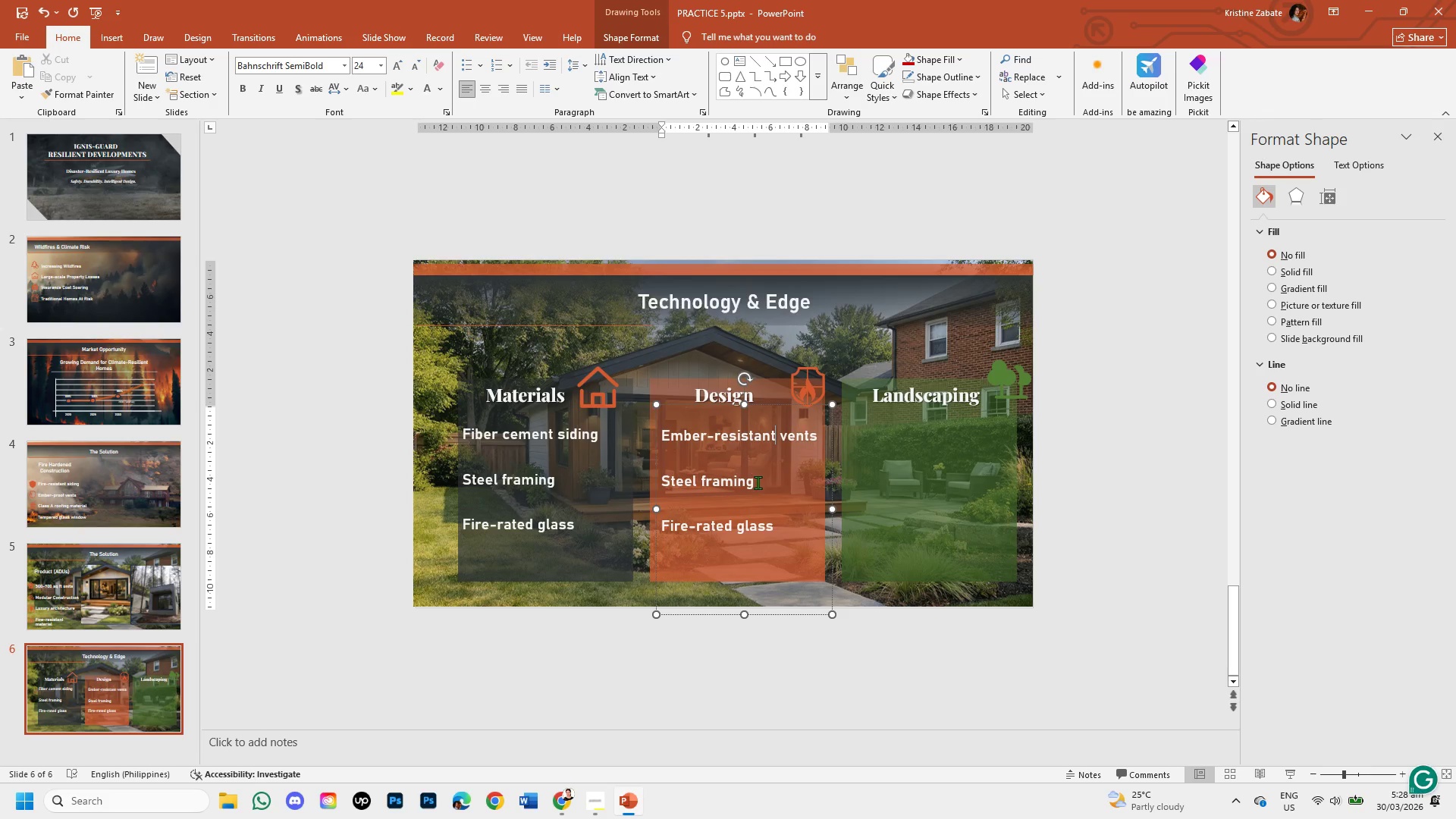 
key(Unknown)
 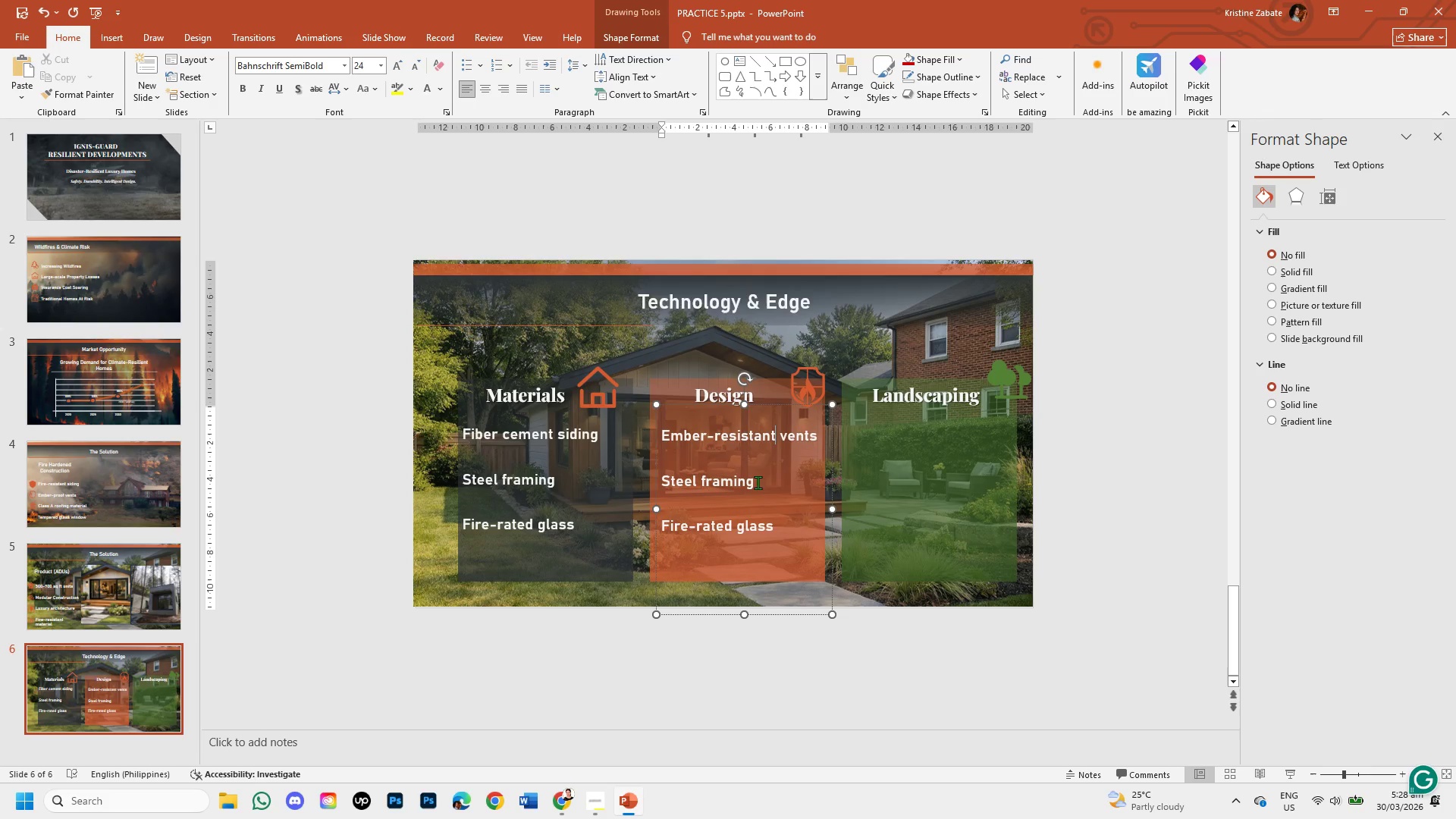 
left_click([758, 482])
 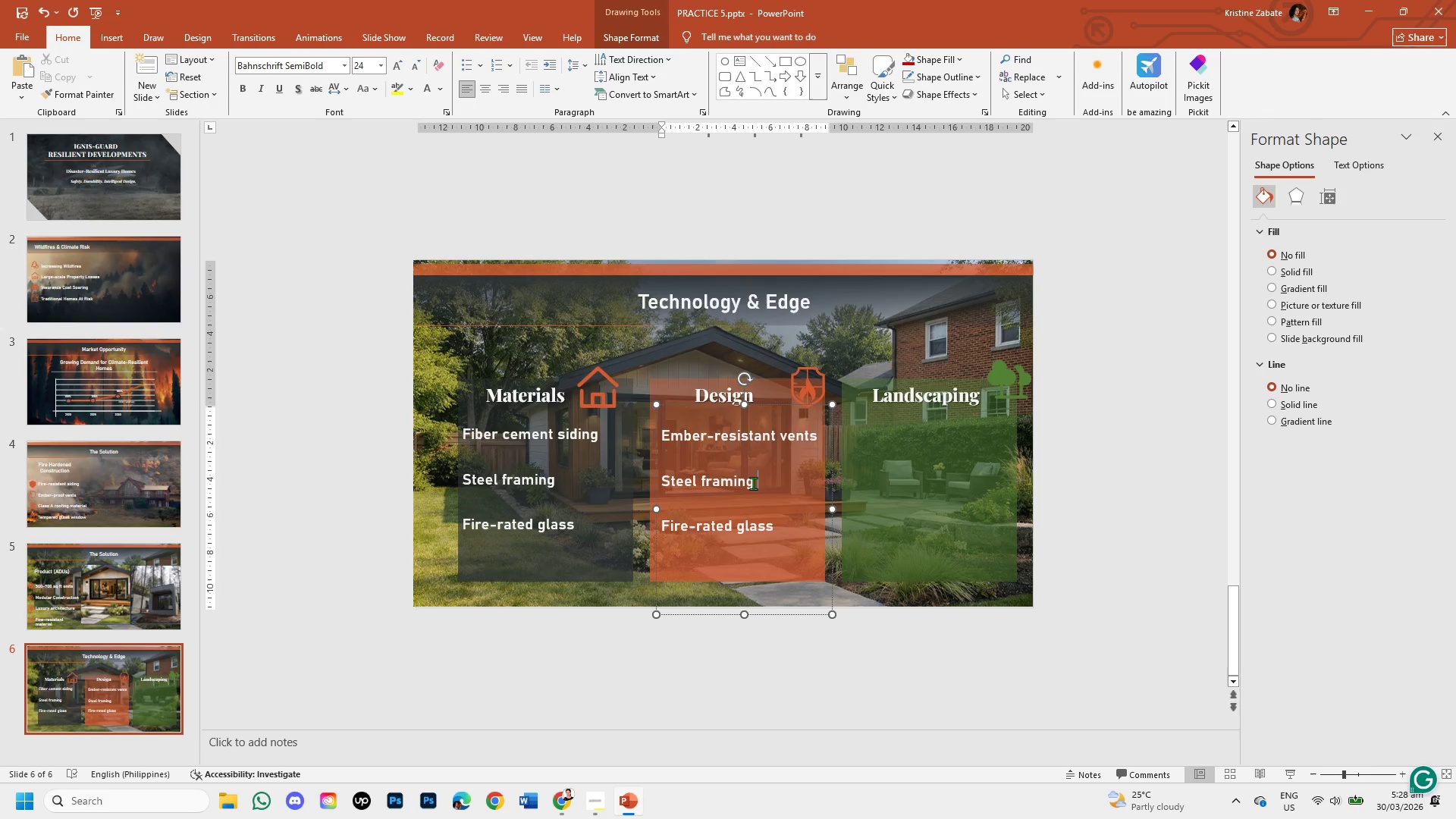 
left_click([753, 483])
 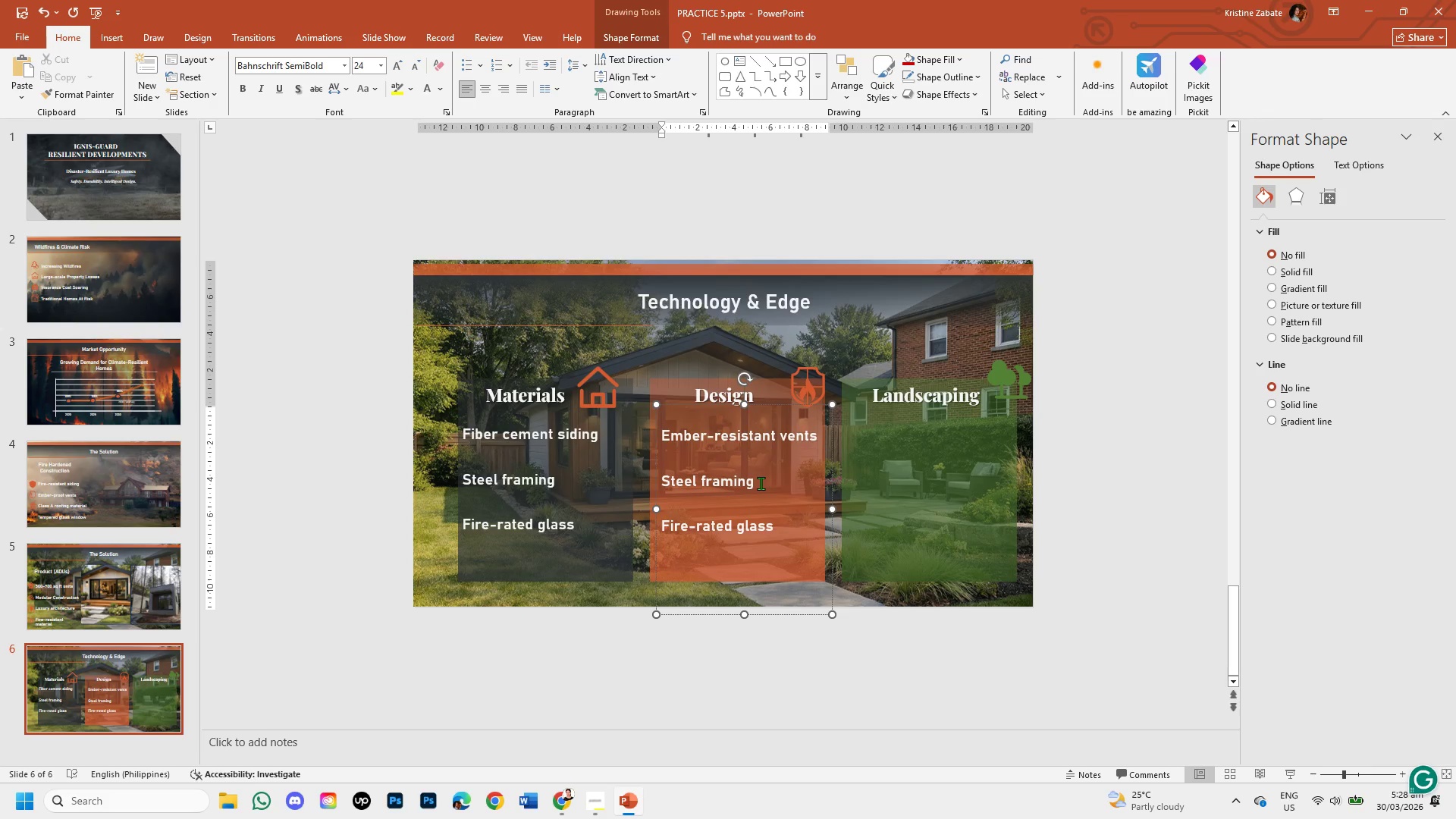 
hold_key(key=Backspace, duration=0.75)
 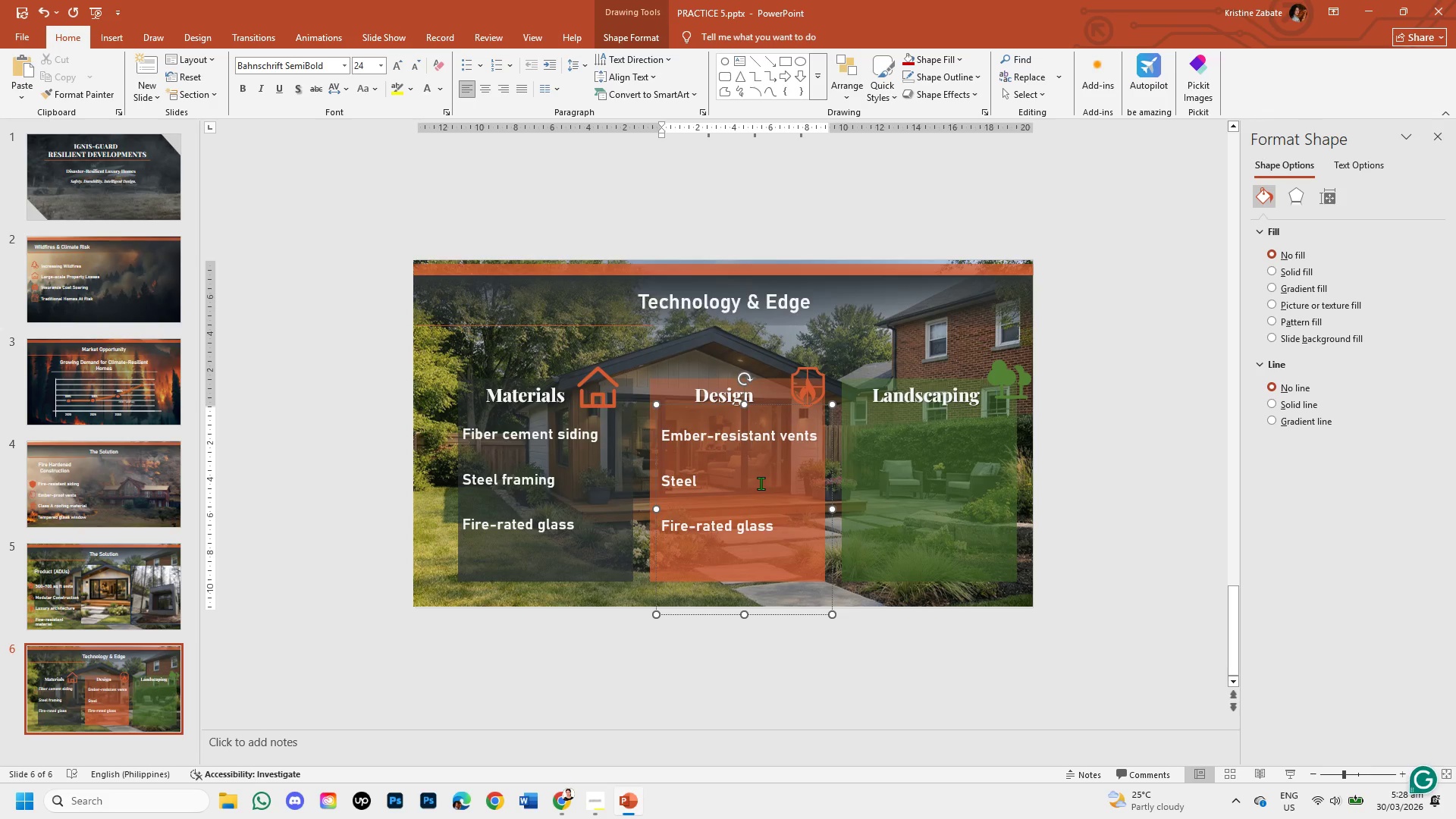 
key(Backspace)
 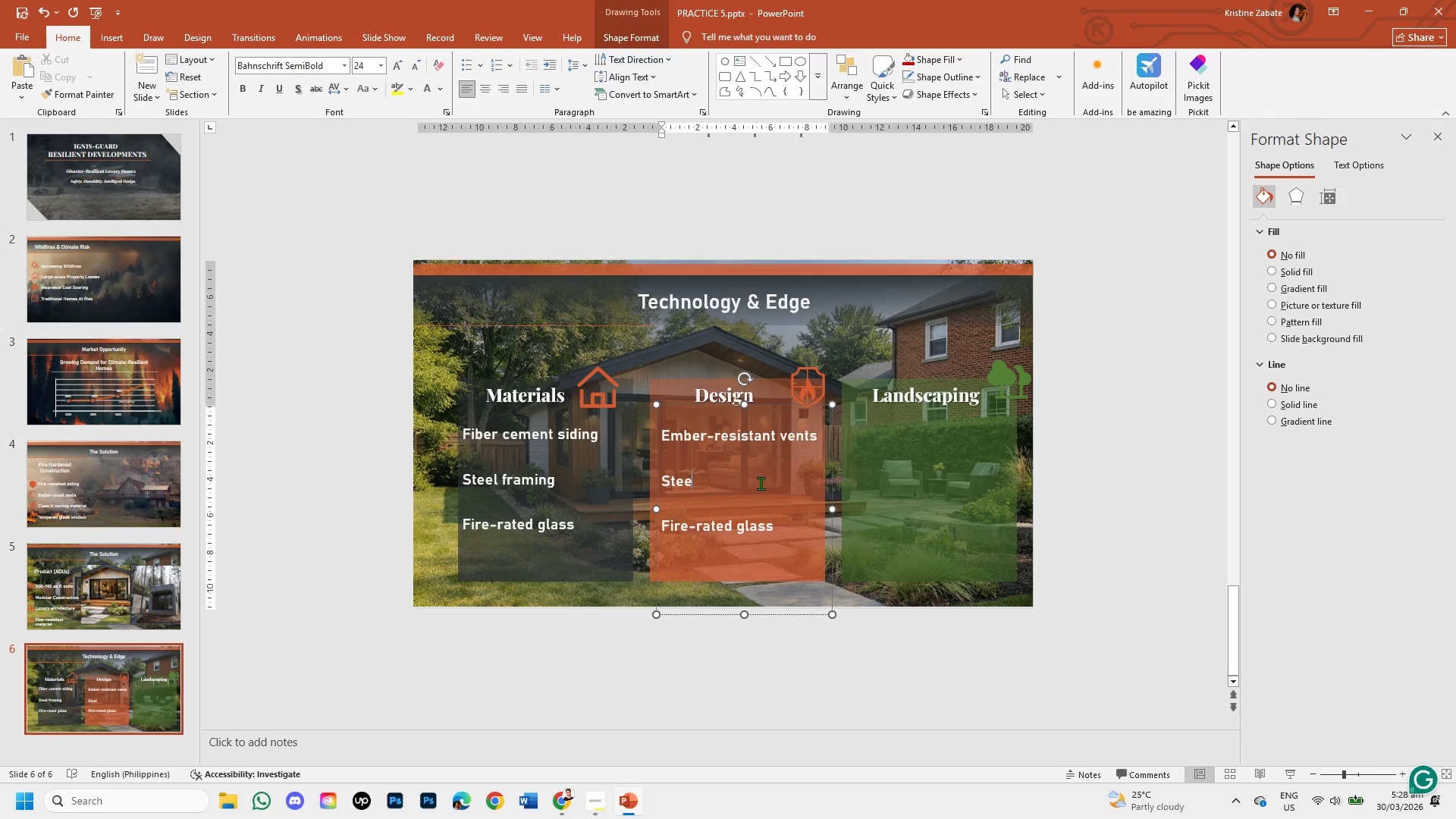 
key(Backspace)
 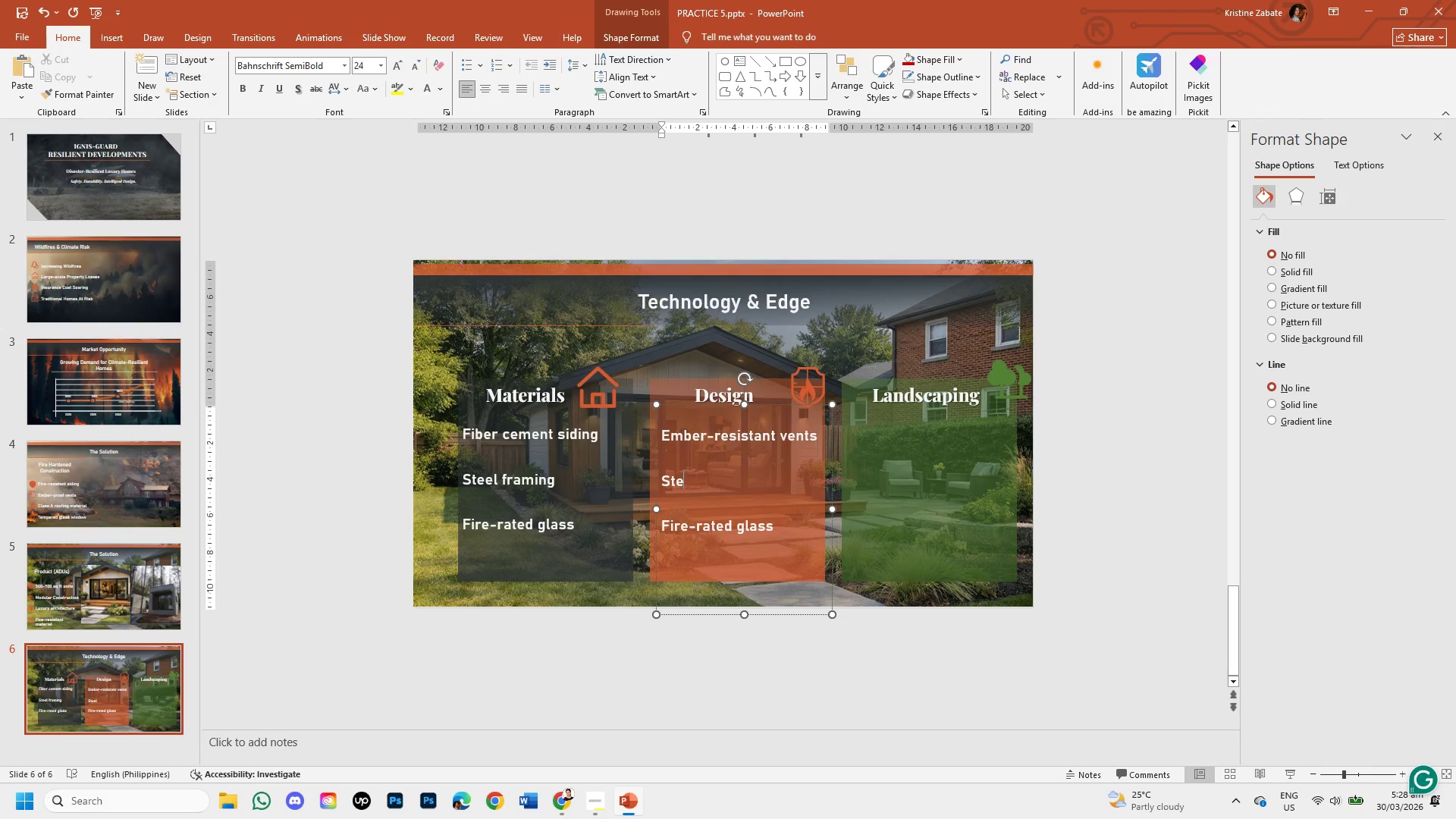 
key(Backspace)
 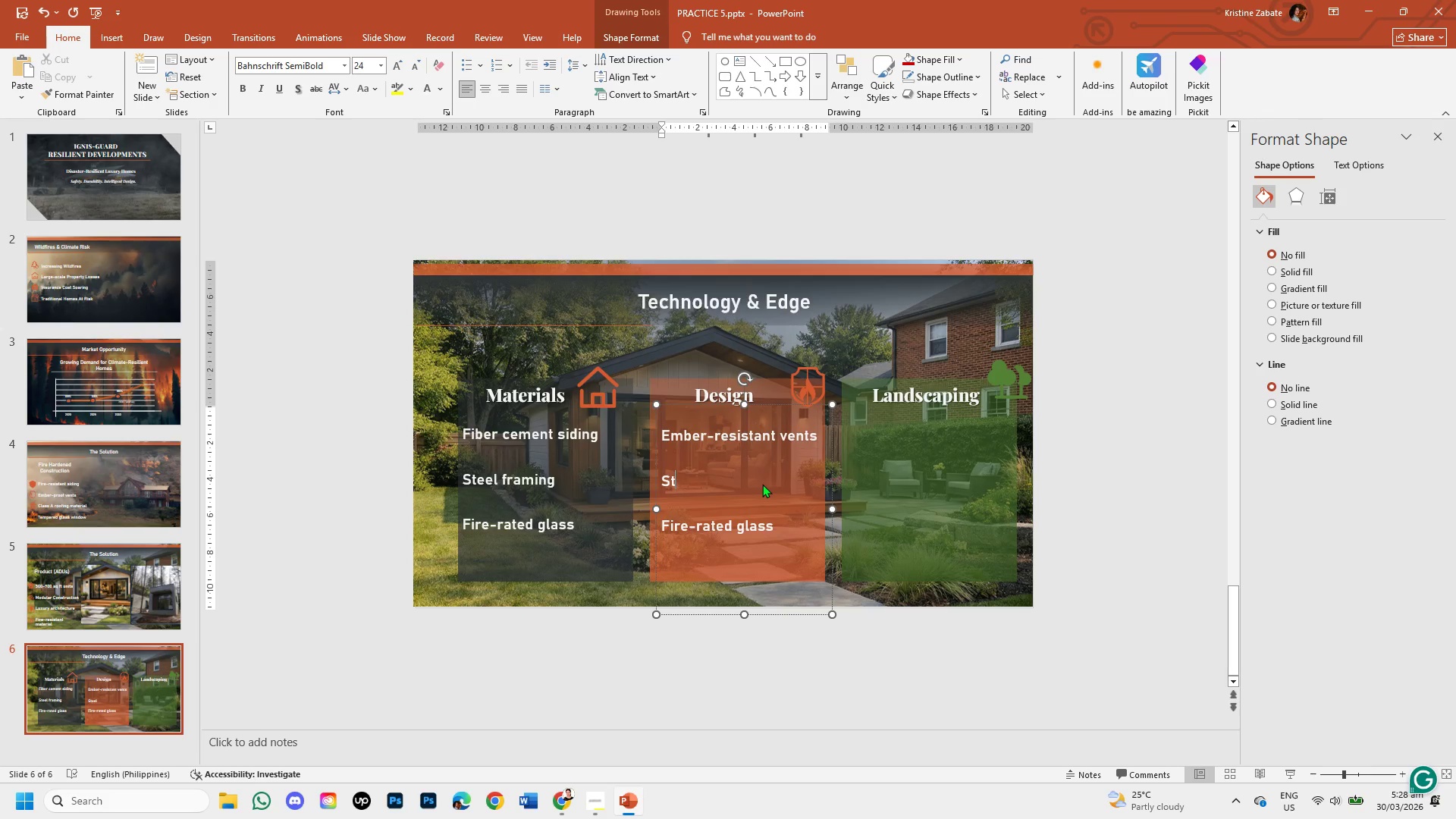 
key(Backspace)
 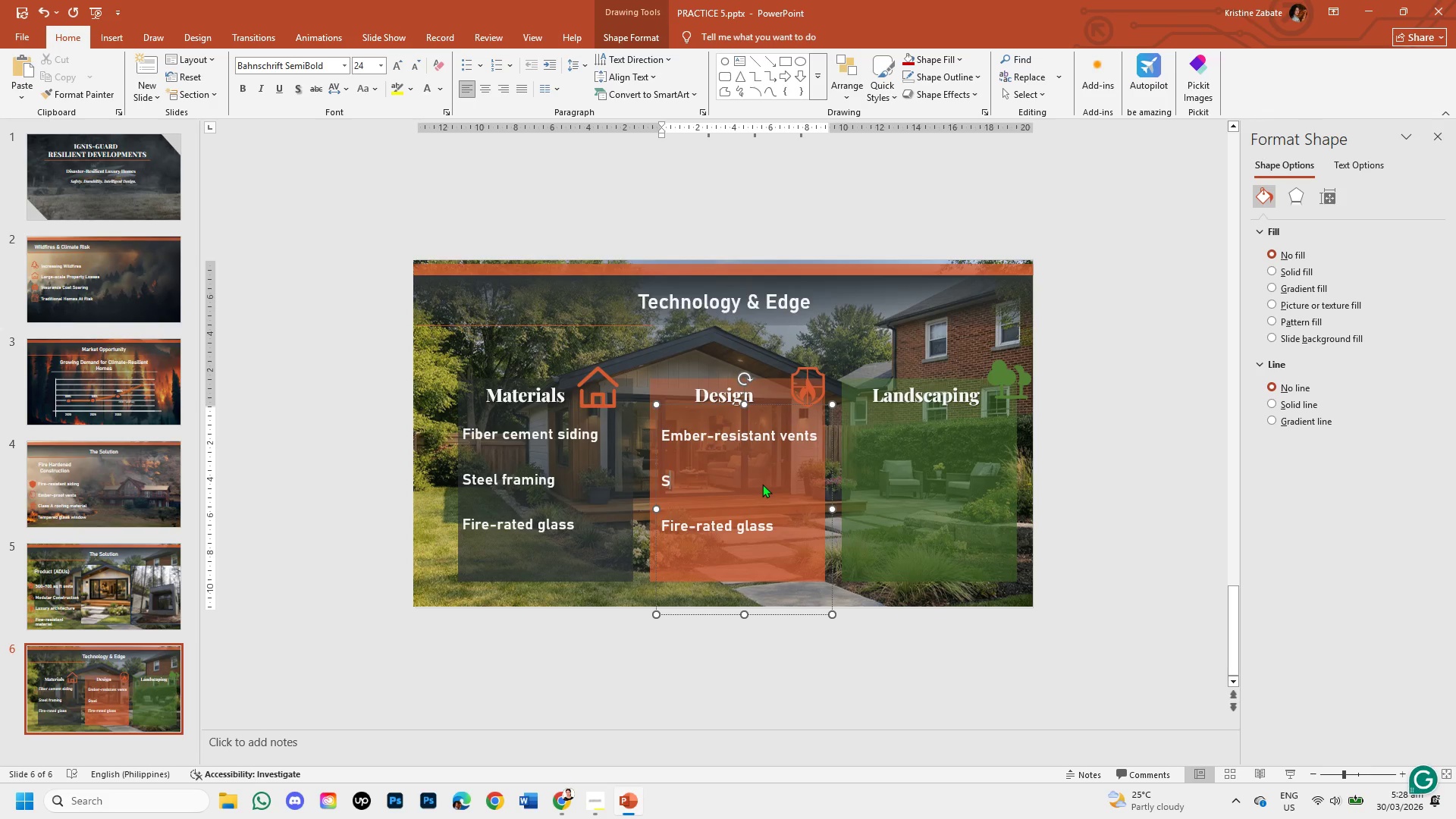 
key(Backspace)
 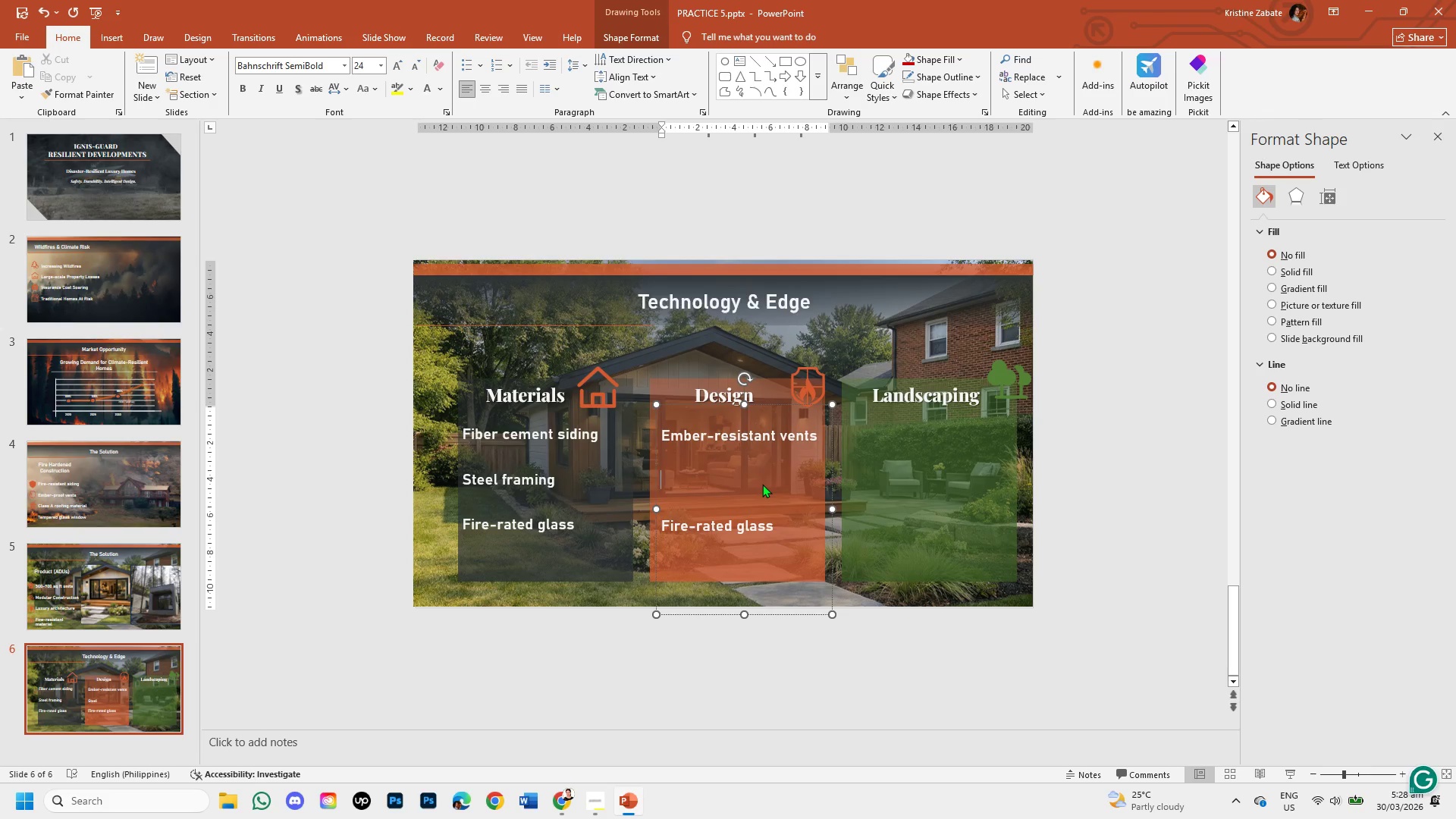 
key(Backspace)
 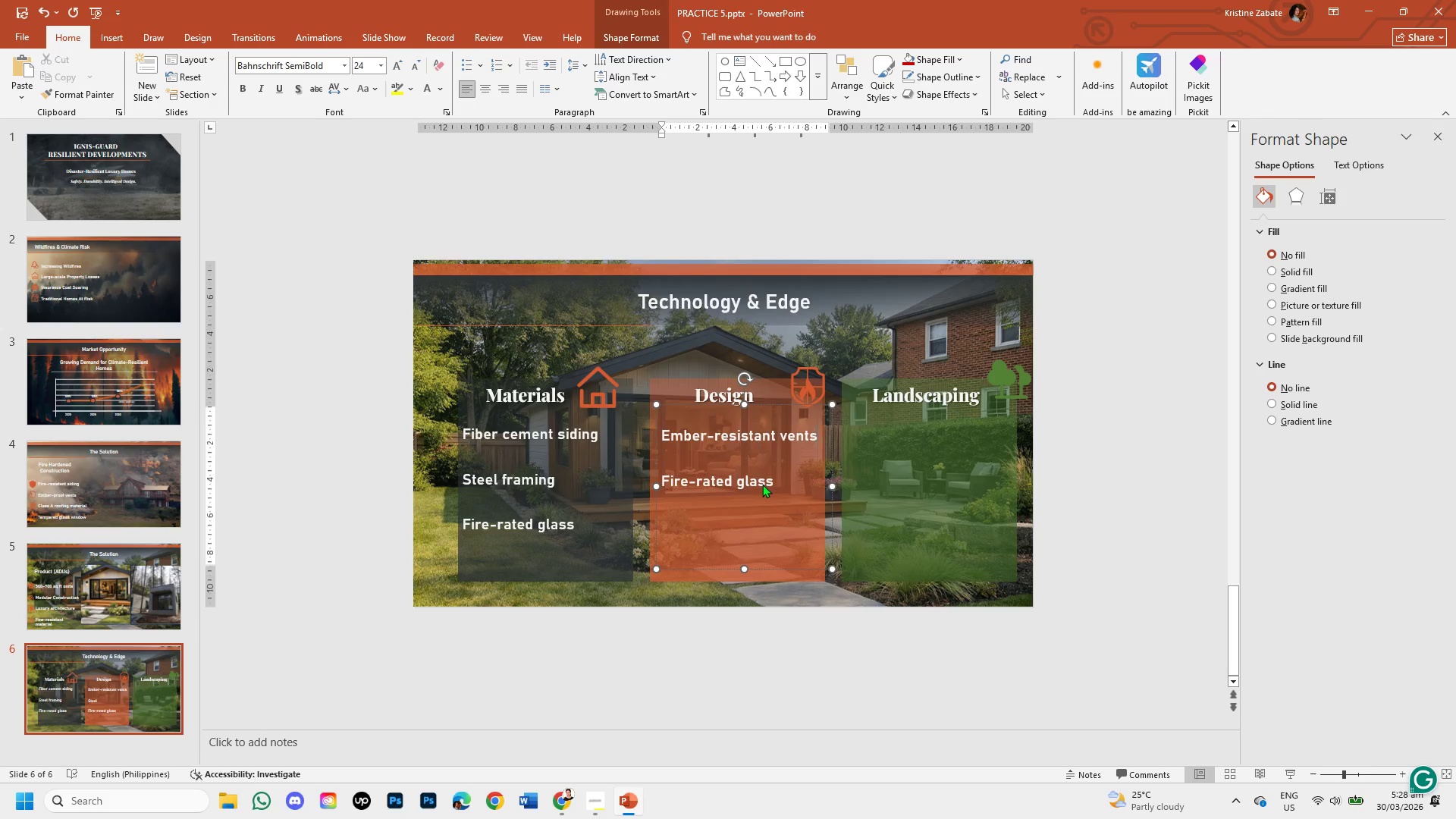 
key(Backspace)
 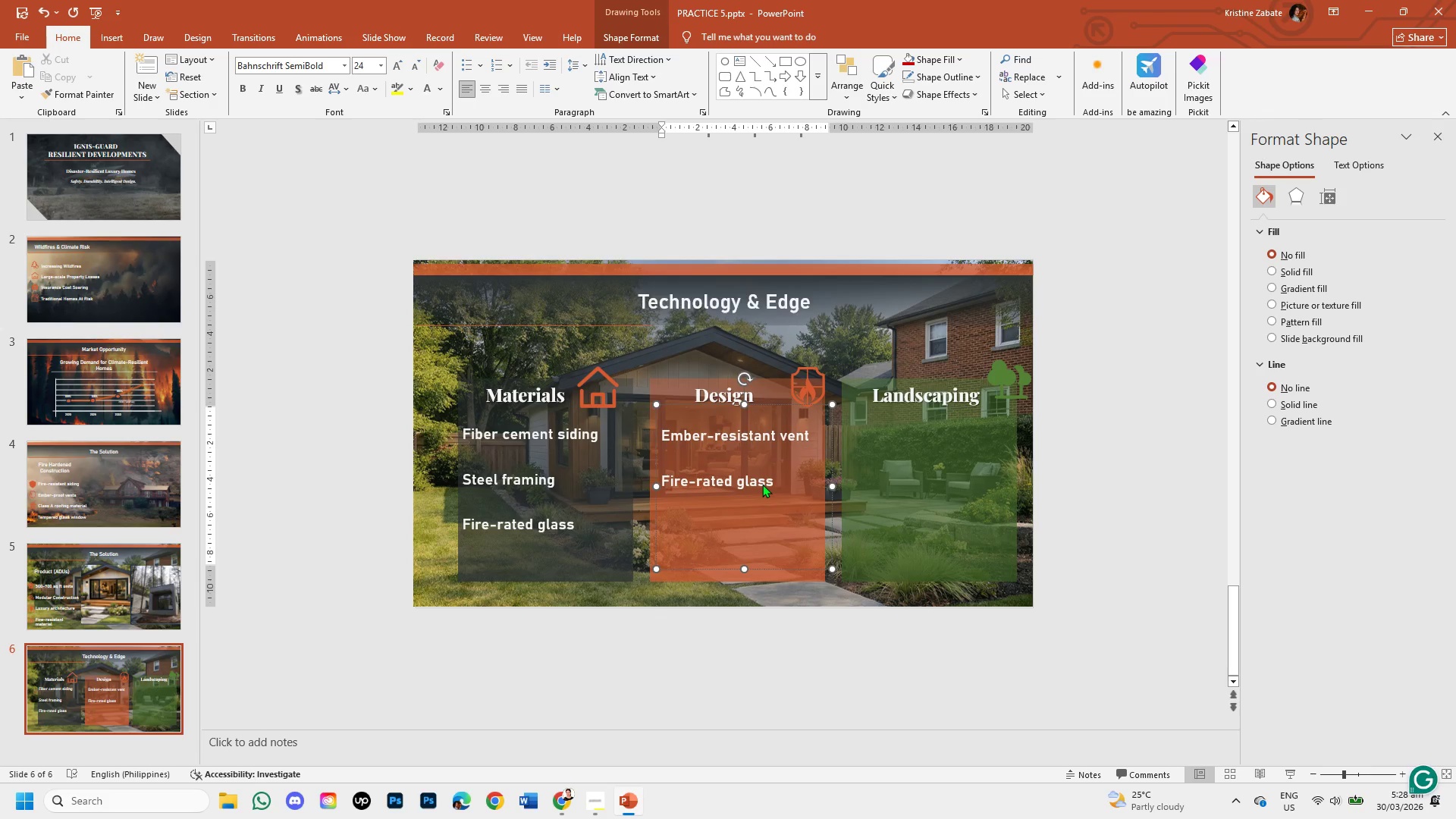 
key(Control+Z)
 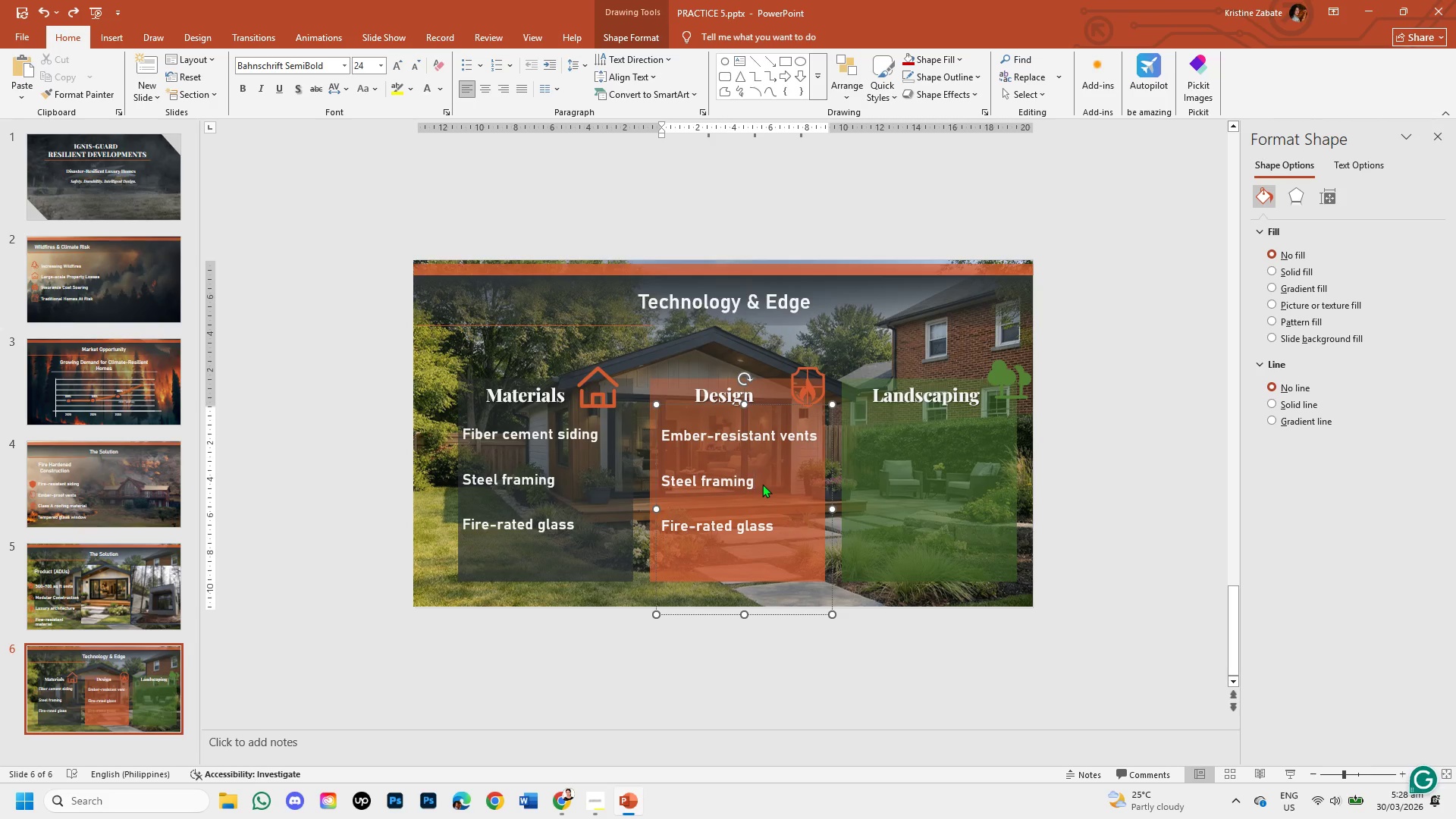 
hold_key(key=Backspace, duration=0.75)
 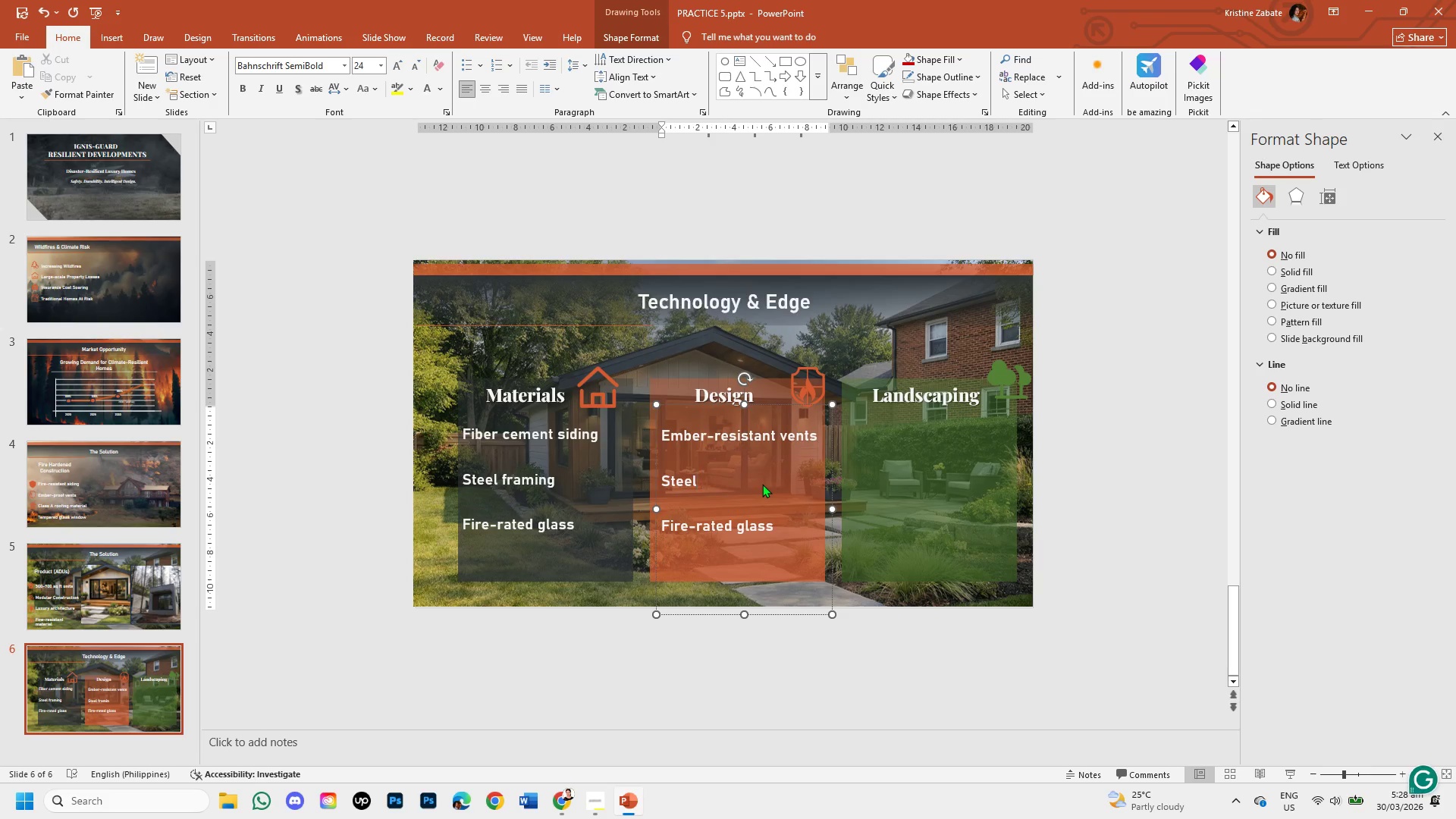 
key(Backspace)
key(Backspace)
key(Backspace)
key(Backspace)
key(Backspace)
type(Low )
key(Backspace)
type(-slope roofs)
 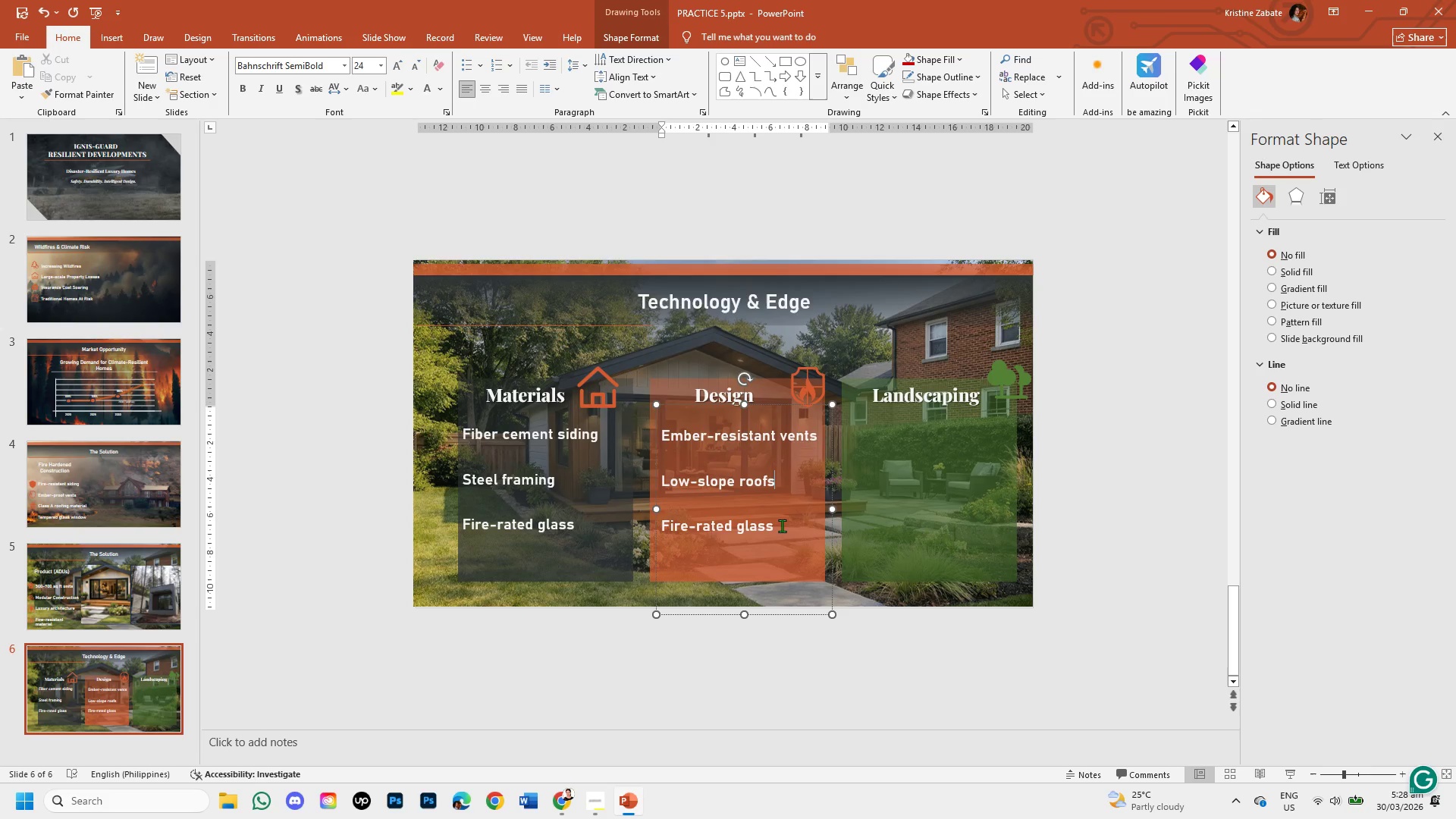 
left_click([780, 530])
 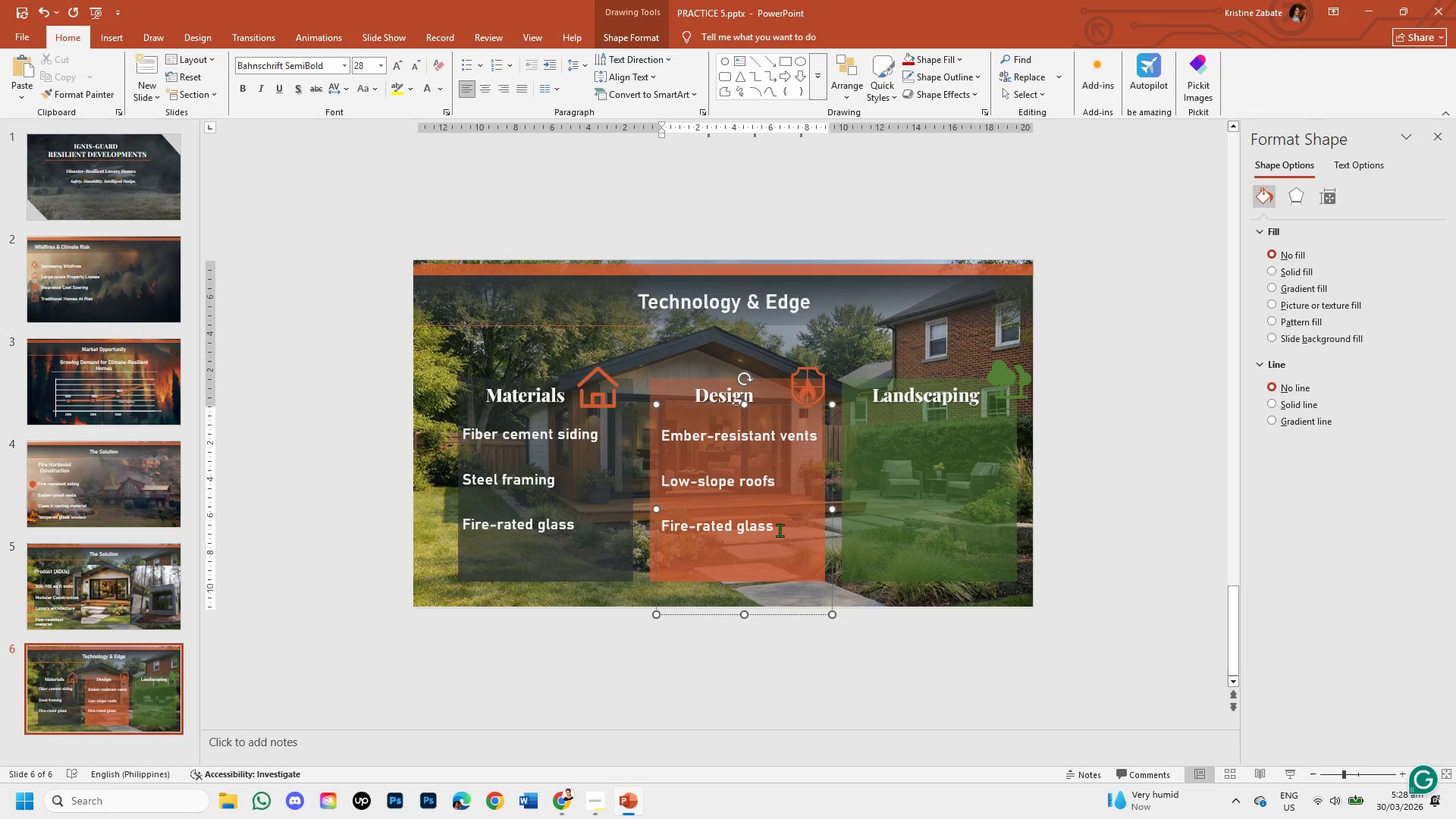 
hold_key(key=Backspace, duration=0.75)
 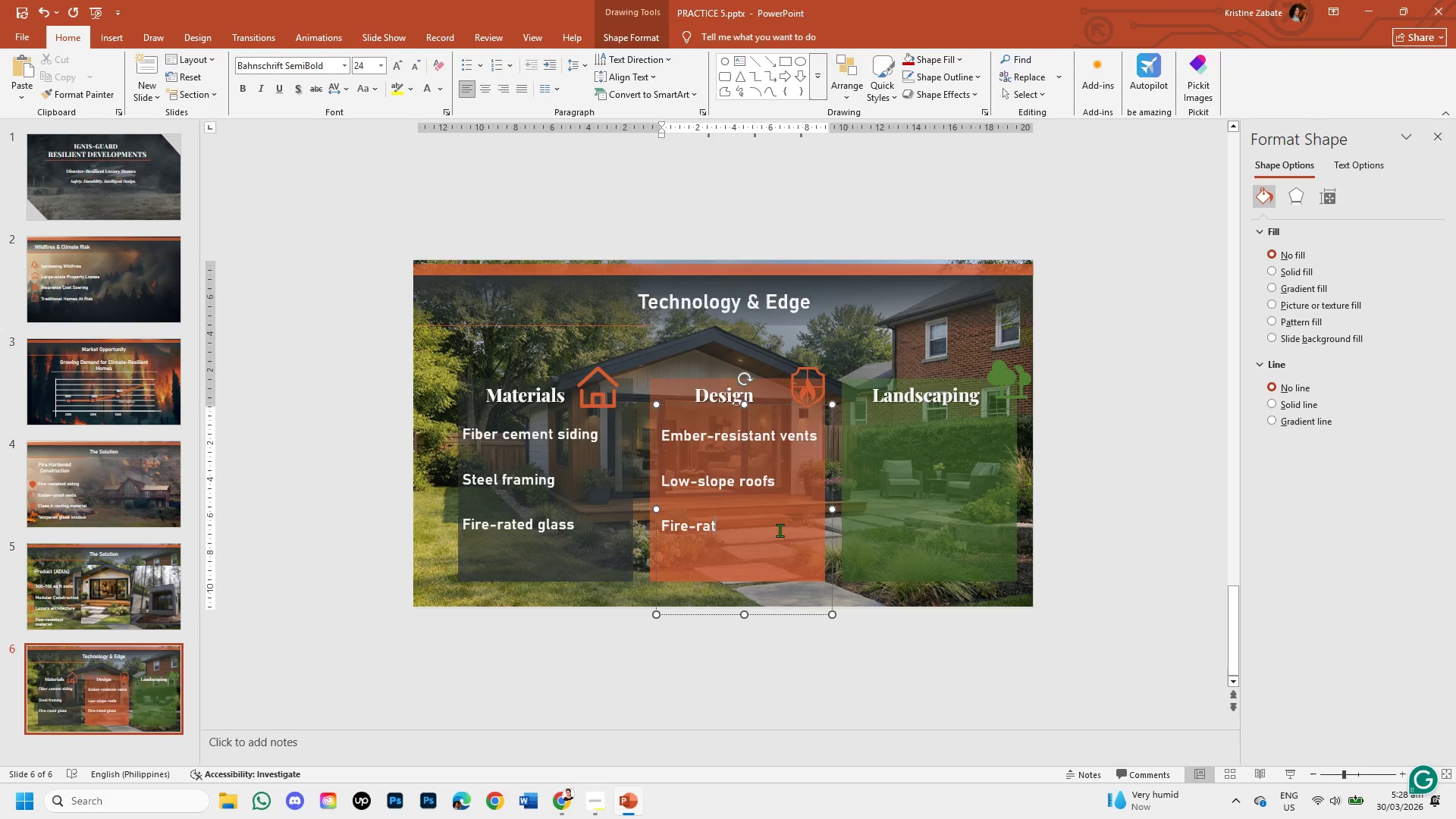 
key(Backspace)
key(Backspace)
key(Backspace)
key(Backspace)
key(Backspace)
key(Backspace)
key(Backspace)
key(Backspace)
type(Defen)
 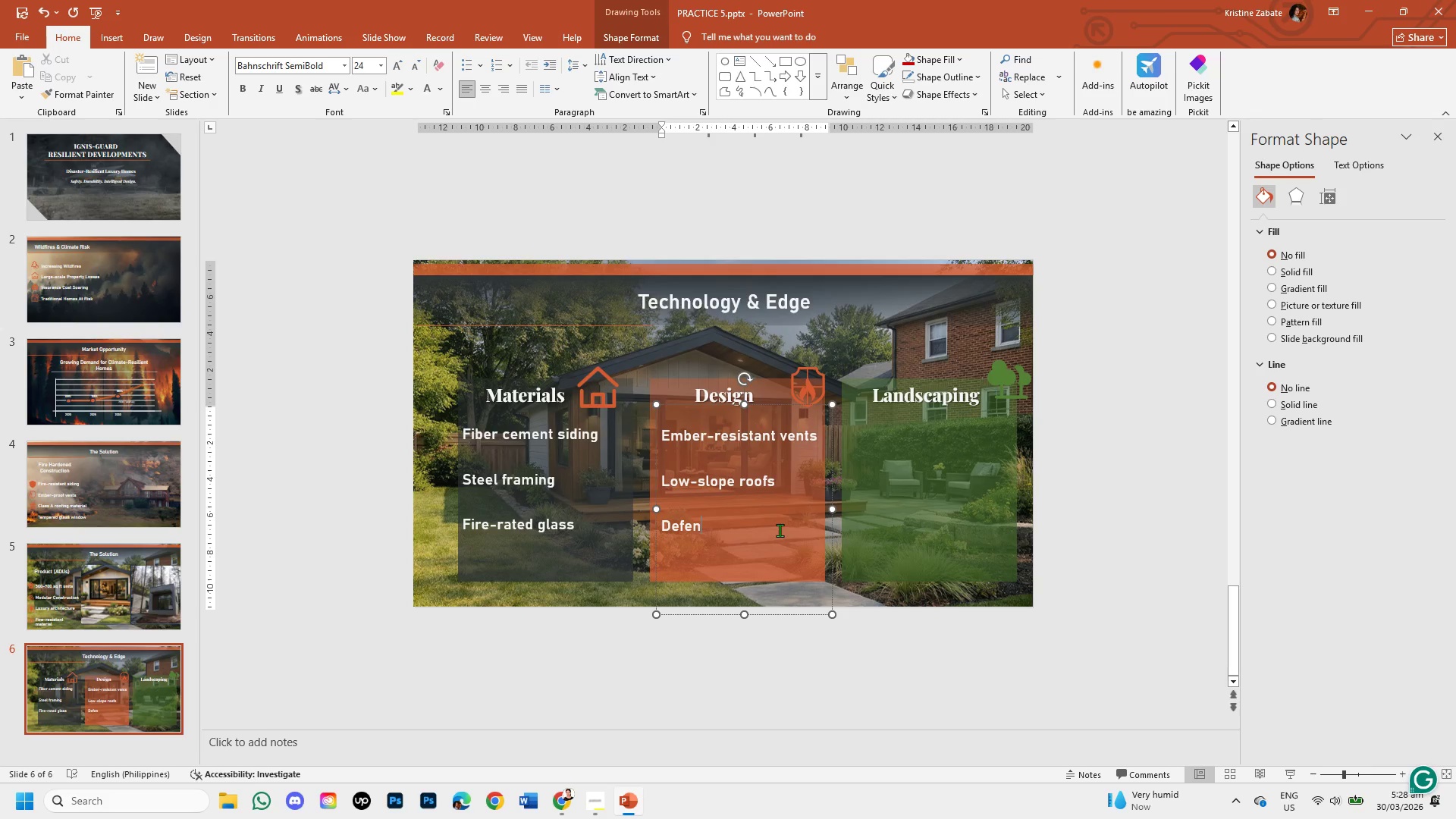 
wait(5.75)
 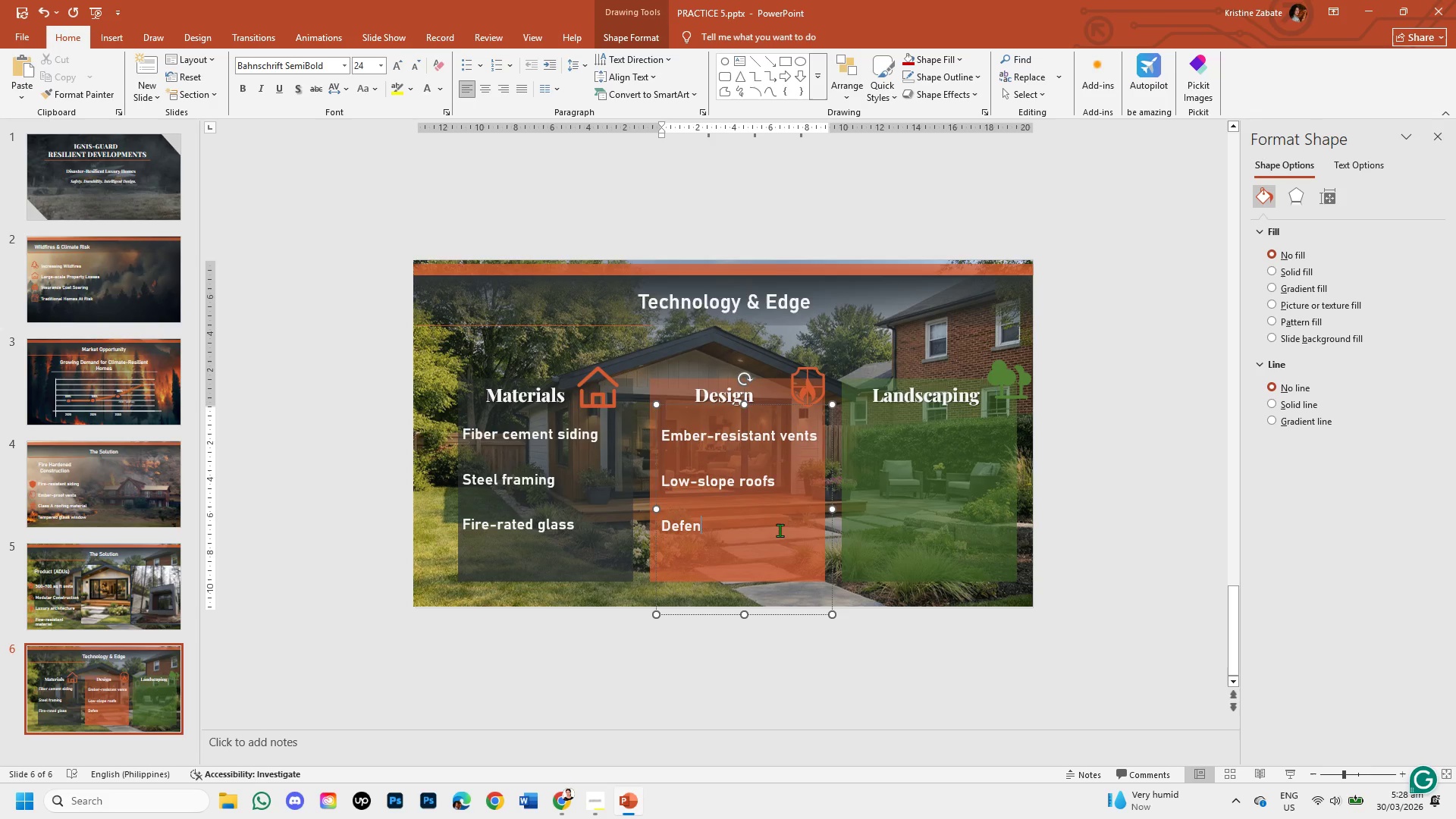 
key(Backspace)
key(Backspace)
key(Backspace)
key(Backspace)
key(Backspace)
type(Fireproof decking)
 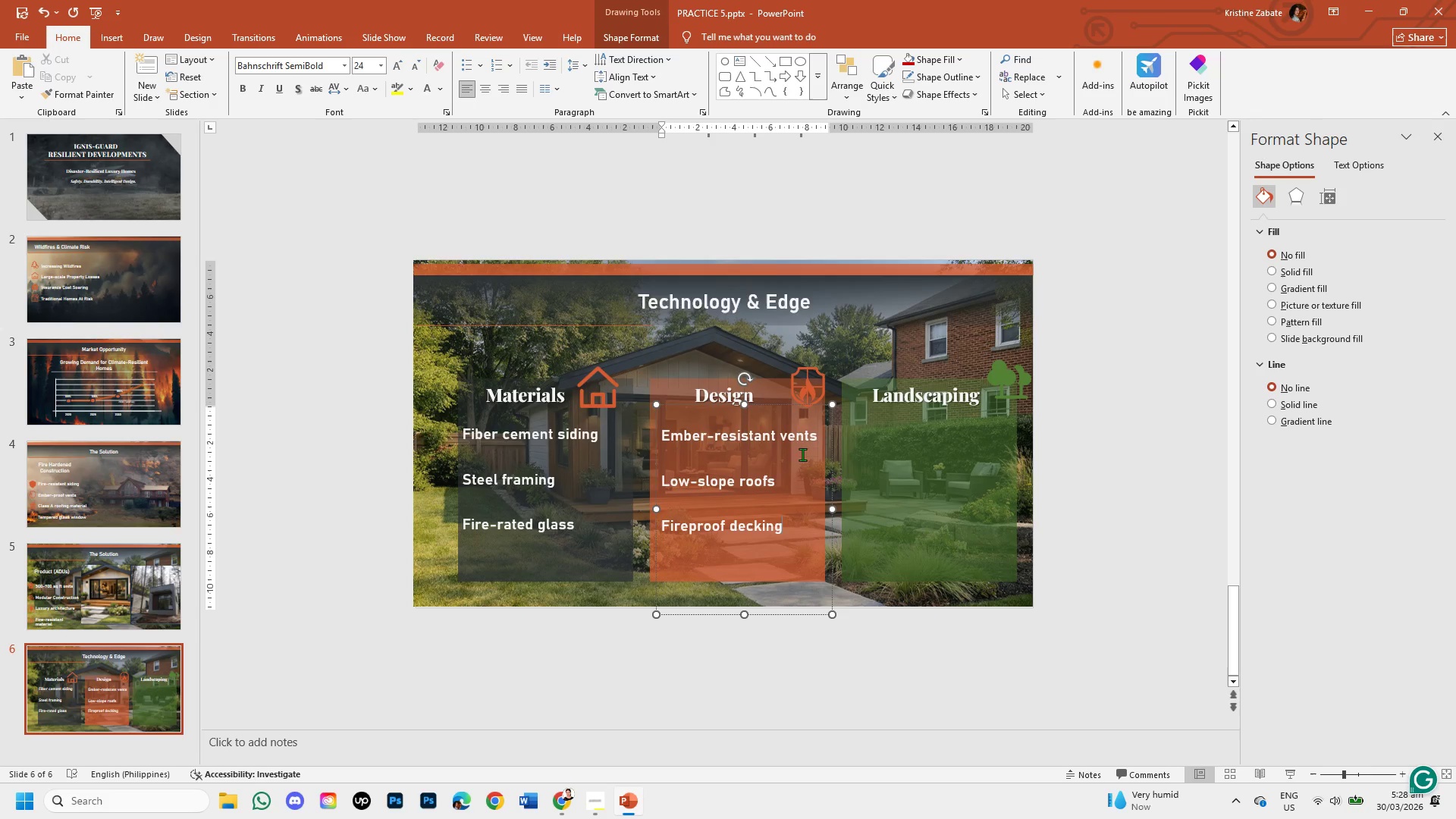 
left_click([679, 403])
 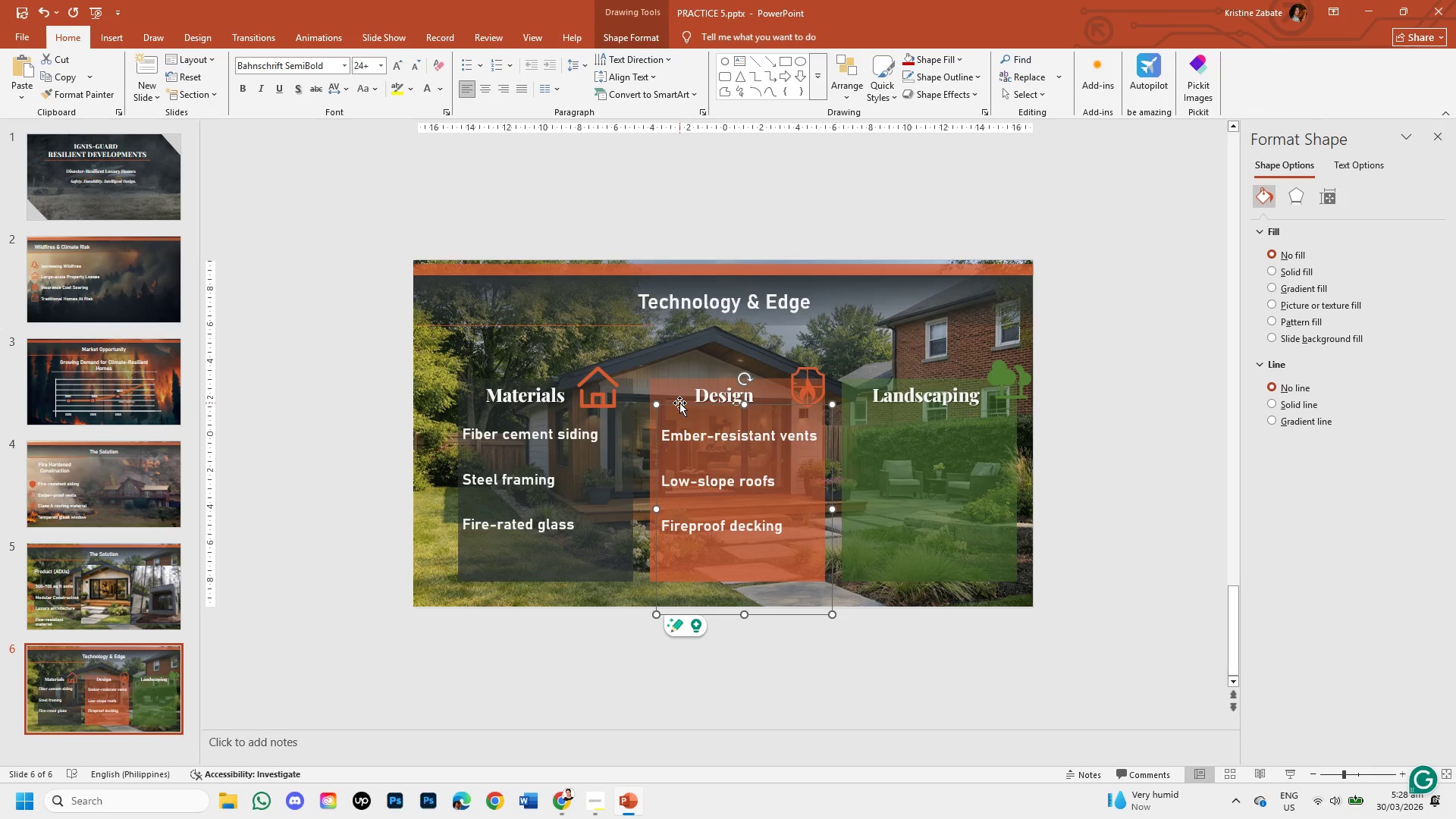 
key(Control+C)
 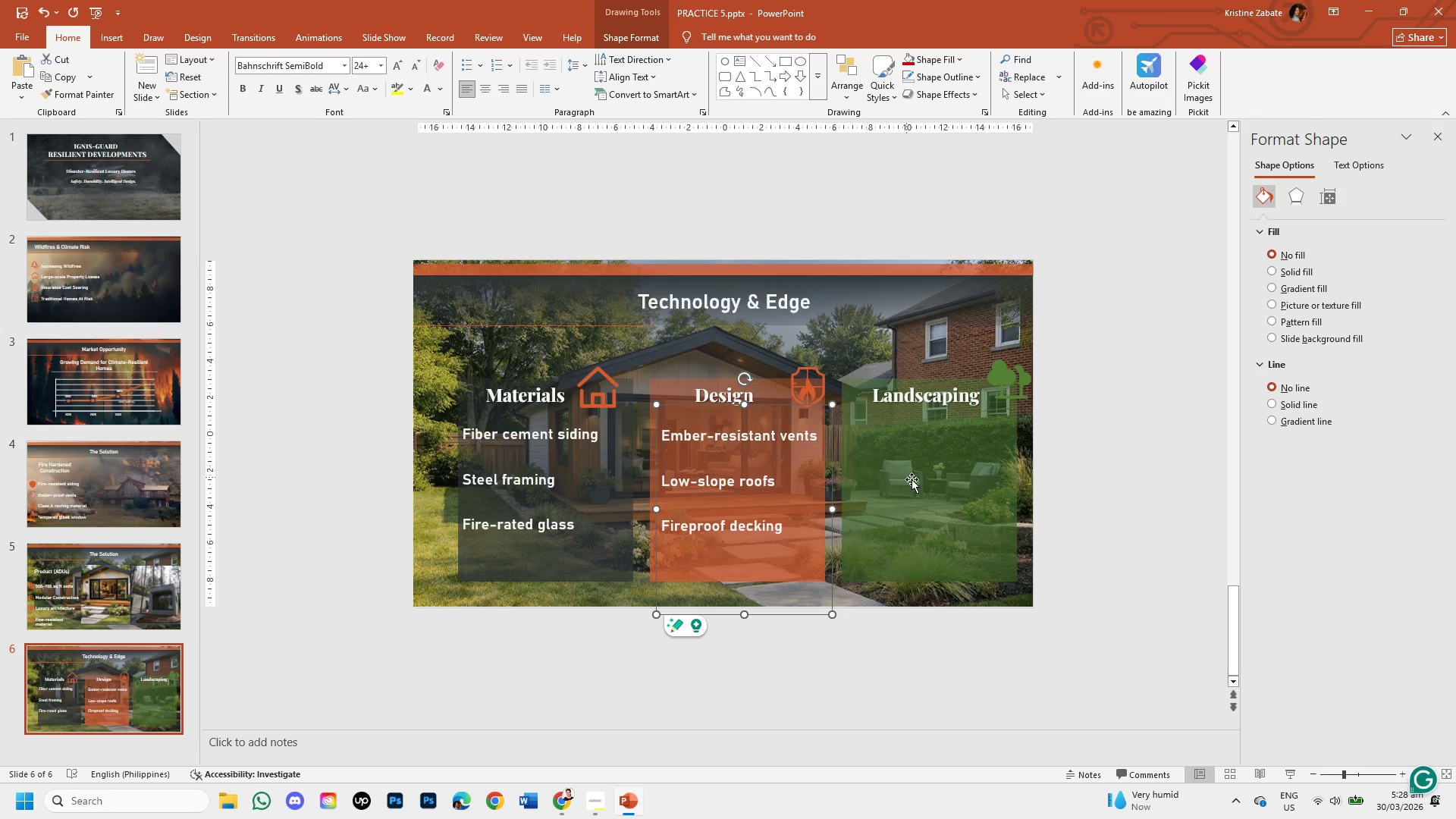 
left_click([913, 479])
 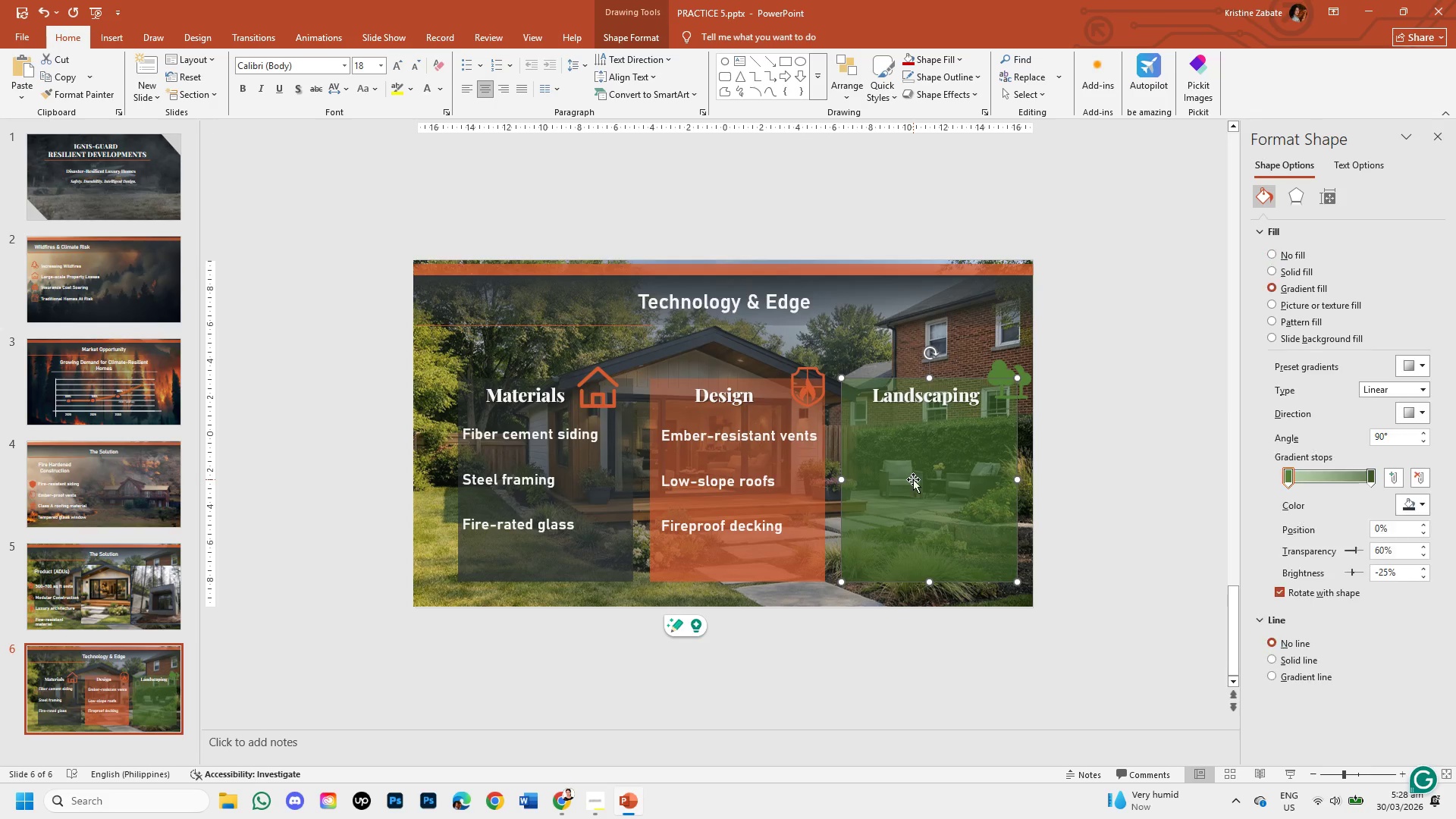 
key(Control+V)
 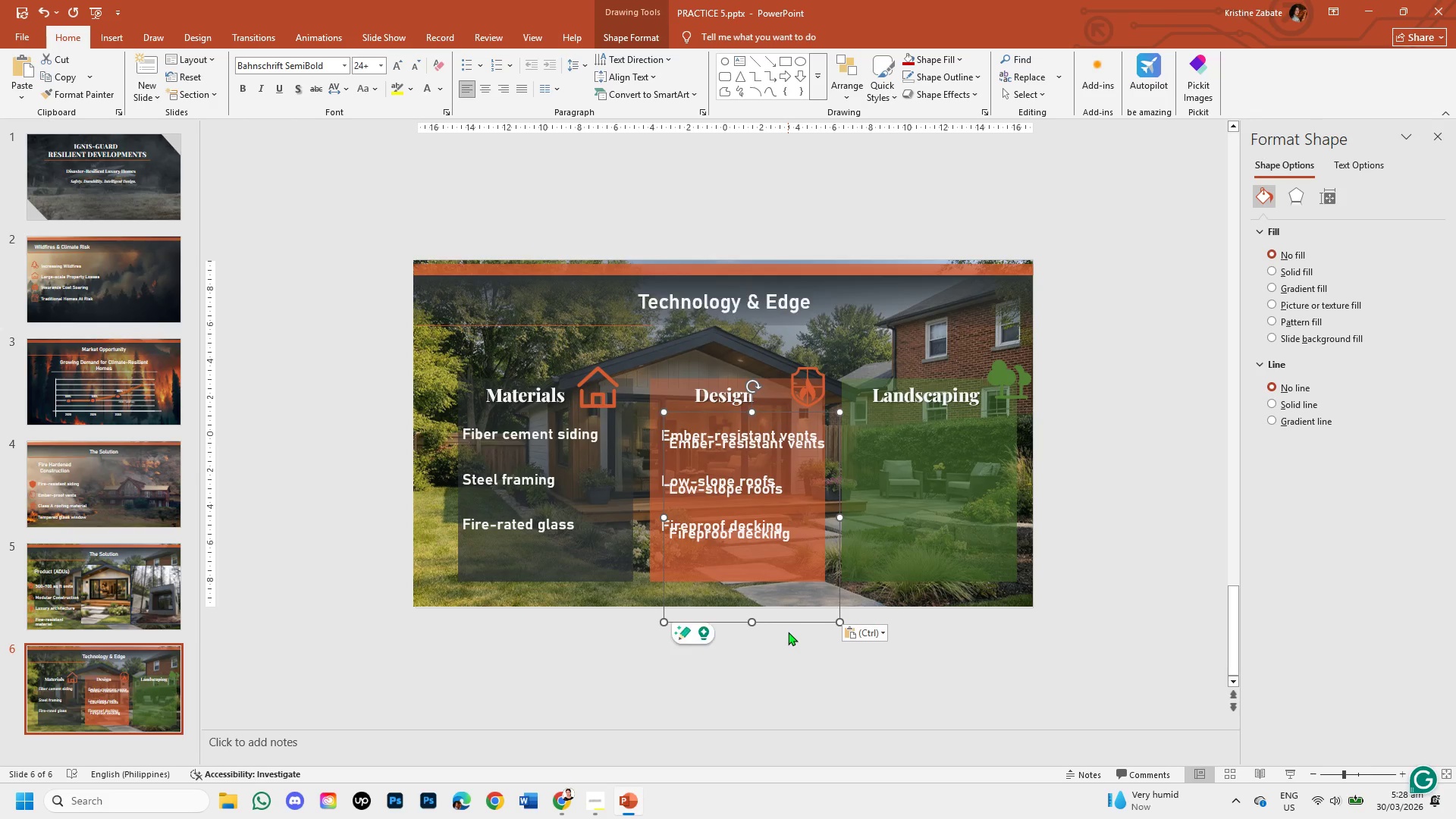 
left_click_drag(start_coordinate=[786, 623], to_coordinate=[973, 615])
 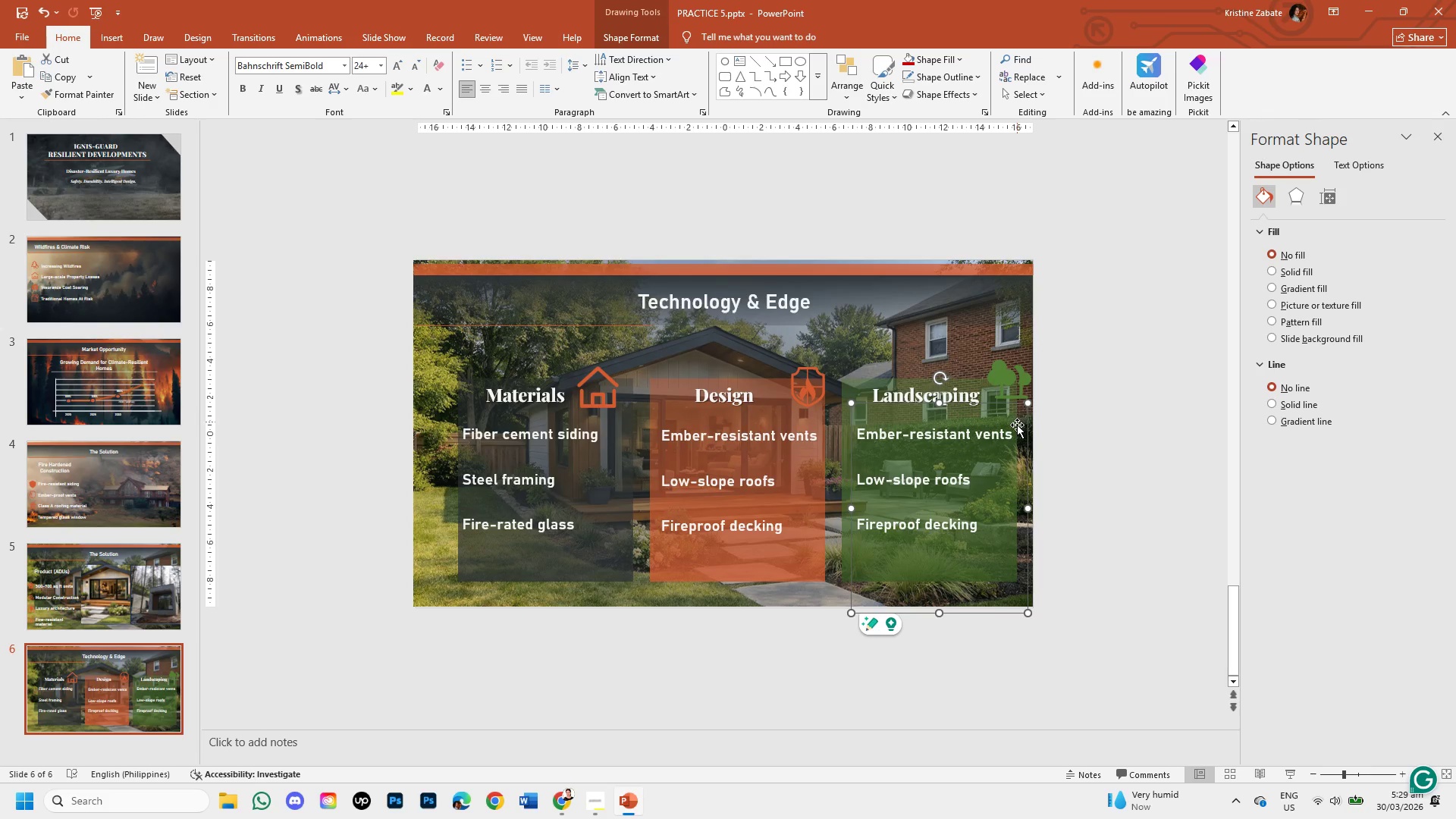 
left_click([1013, 434])
 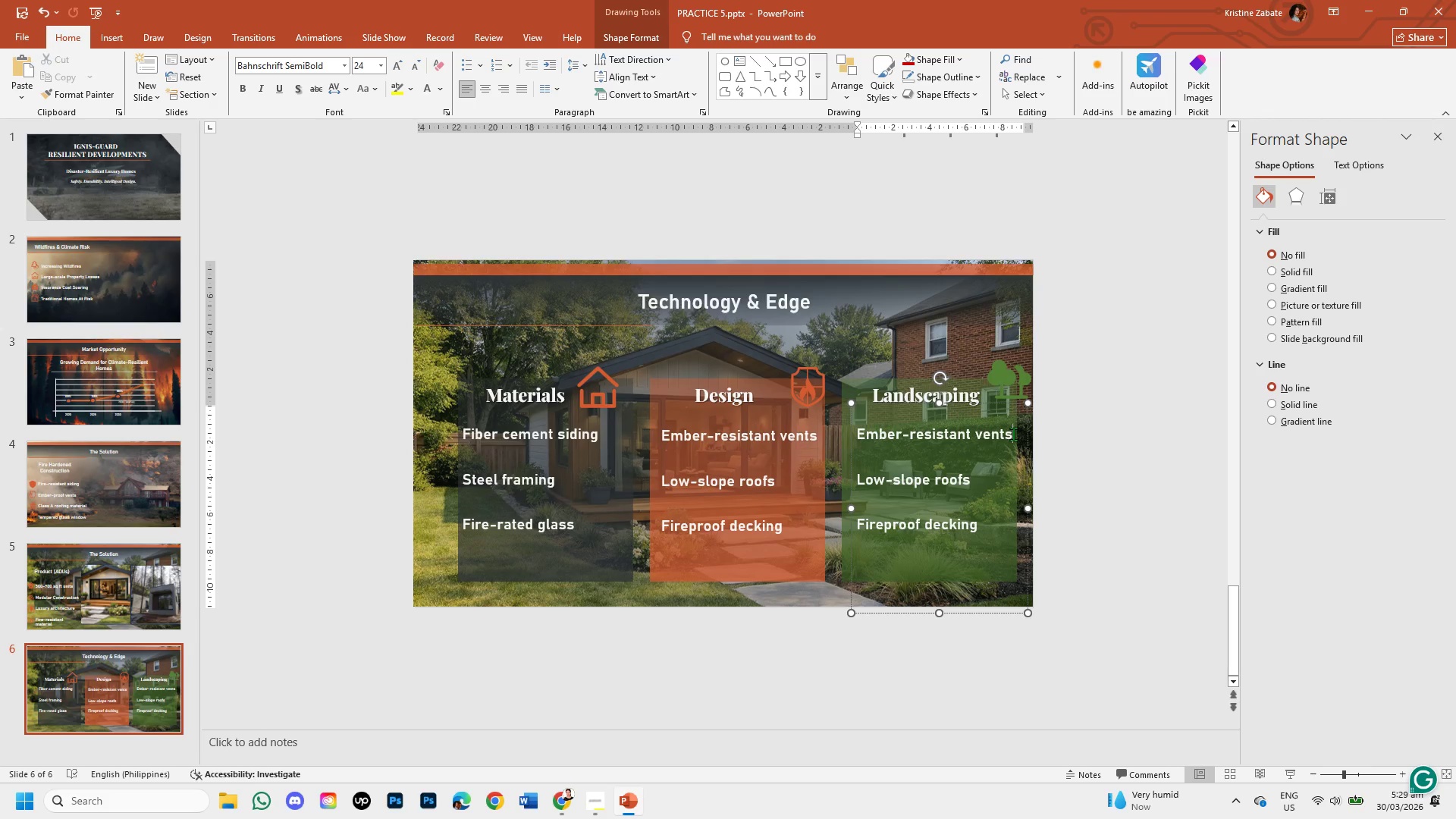 
hold_key(key=Backspace, duration=1.06)
 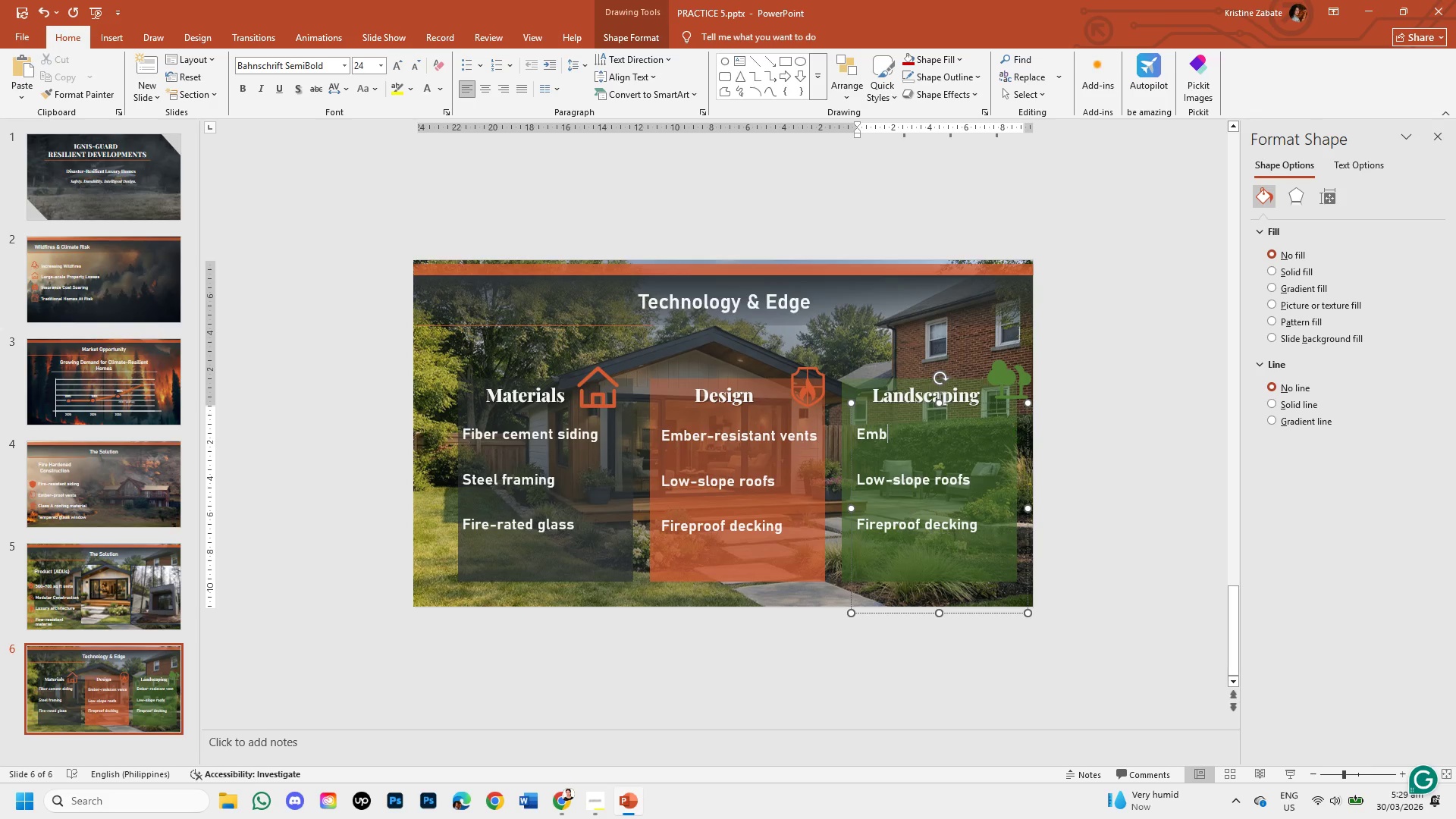 
key(Backspace)
key(Backspace)
key(Backspace)
type(Defensil)
 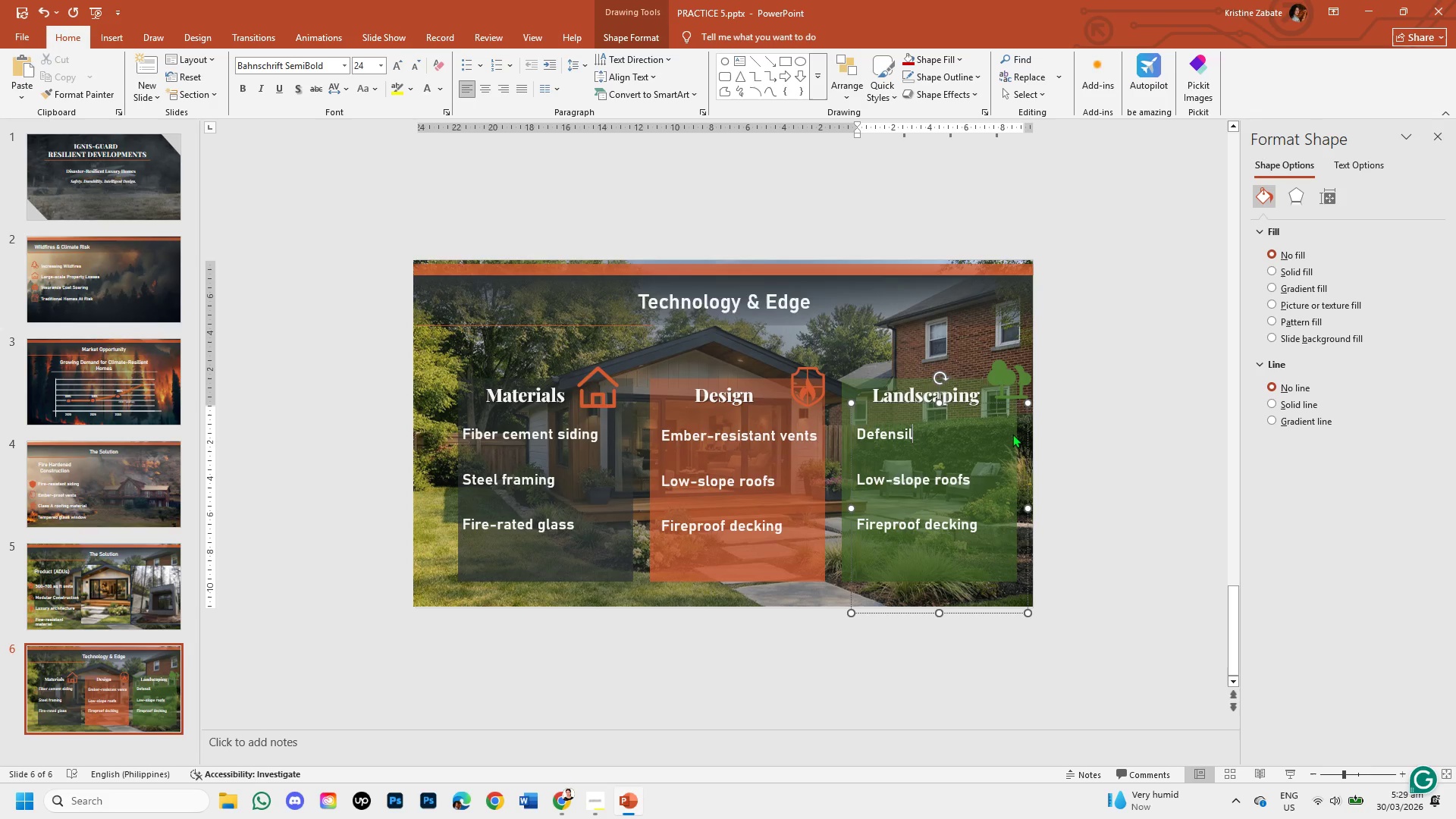 
key(Backspace)
type(ble zones)
 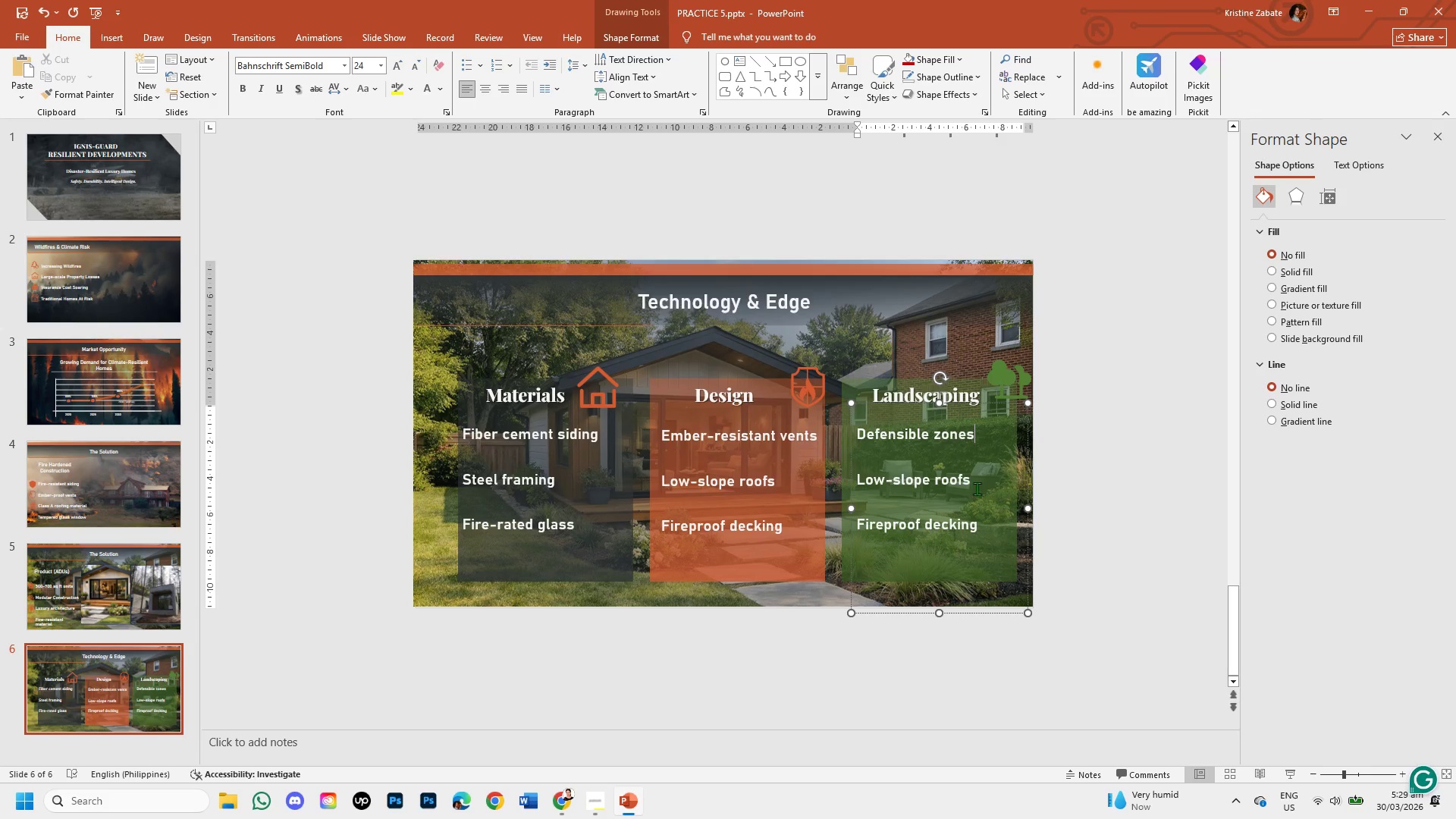 
left_click([969, 484])
 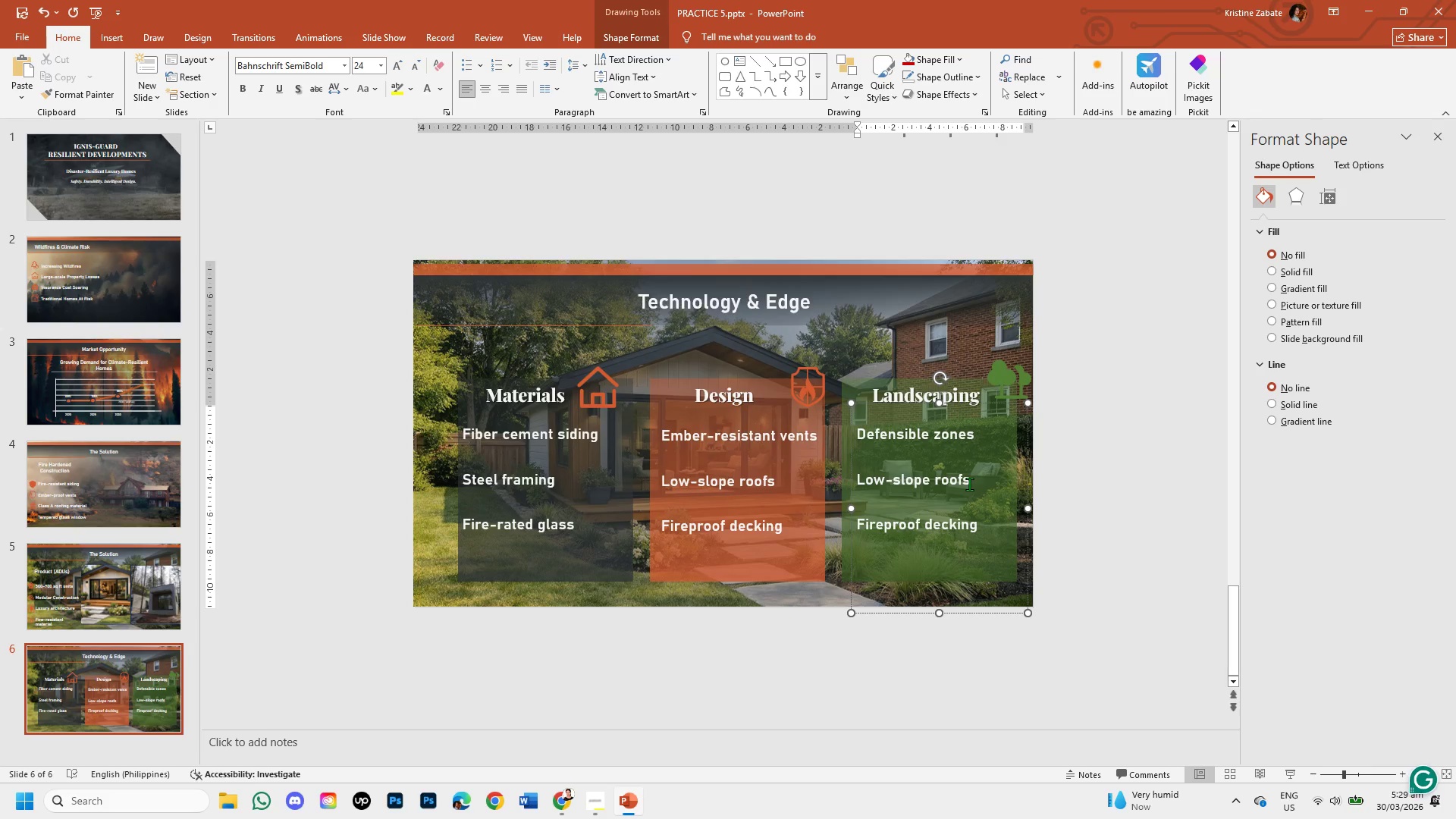 
hold_key(key=Backspace, duration=0.86)
 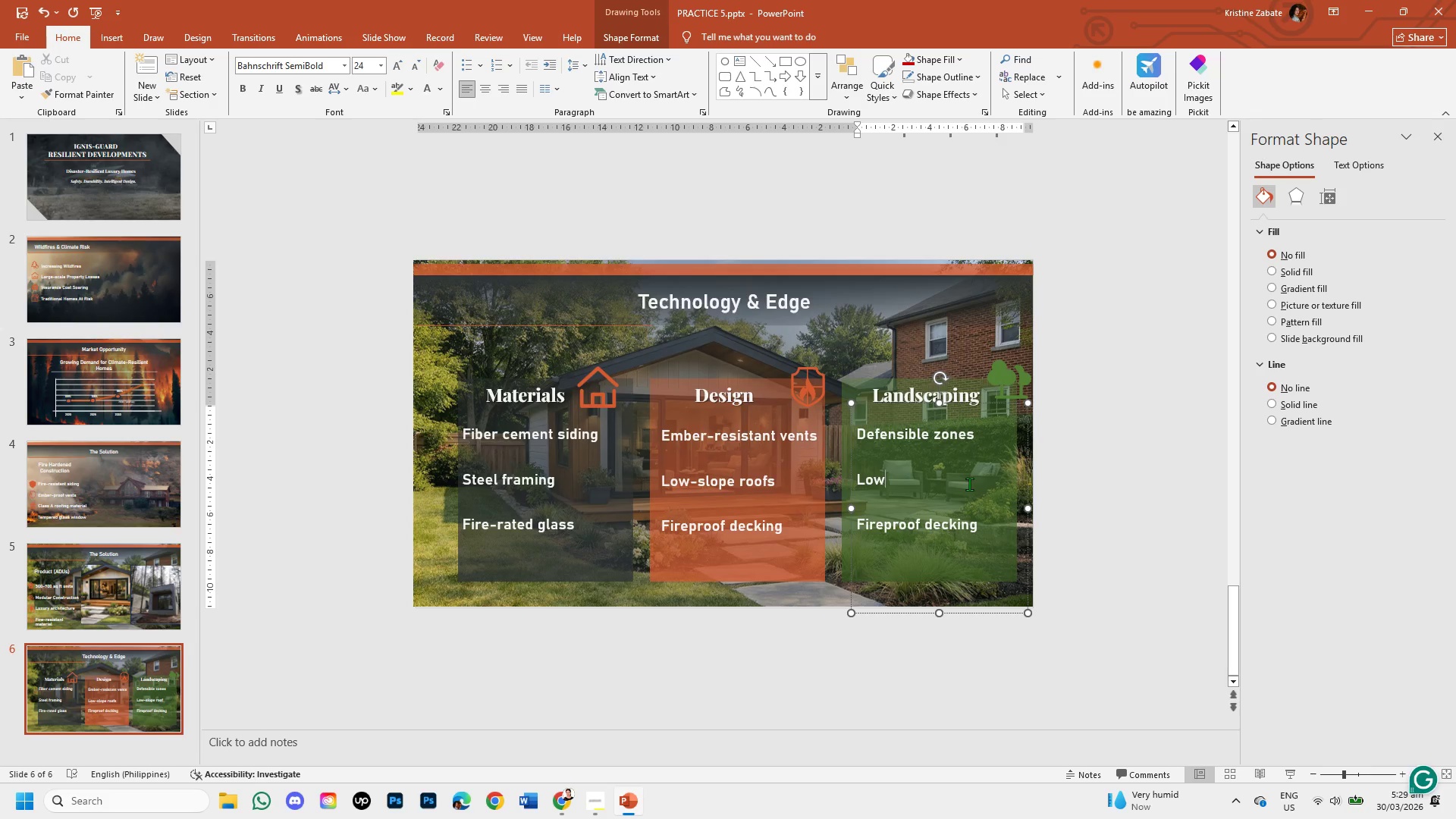 
key(Backspace)
key(Backspace)
key(Backspace)
type(Gravel barriers)
 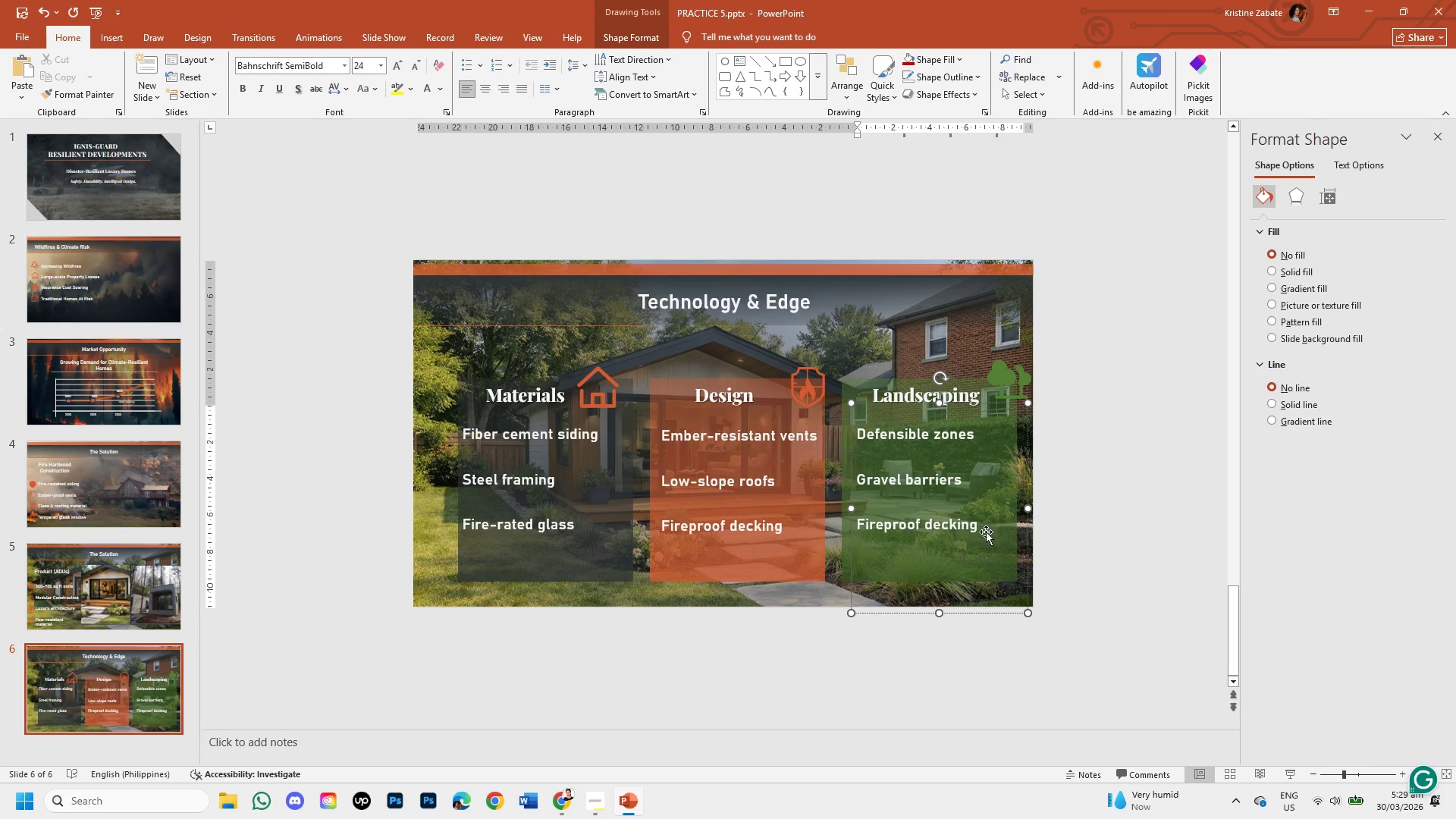 
left_click([975, 528])
 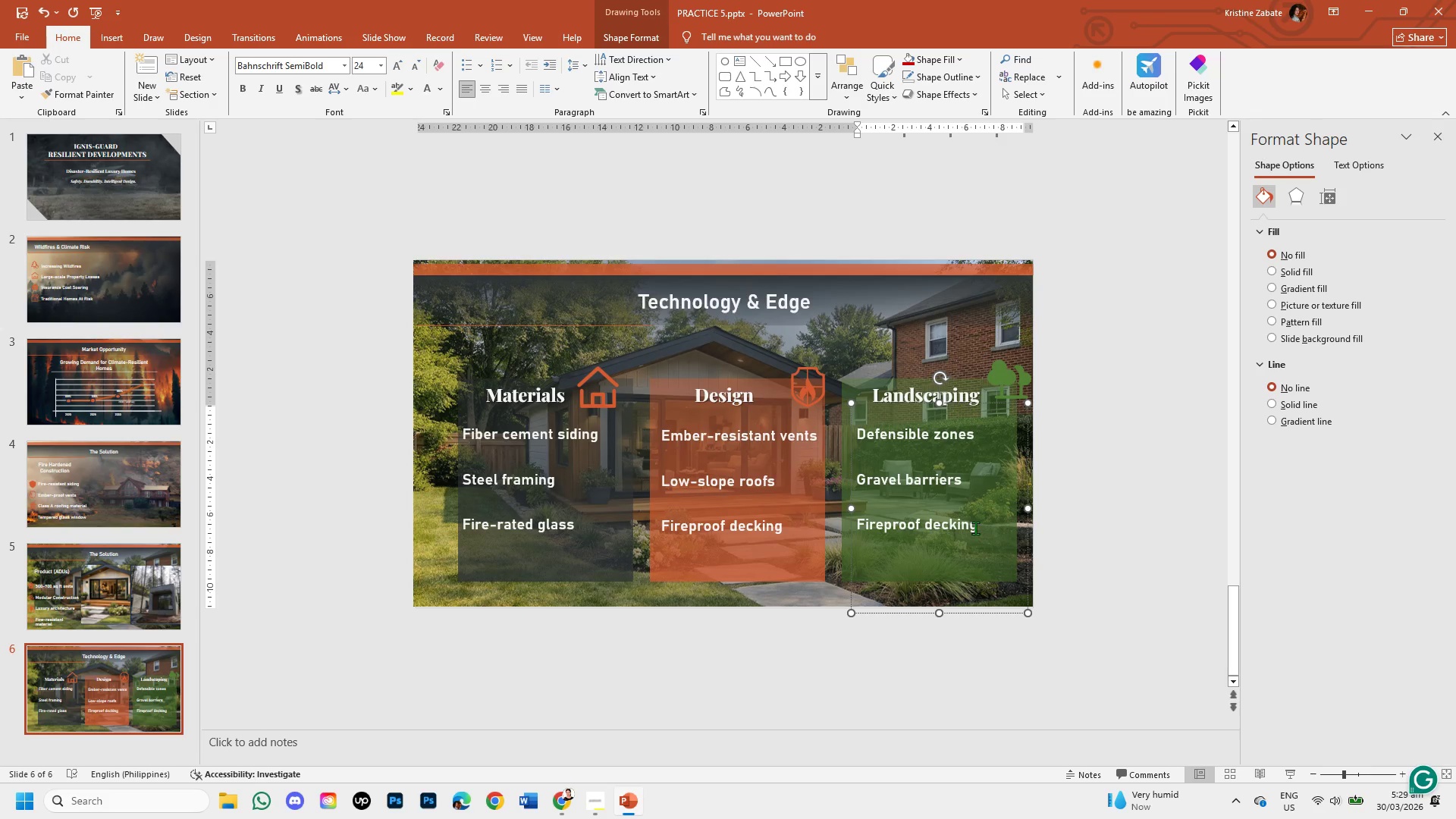 
hold_key(key=Backspace, duration=0.77)
 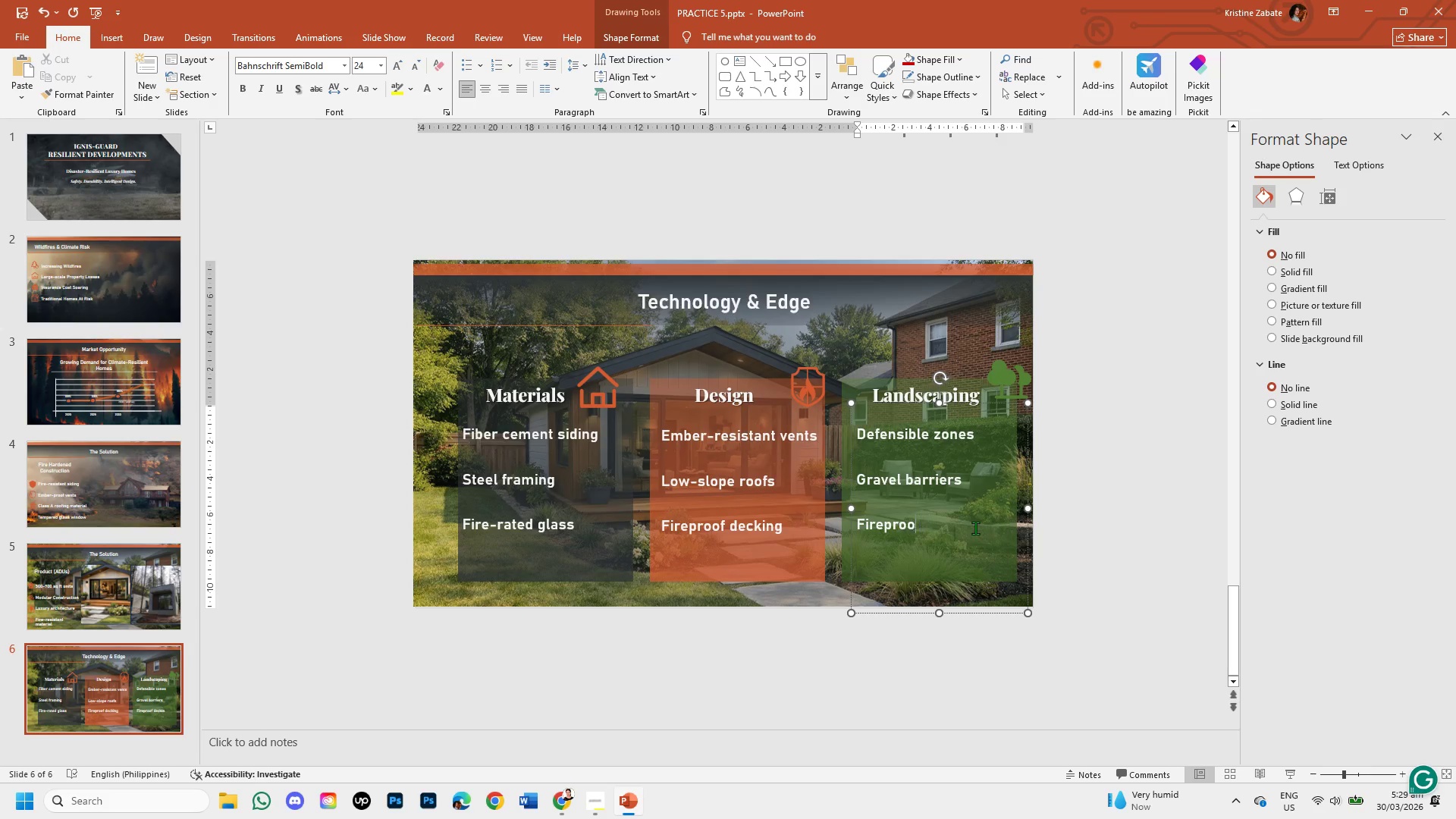 
key(Backspace)
key(Backspace)
key(Backspace)
key(Backspace)
key(Backspace)
key(Backspace)
key(Backspace)
key(Backspace)
type(Low fuel plant )
key(Backspace)
type(s)
 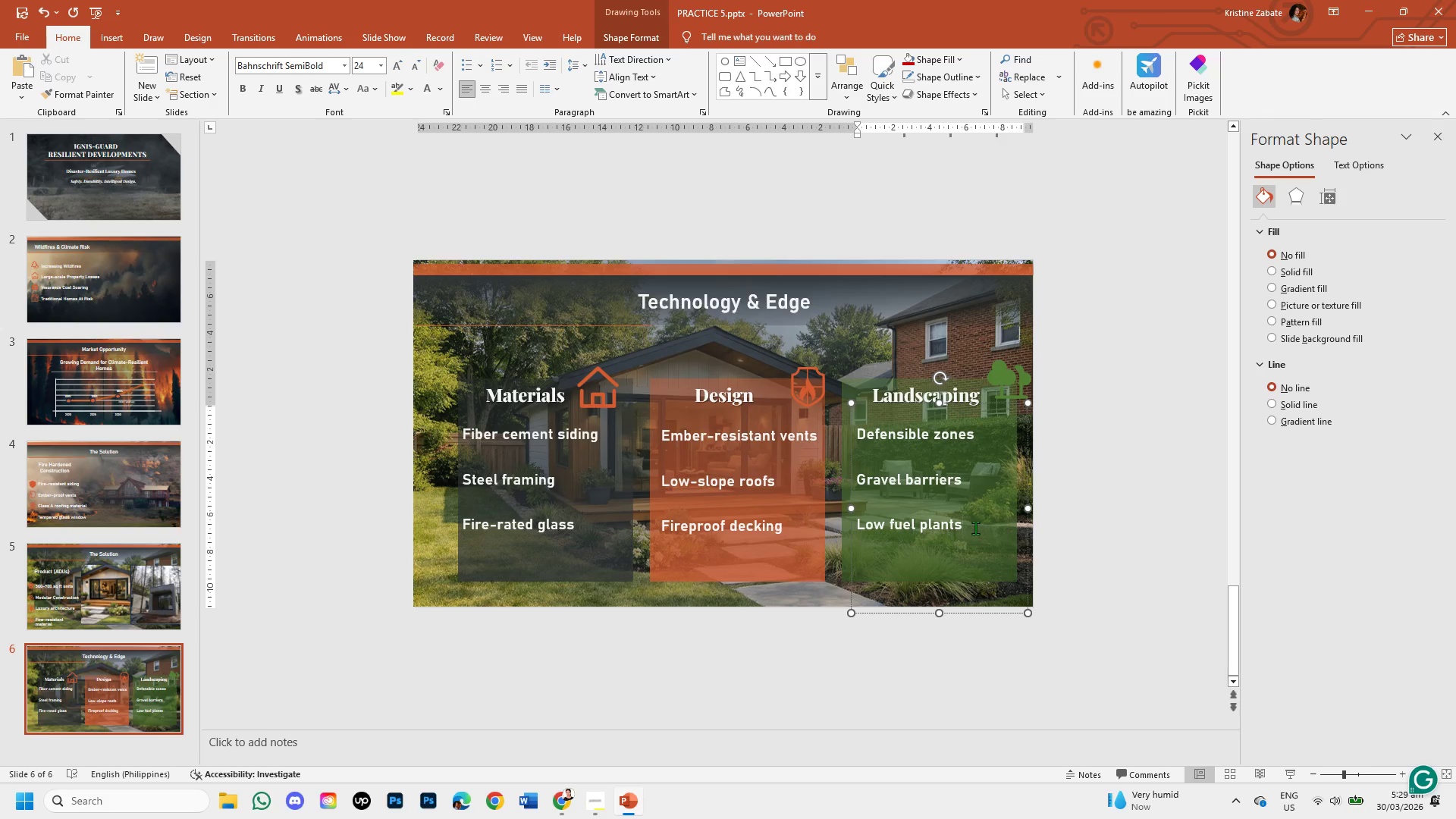 
left_click([1064, 595])
 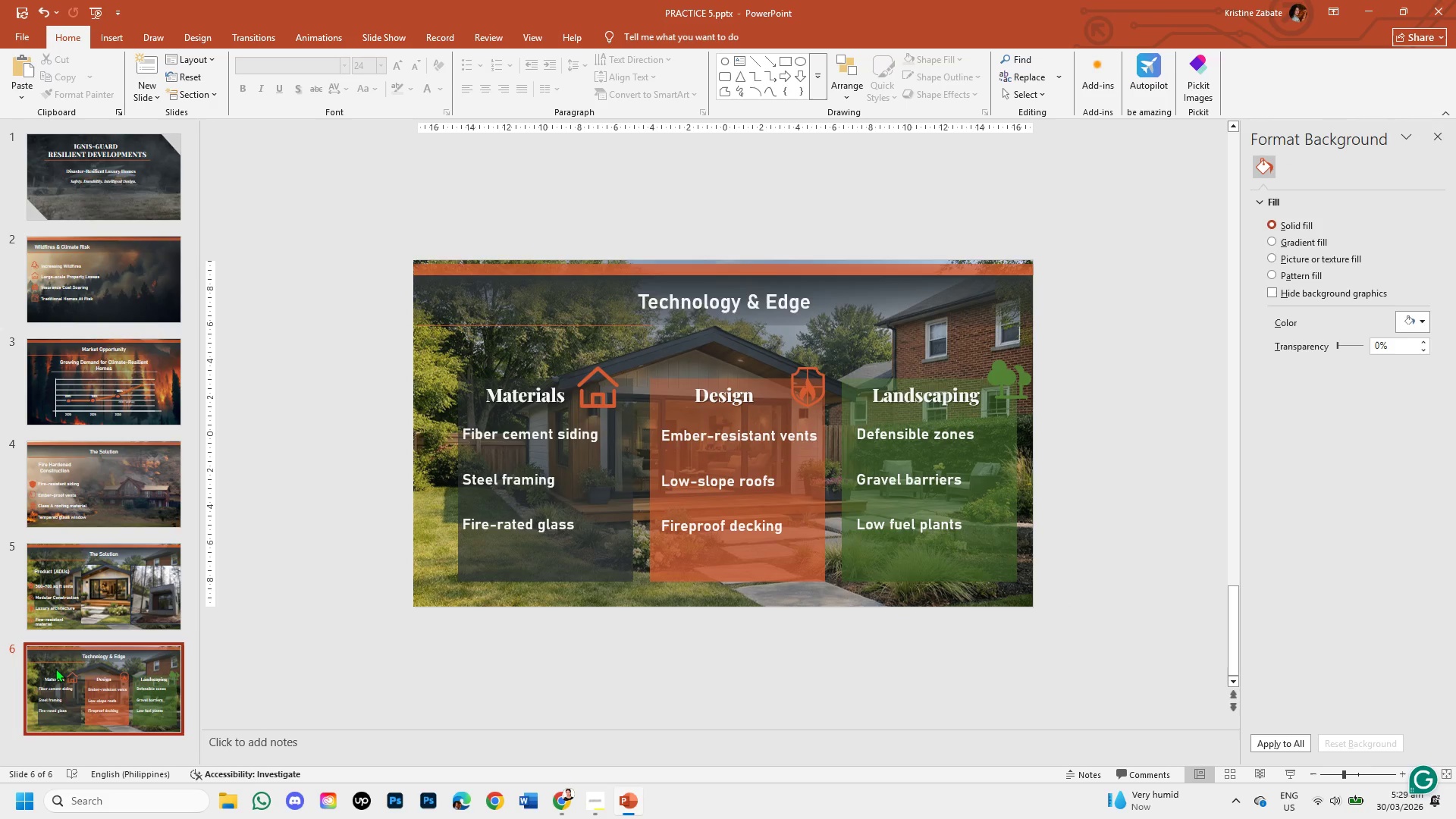 
right_click([53, 668])
 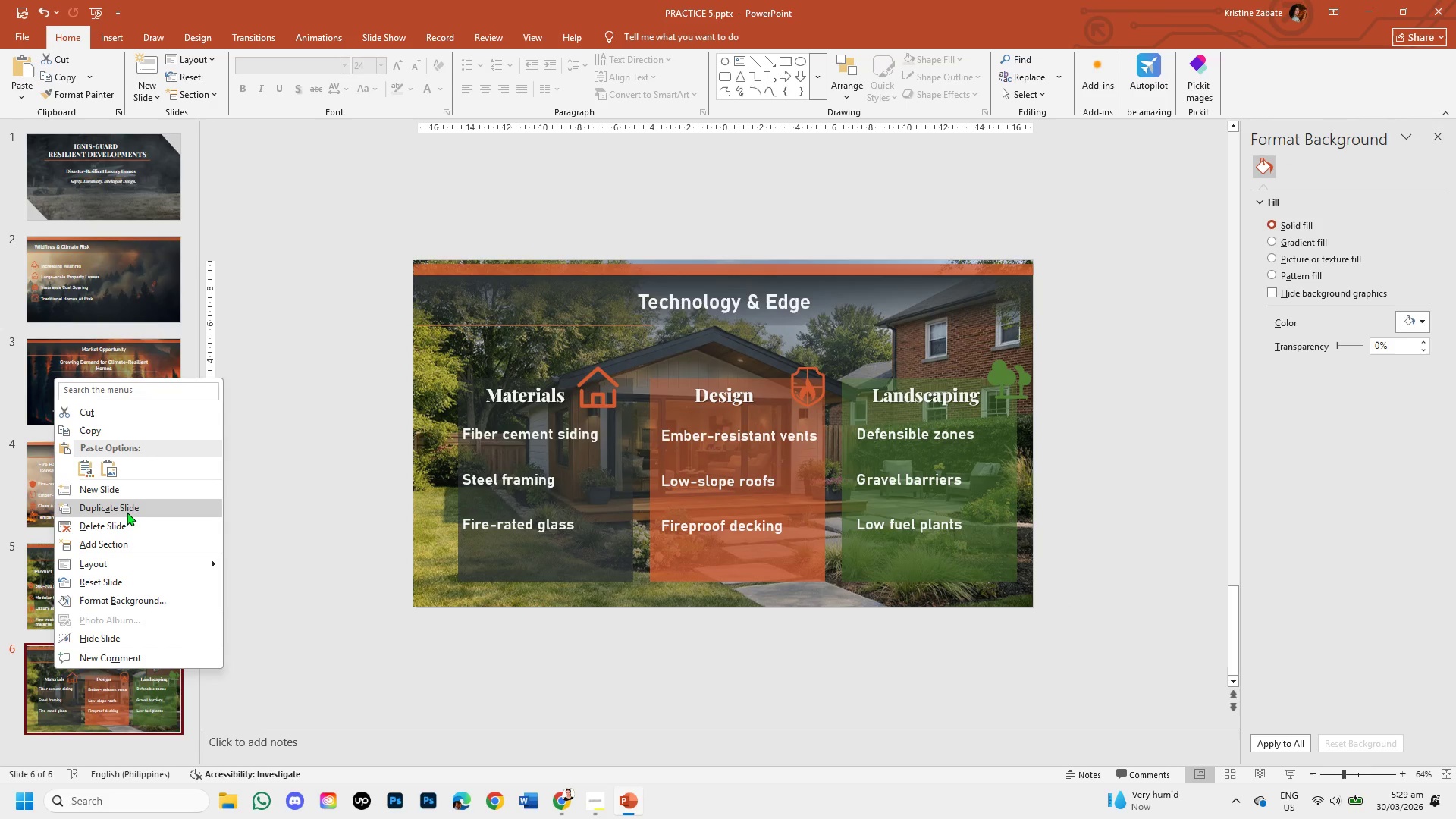 
left_click([127, 512])
 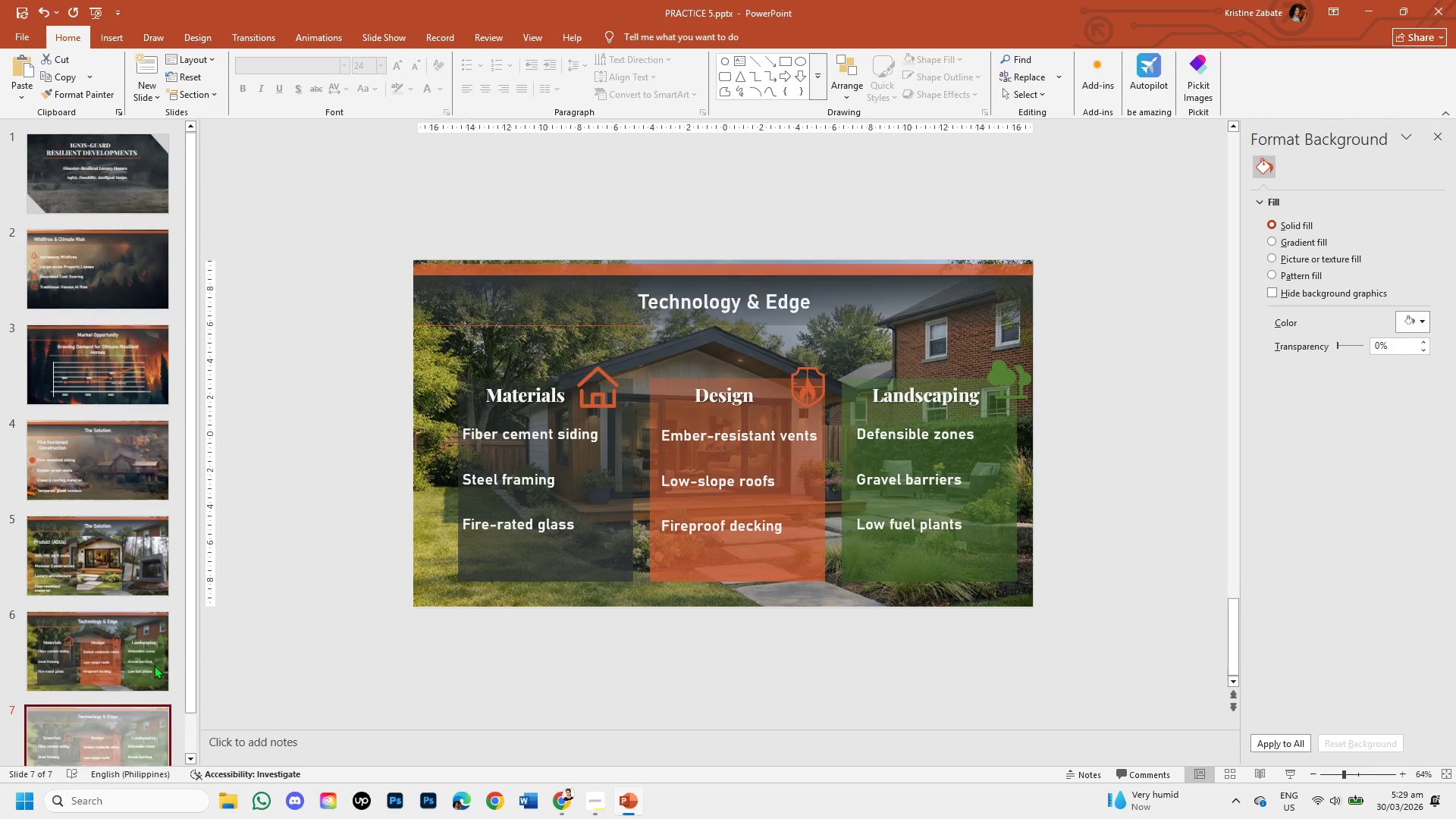 
scroll: coordinate [161, 693], scroll_direction: down, amount: 3.0
 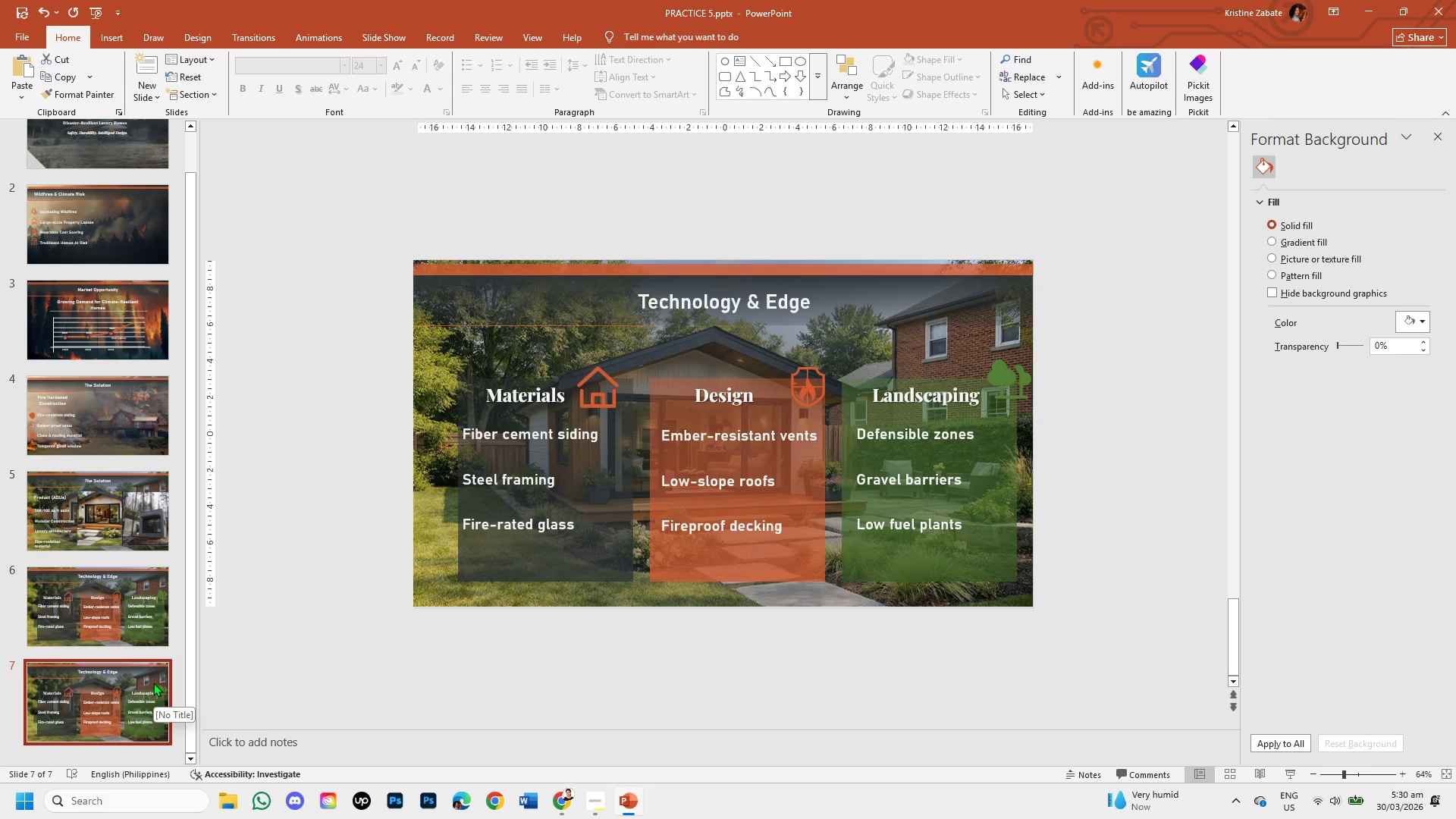 
wait(8.6)
 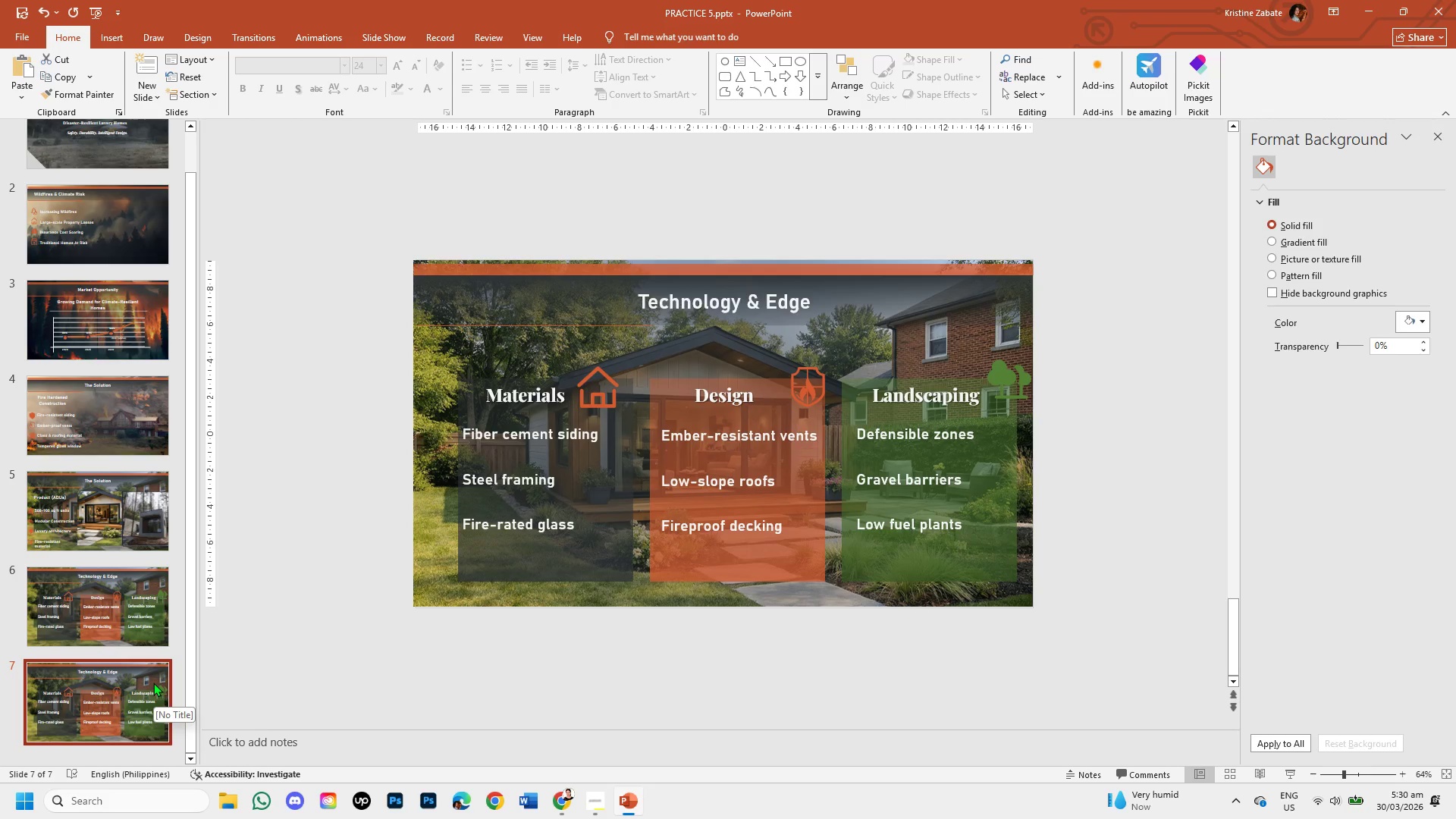 
left_click([556, 796])
 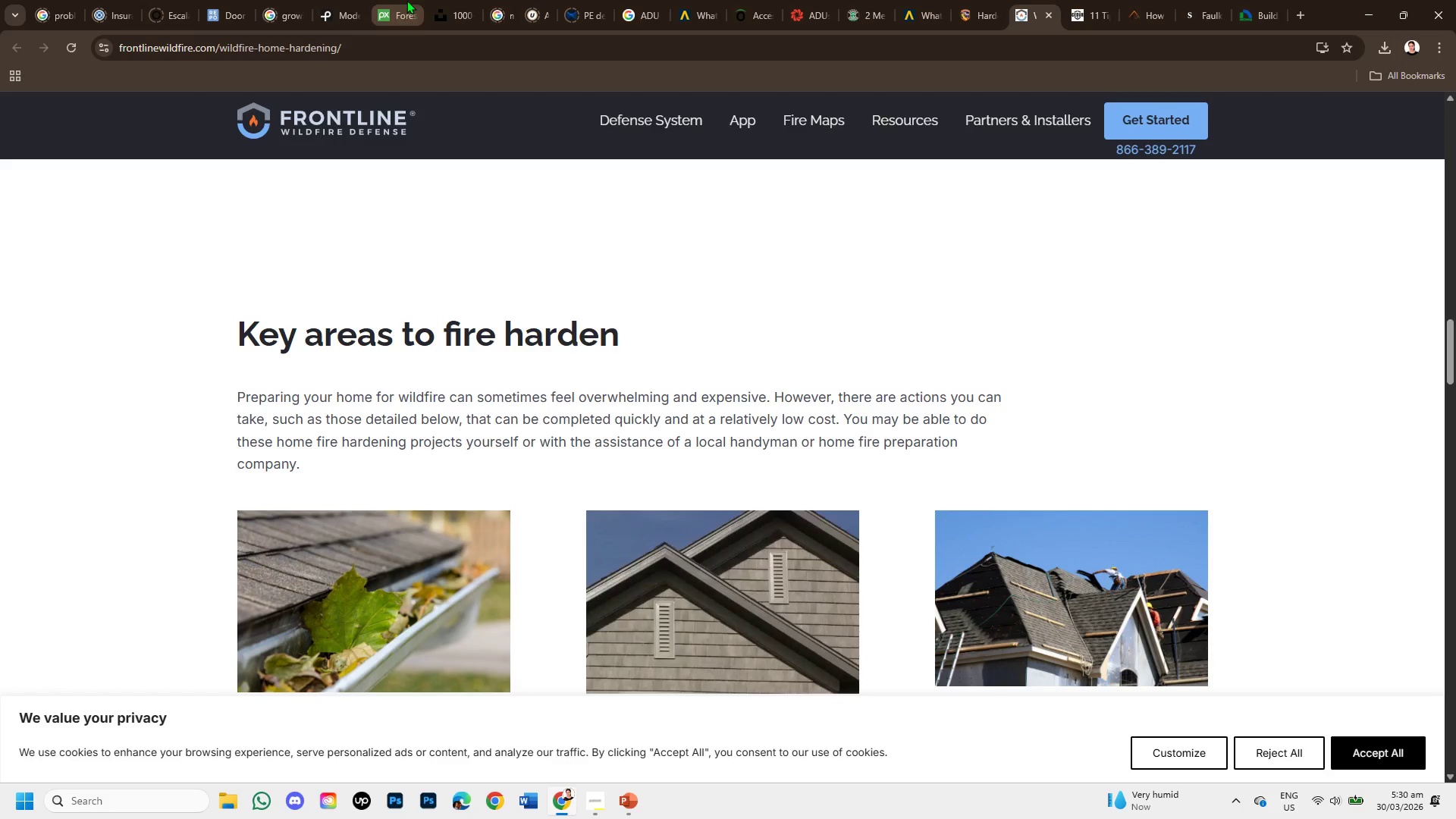 
left_click([344, 8])
 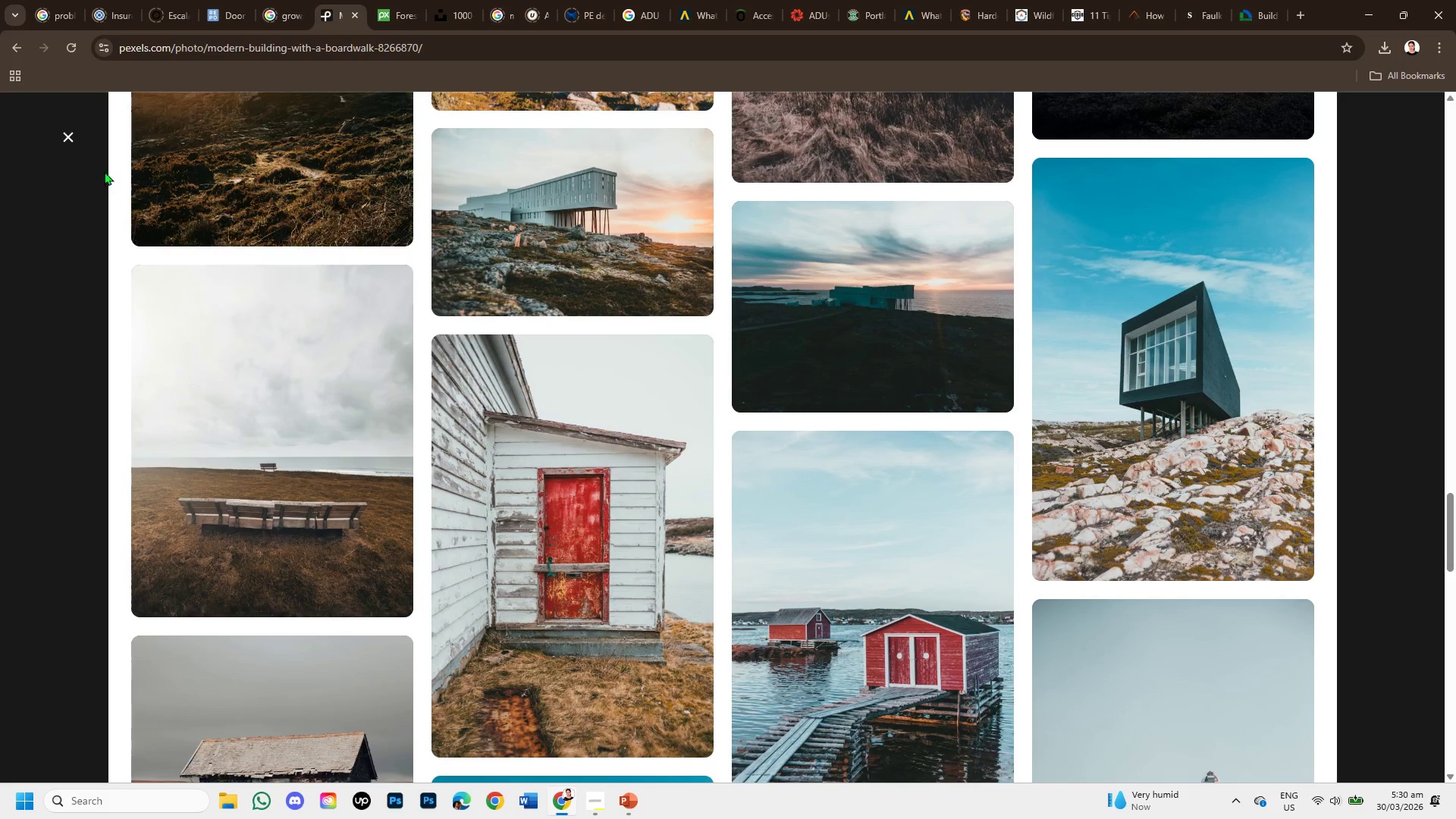 
left_click([72, 138])
 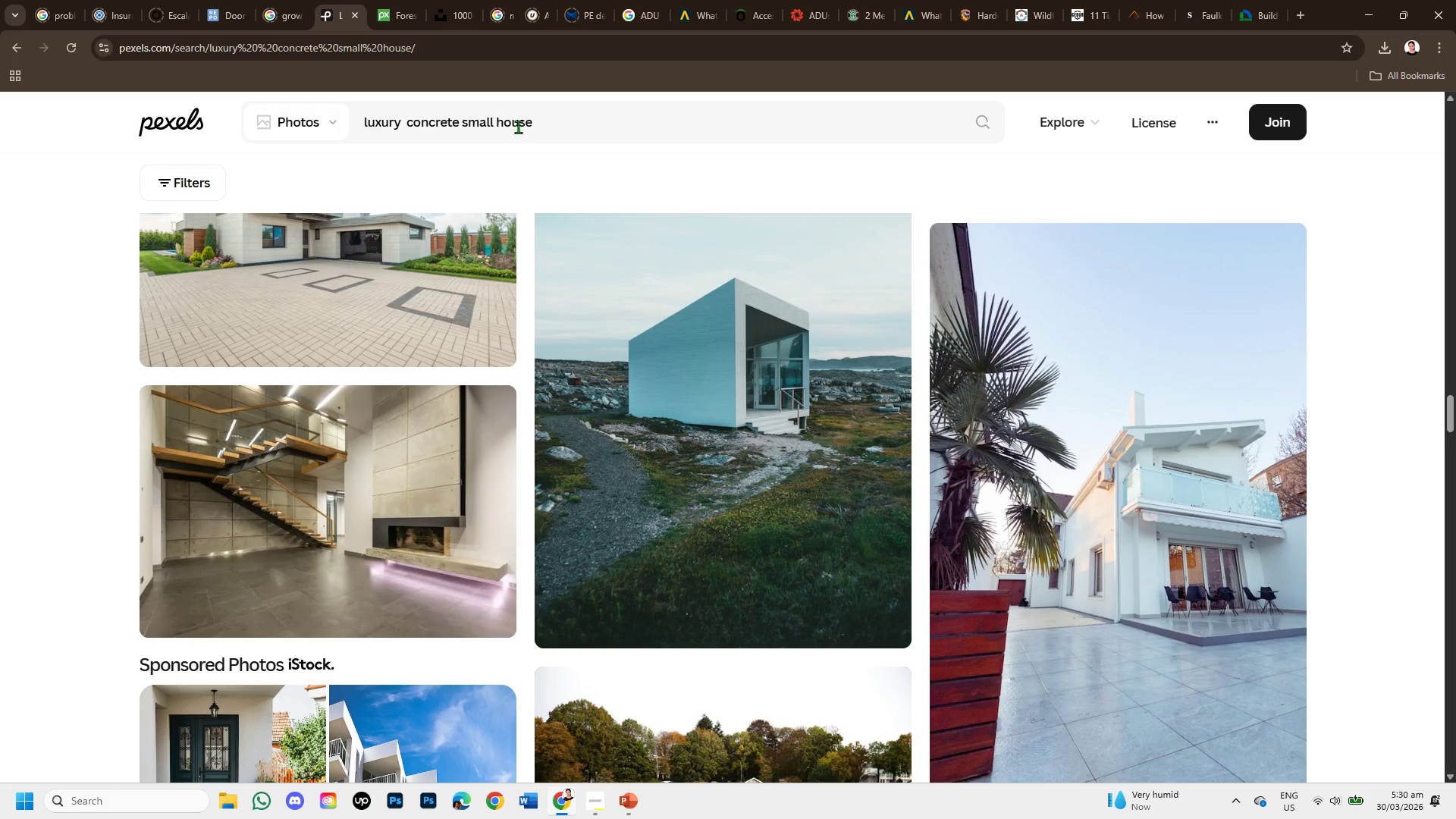 
left_click_drag(start_coordinate=[546, 124], to_coordinate=[328, 133])
 